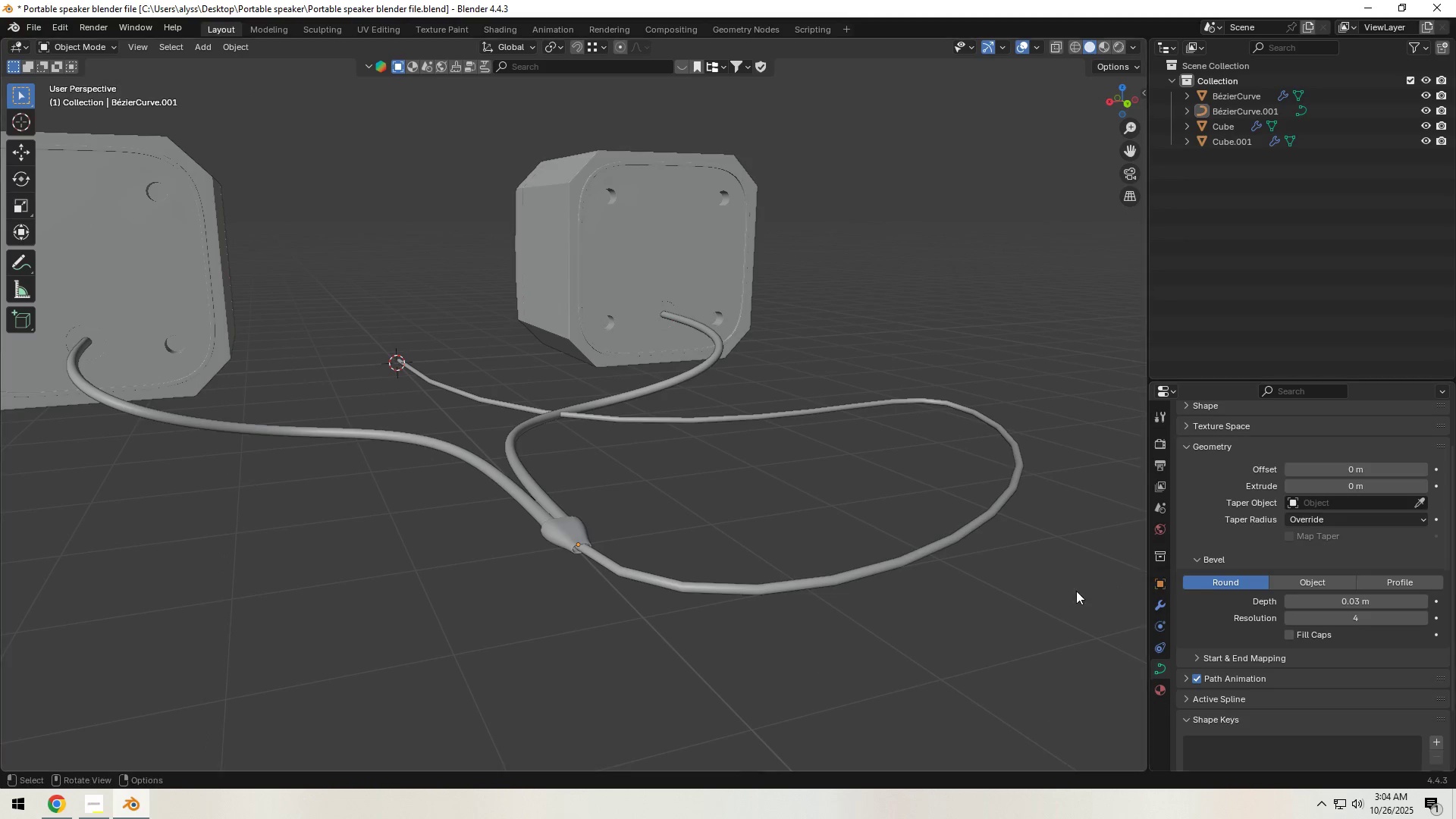 
hold_key(key=ShiftLeft, duration=0.58)
 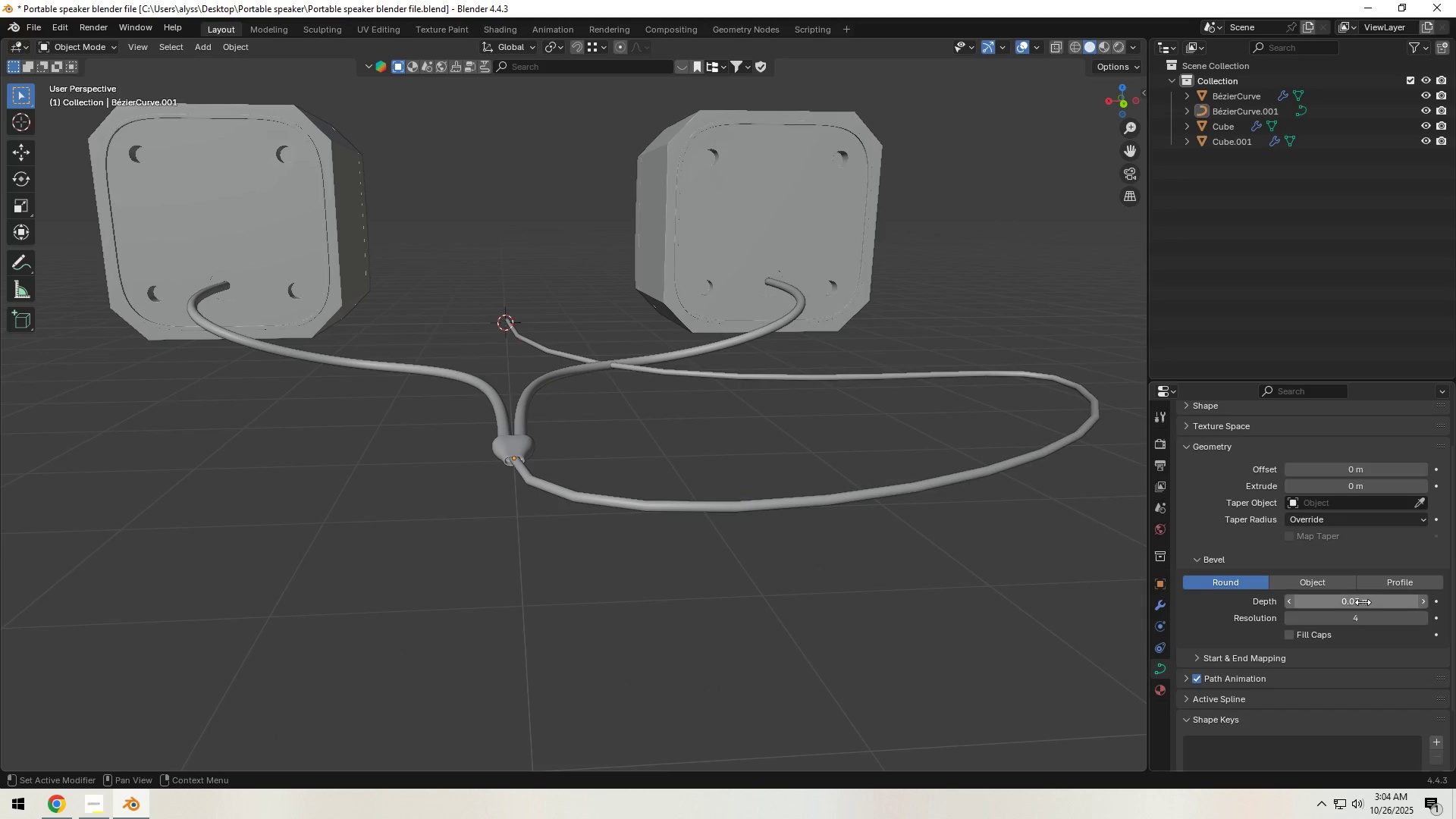 
left_click_drag(start_coordinate=[1363, 602], to_coordinate=[1298, 604])
 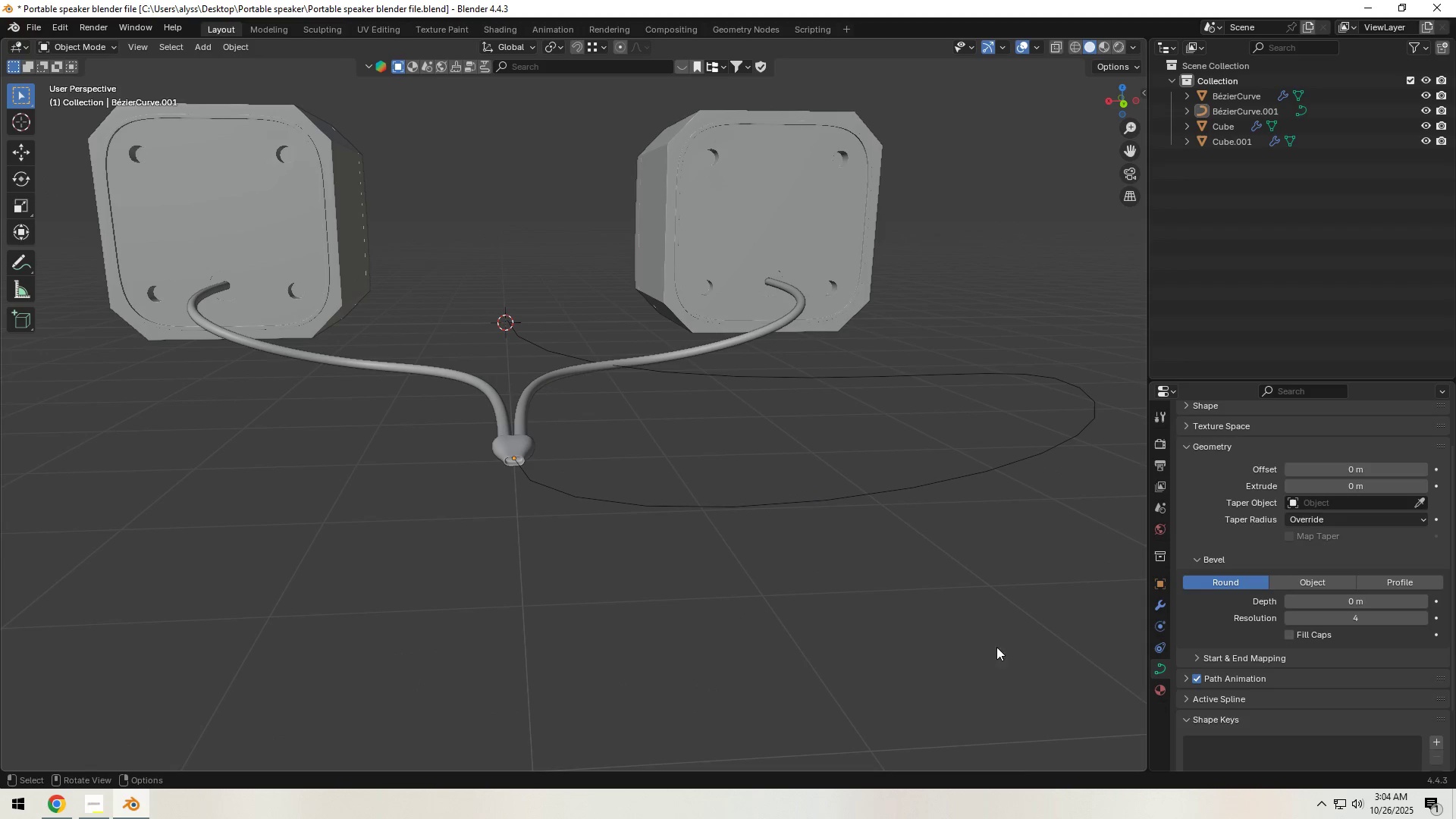 
left_click([664, 622])
 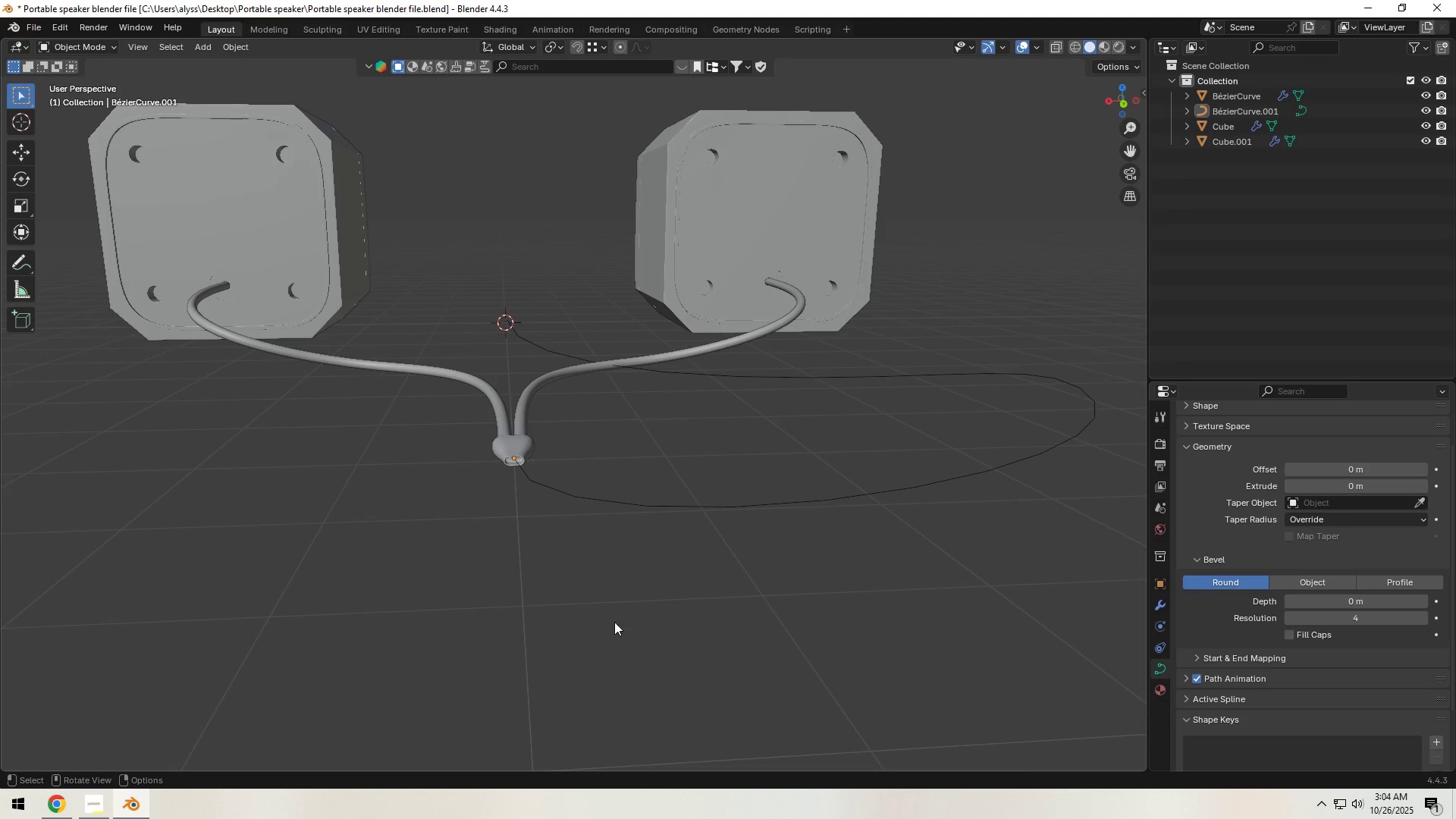 
key(Shift+ShiftLeft)
 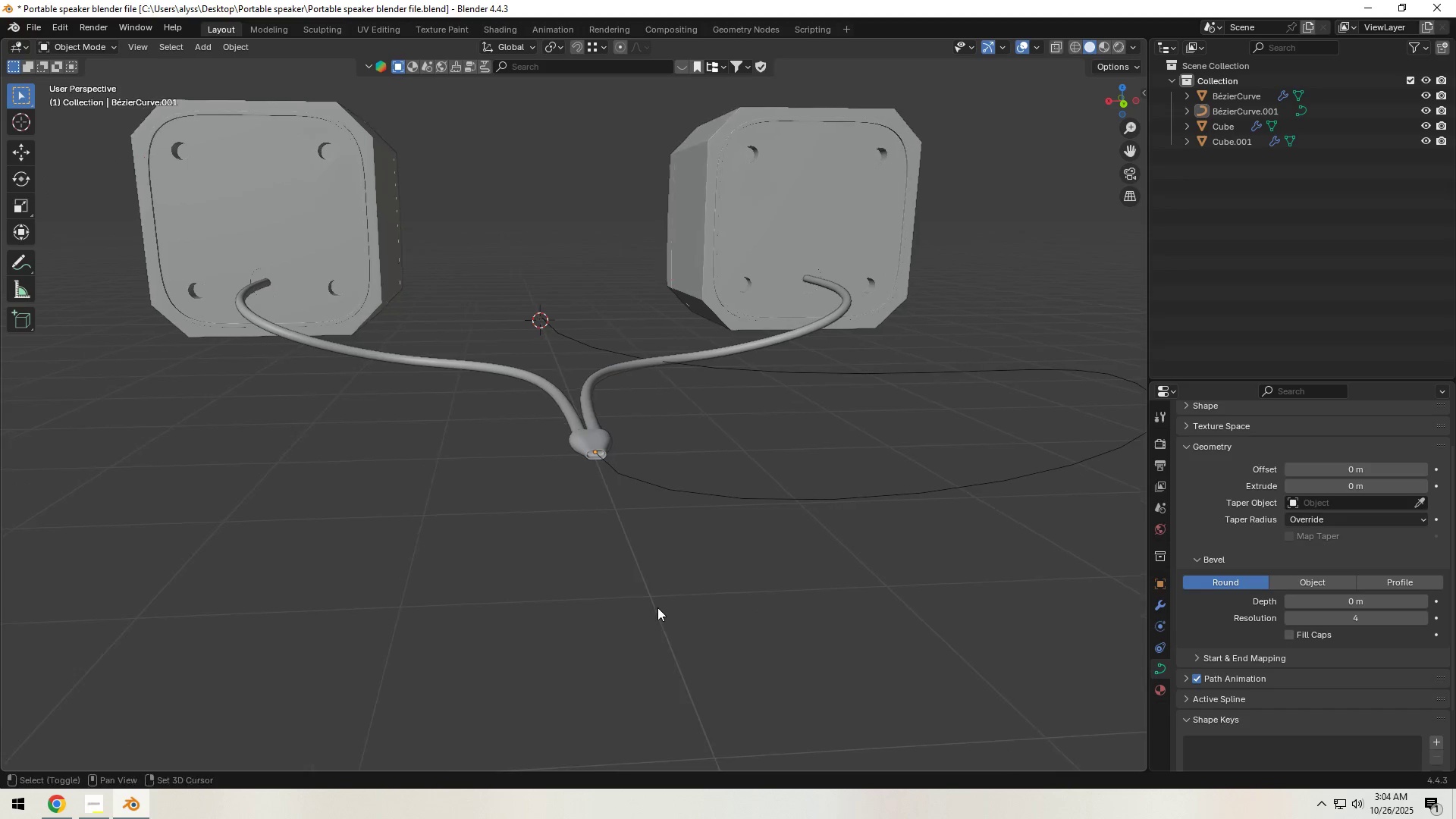 
scroll: coordinate [657, 607], scroll_direction: up, amount: 4.0
 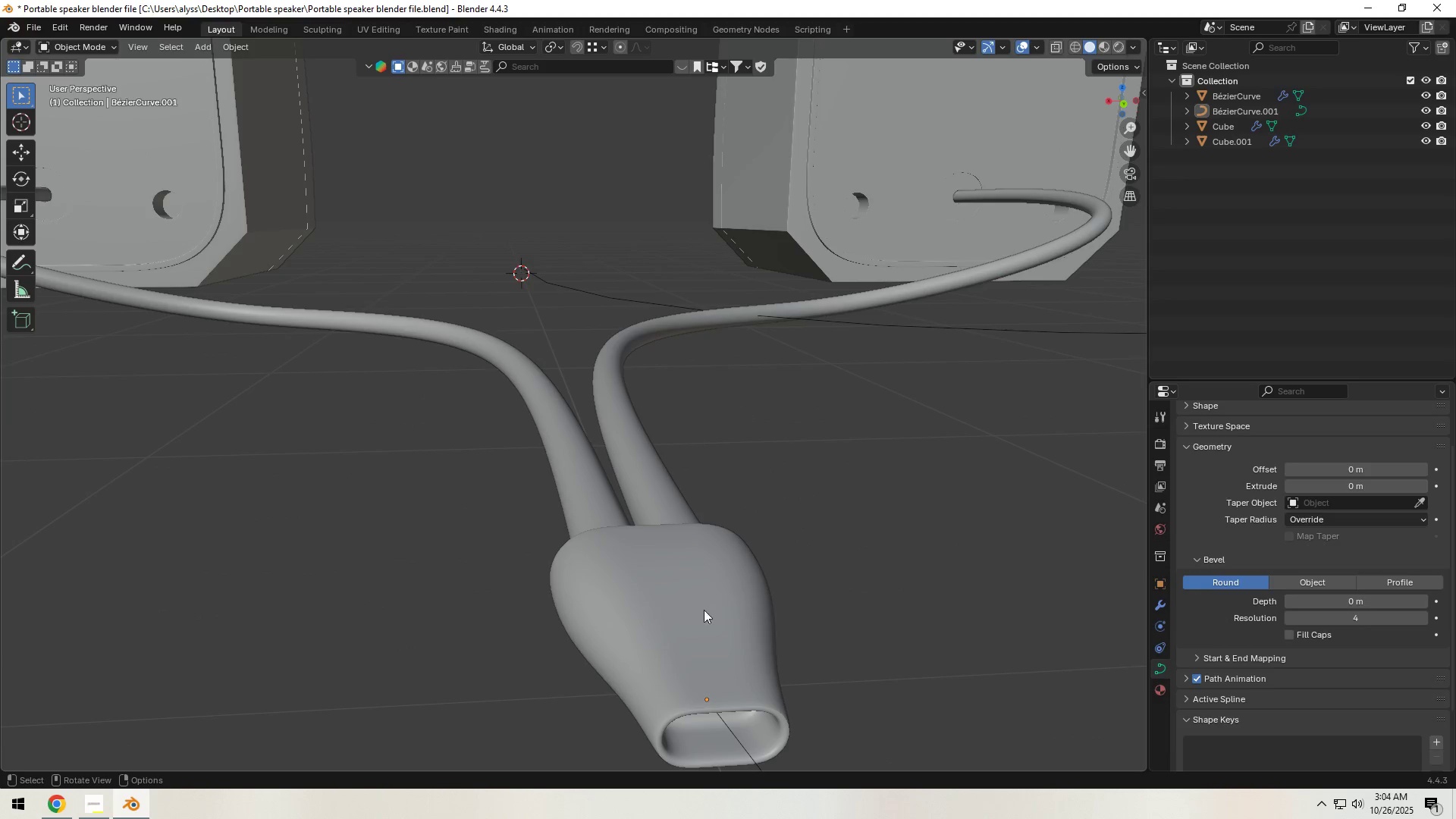 
left_click([721, 615])
 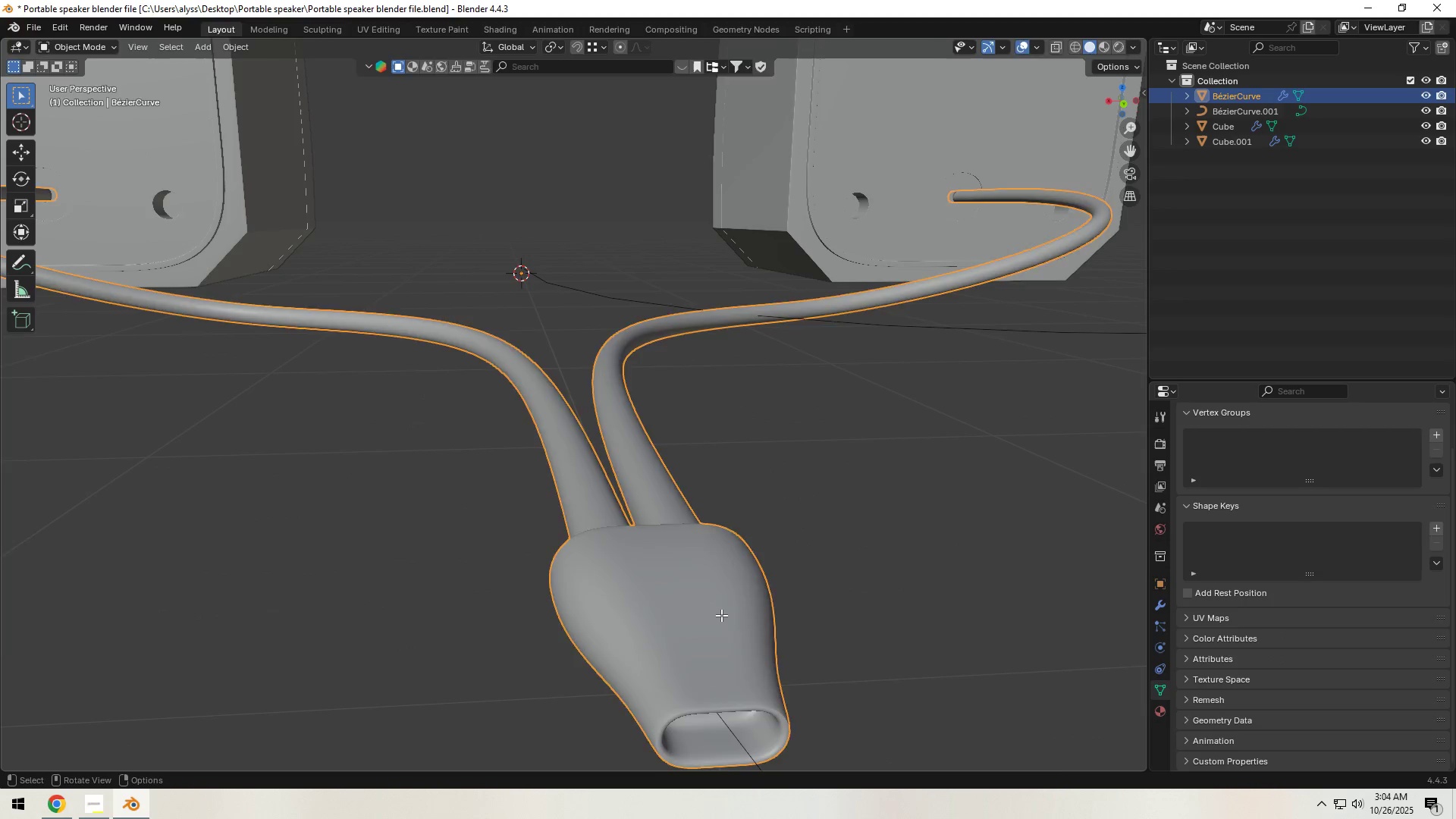 
key(Tab)
 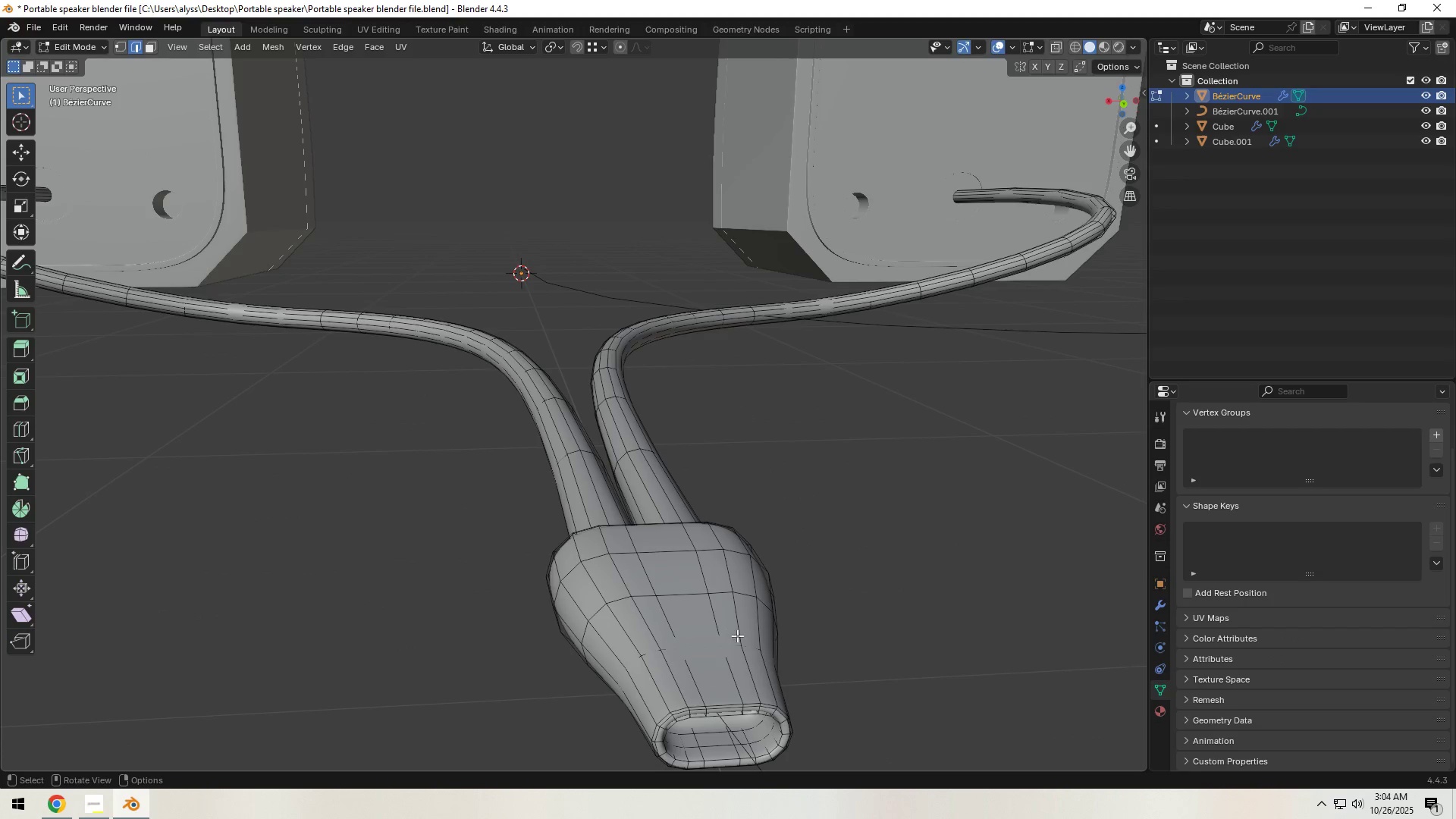 
hold_key(key=ShiftLeft, duration=0.58)
 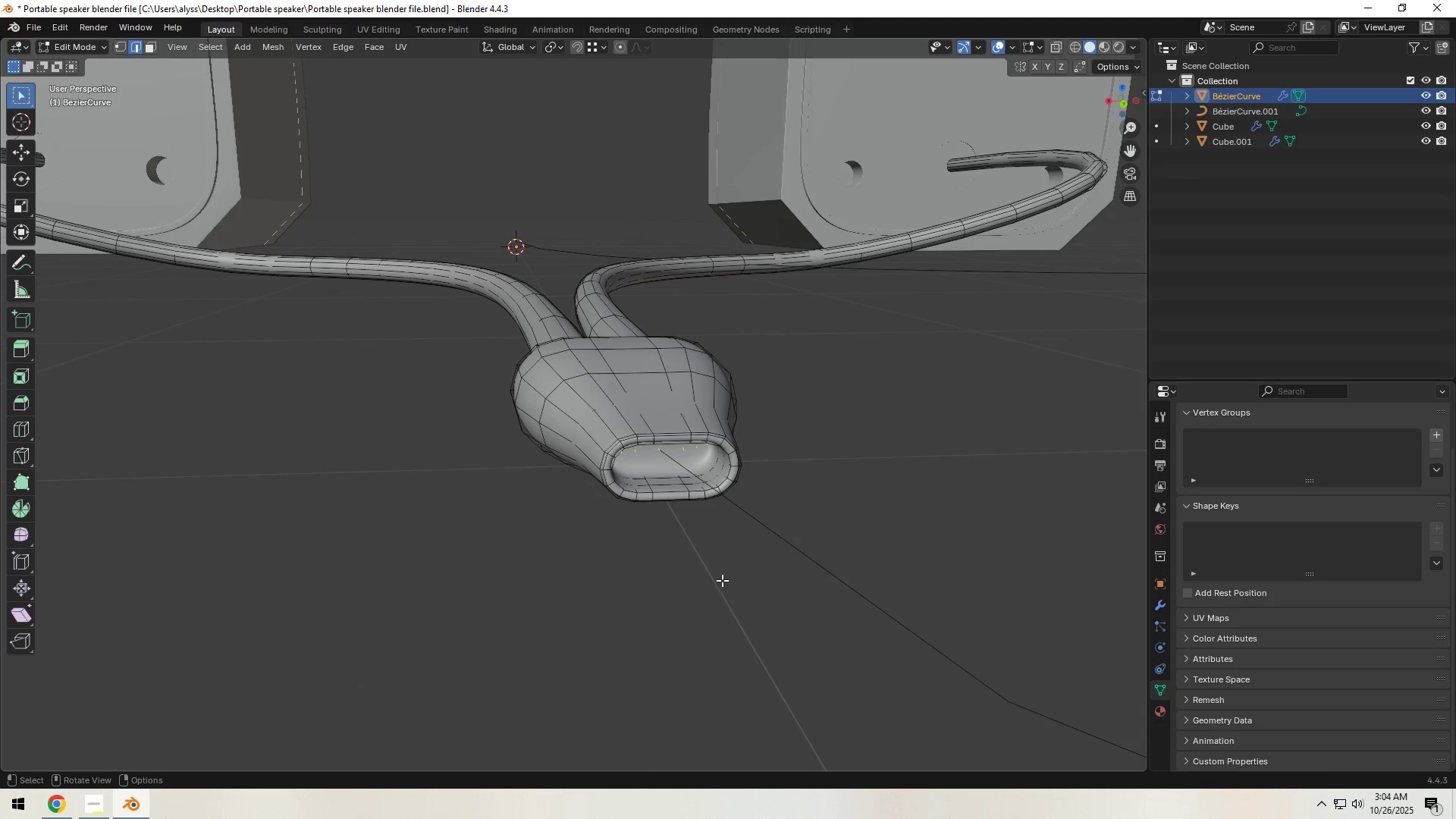 
scroll: coordinate [722, 580], scroll_direction: up, amount: 1.0
 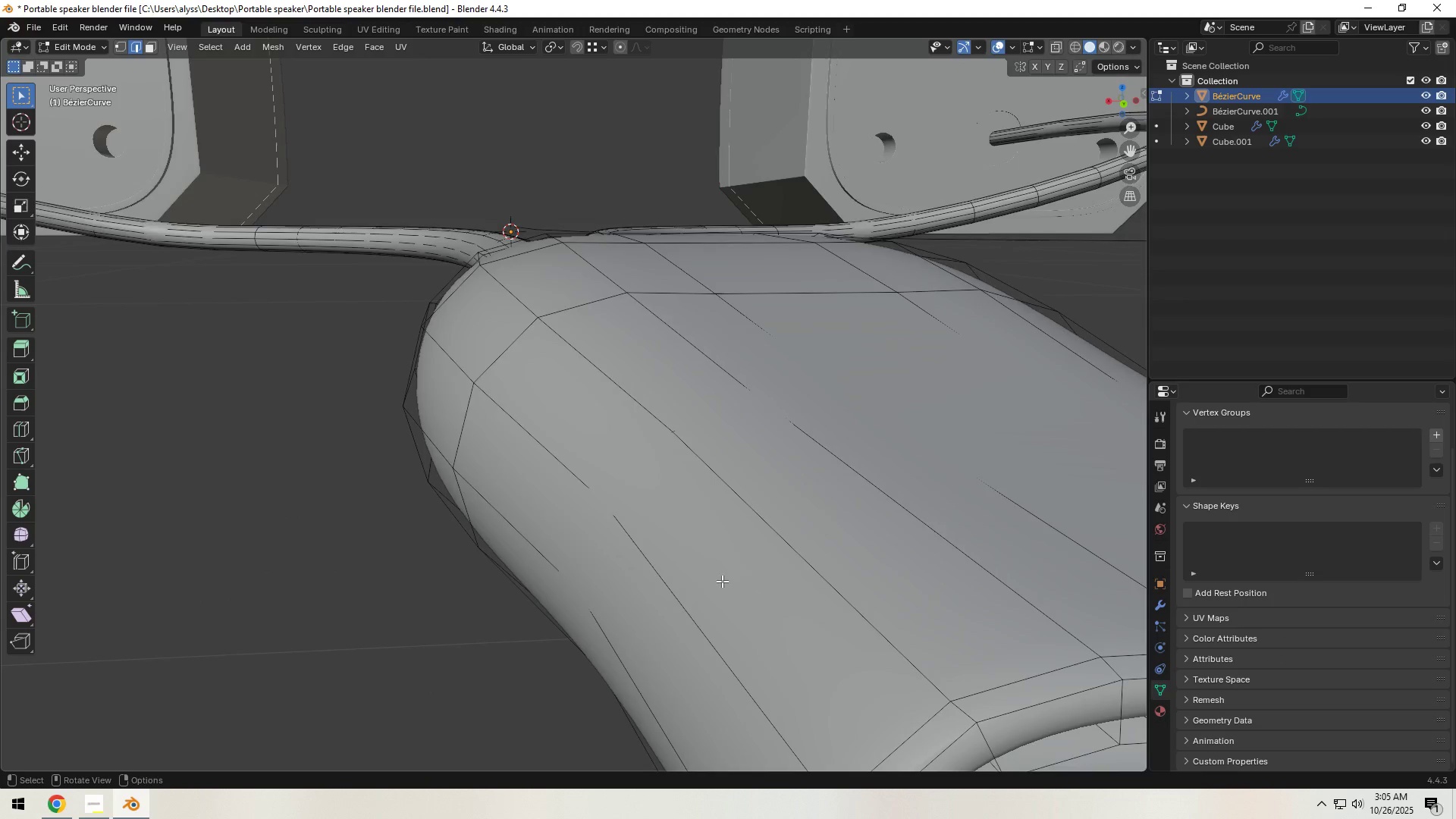 
scroll: coordinate [722, 581], scroll_direction: down, amount: 1.0
 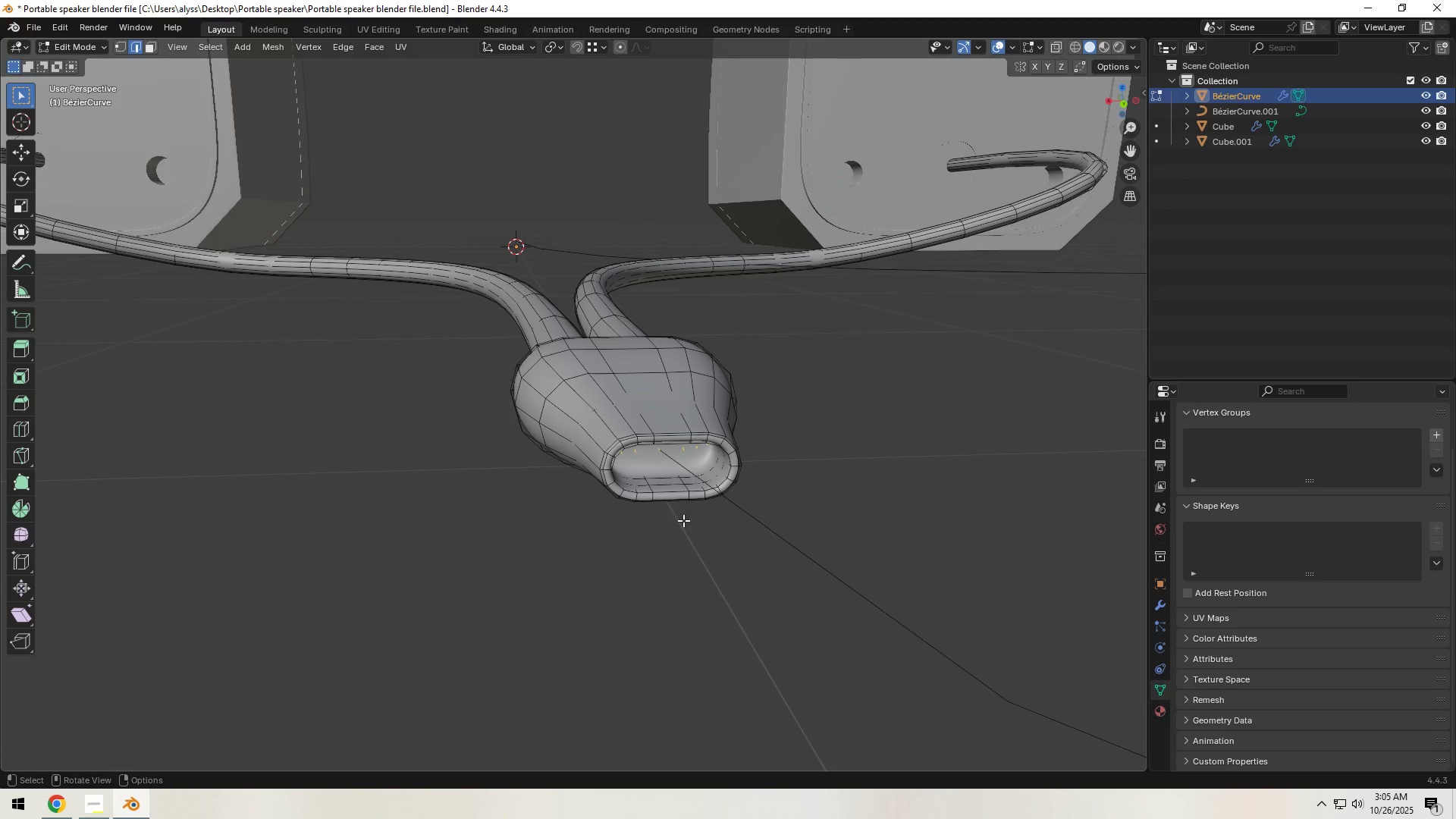 
hold_key(key=AltLeft, duration=0.36)
left_click([671, 494])
 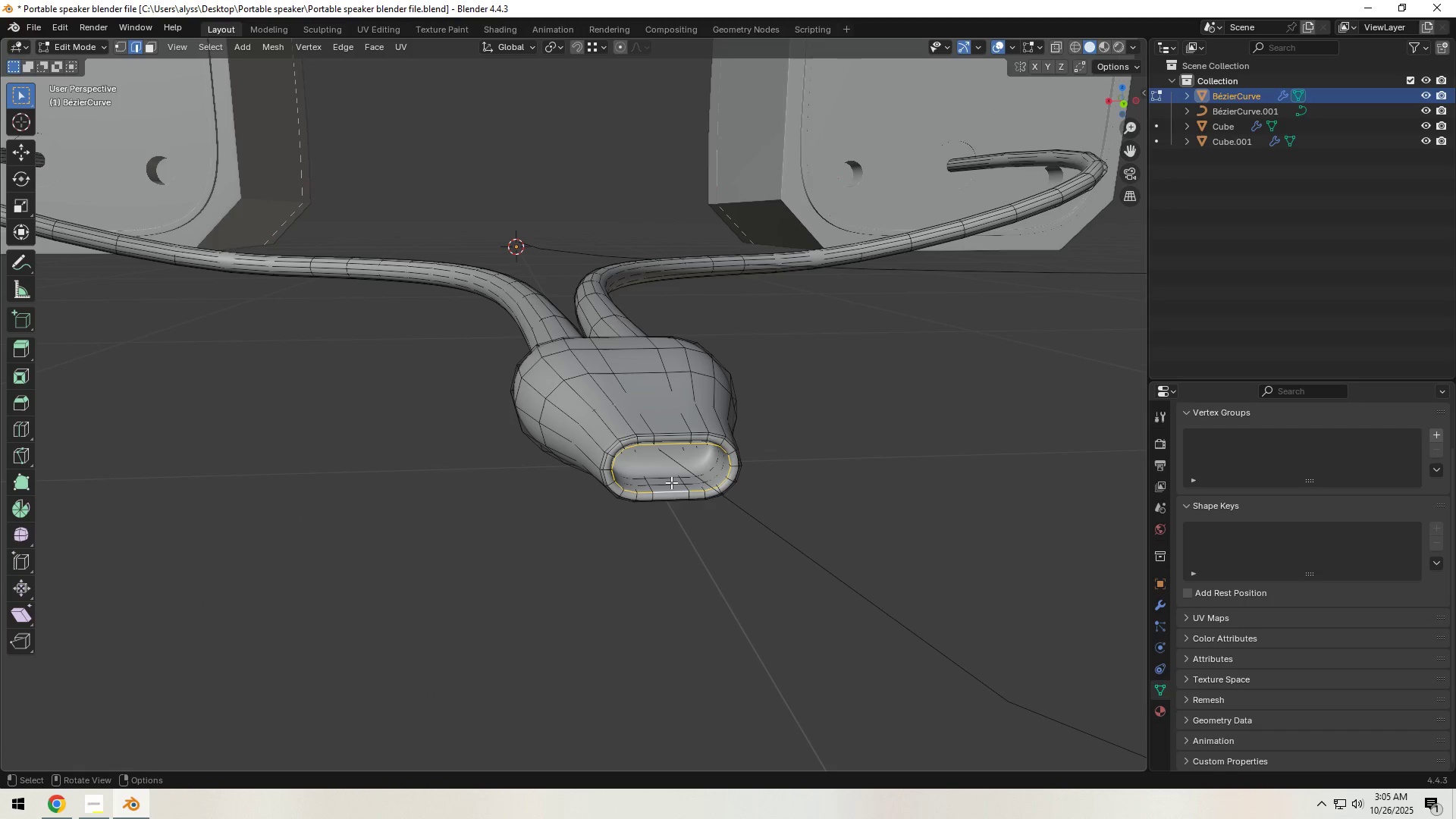 
key(Backquote)
 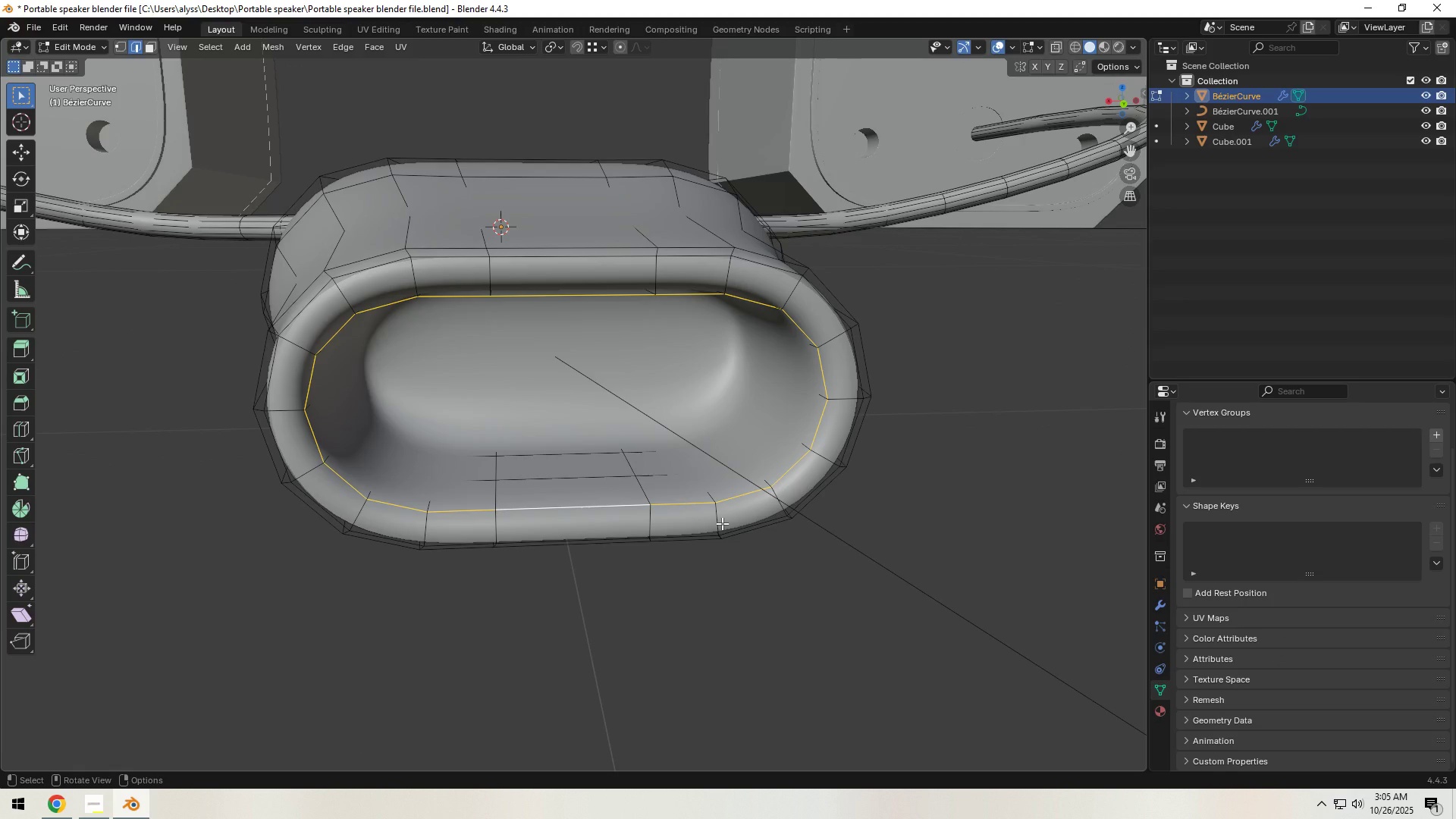 
scroll: coordinate [722, 523], scroll_direction: down, amount: 2.0
 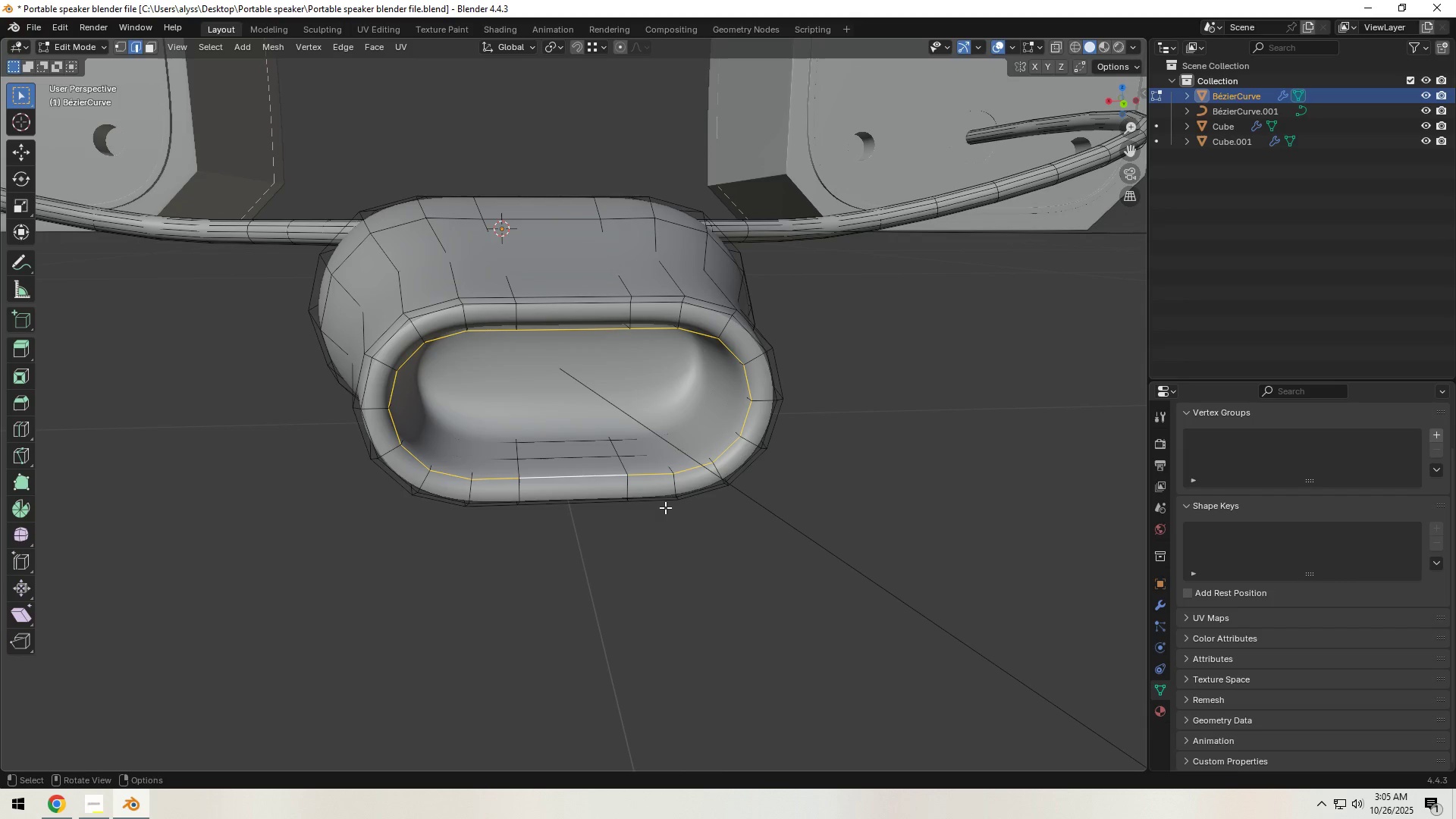 
hold_key(key=ShiftLeft, duration=0.48)
 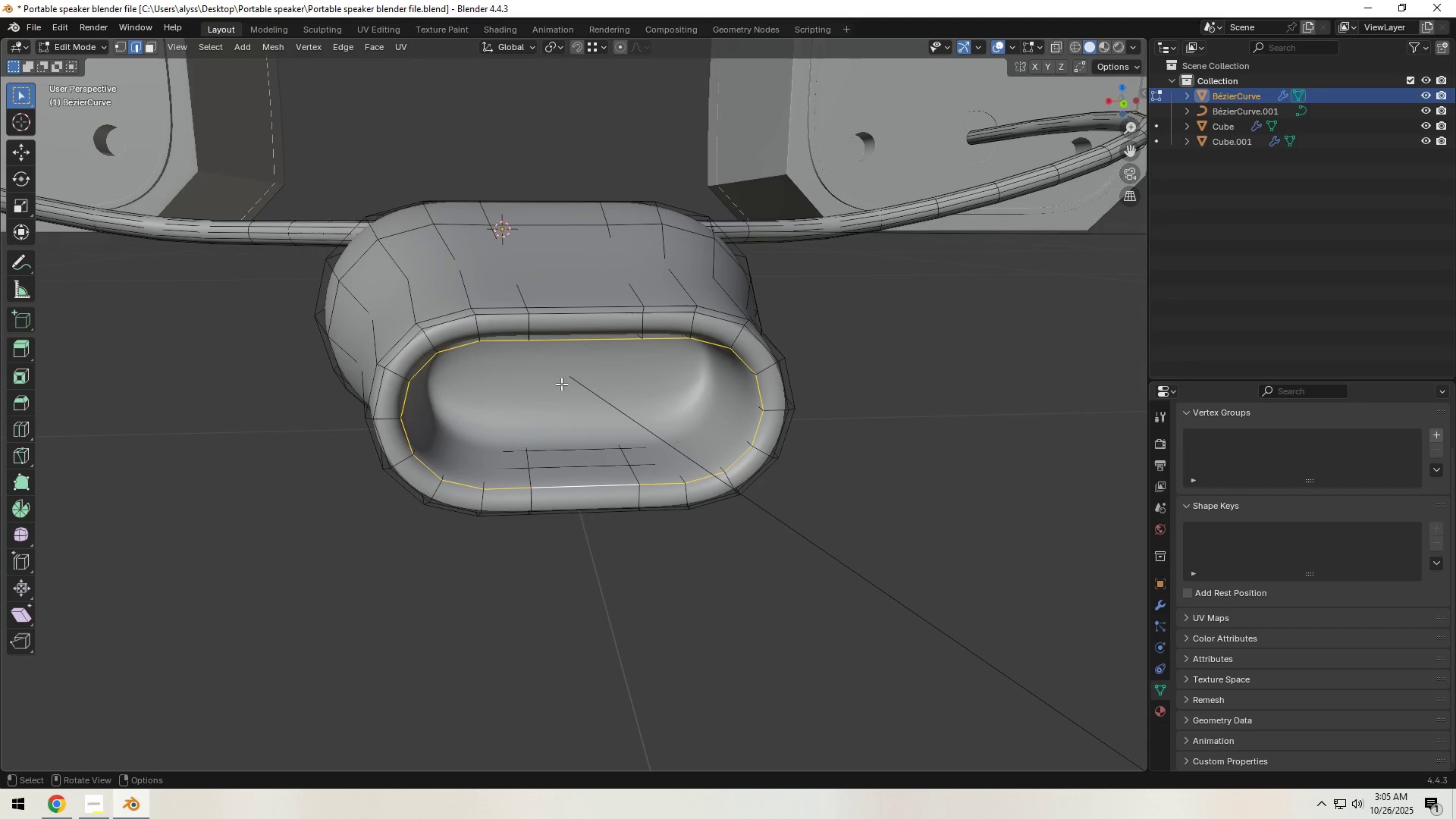 
key(2)
 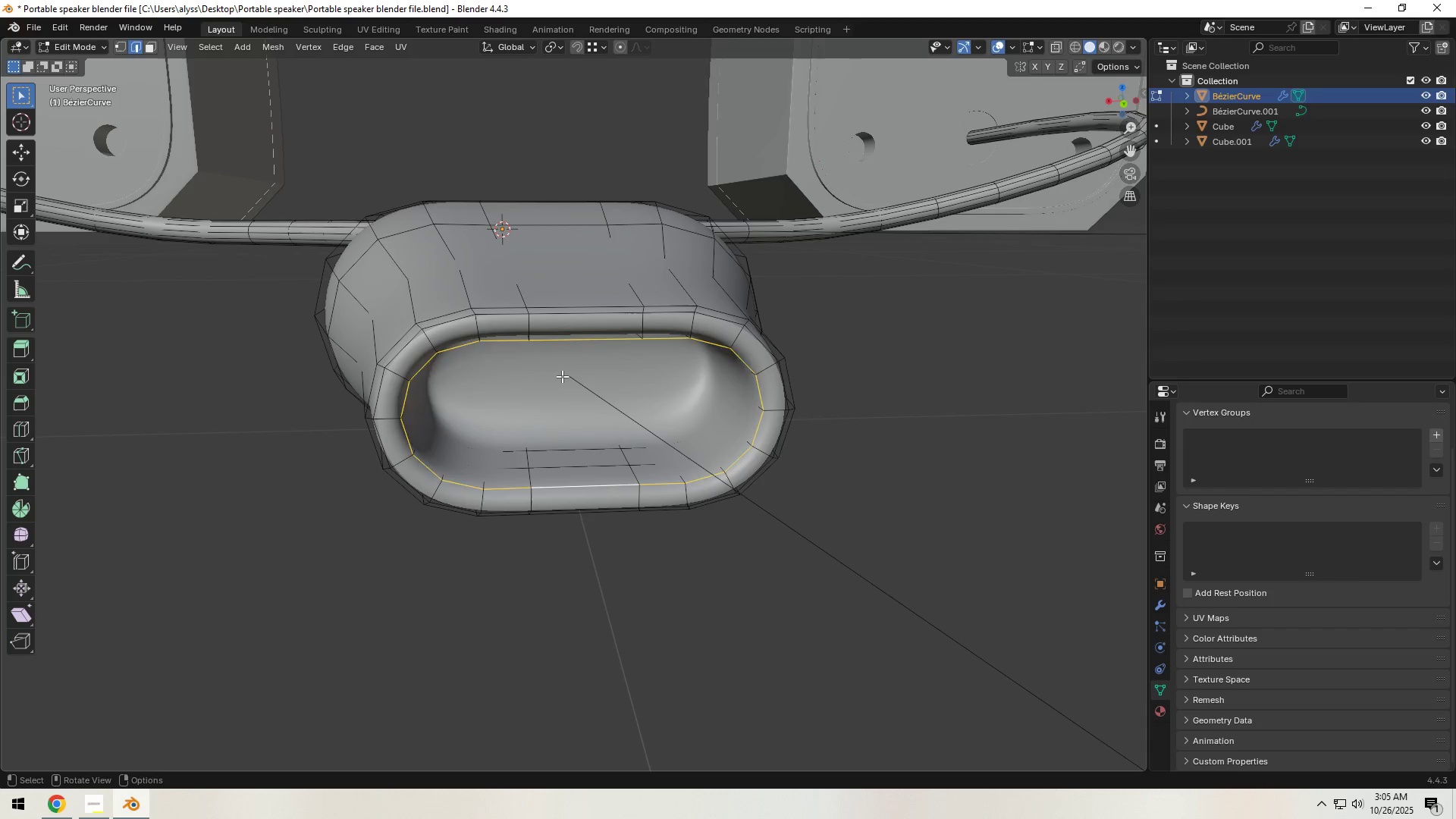 
left_click([562, 376])
 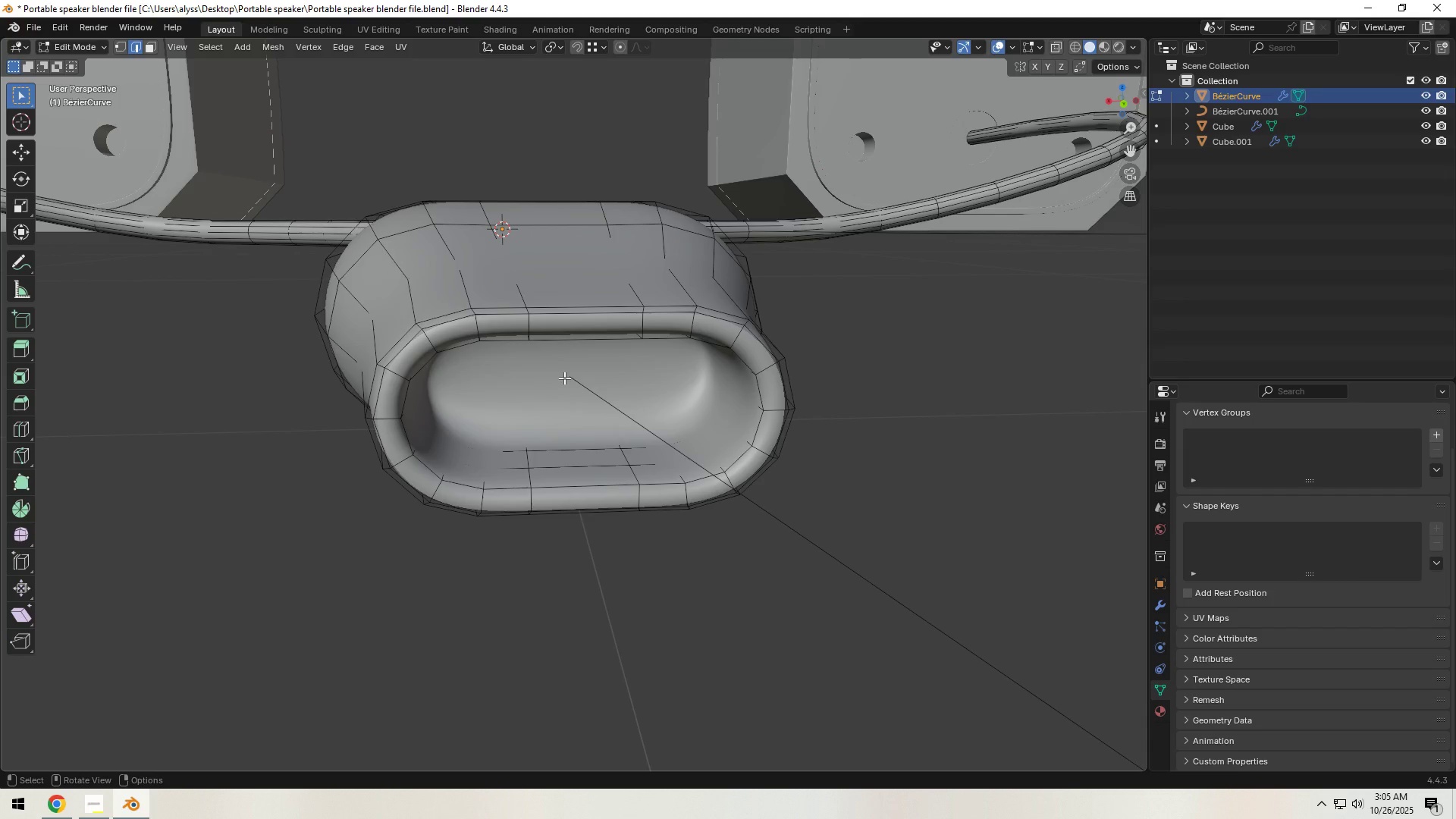 
key(3)
 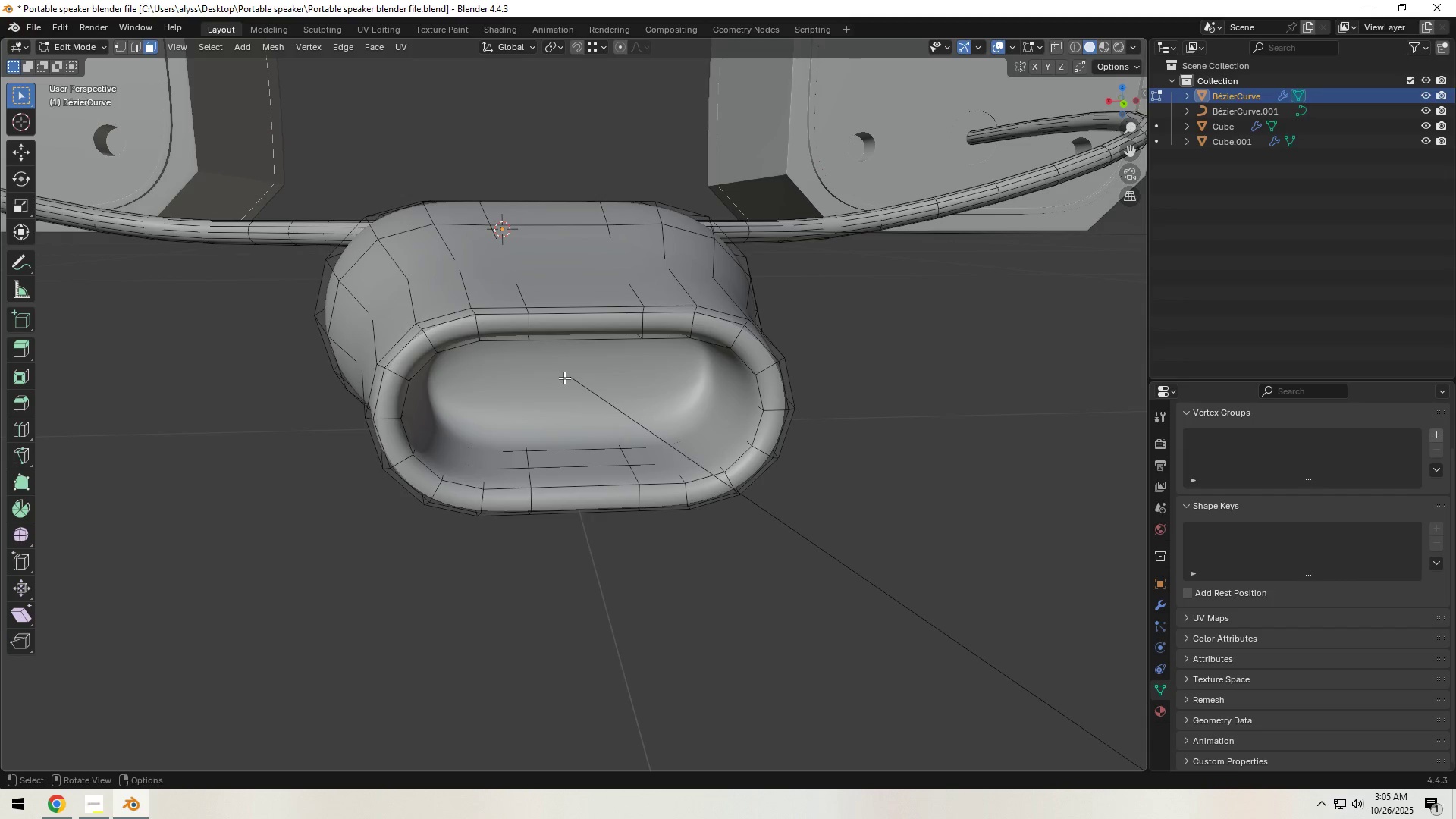 
left_click([564, 378])
 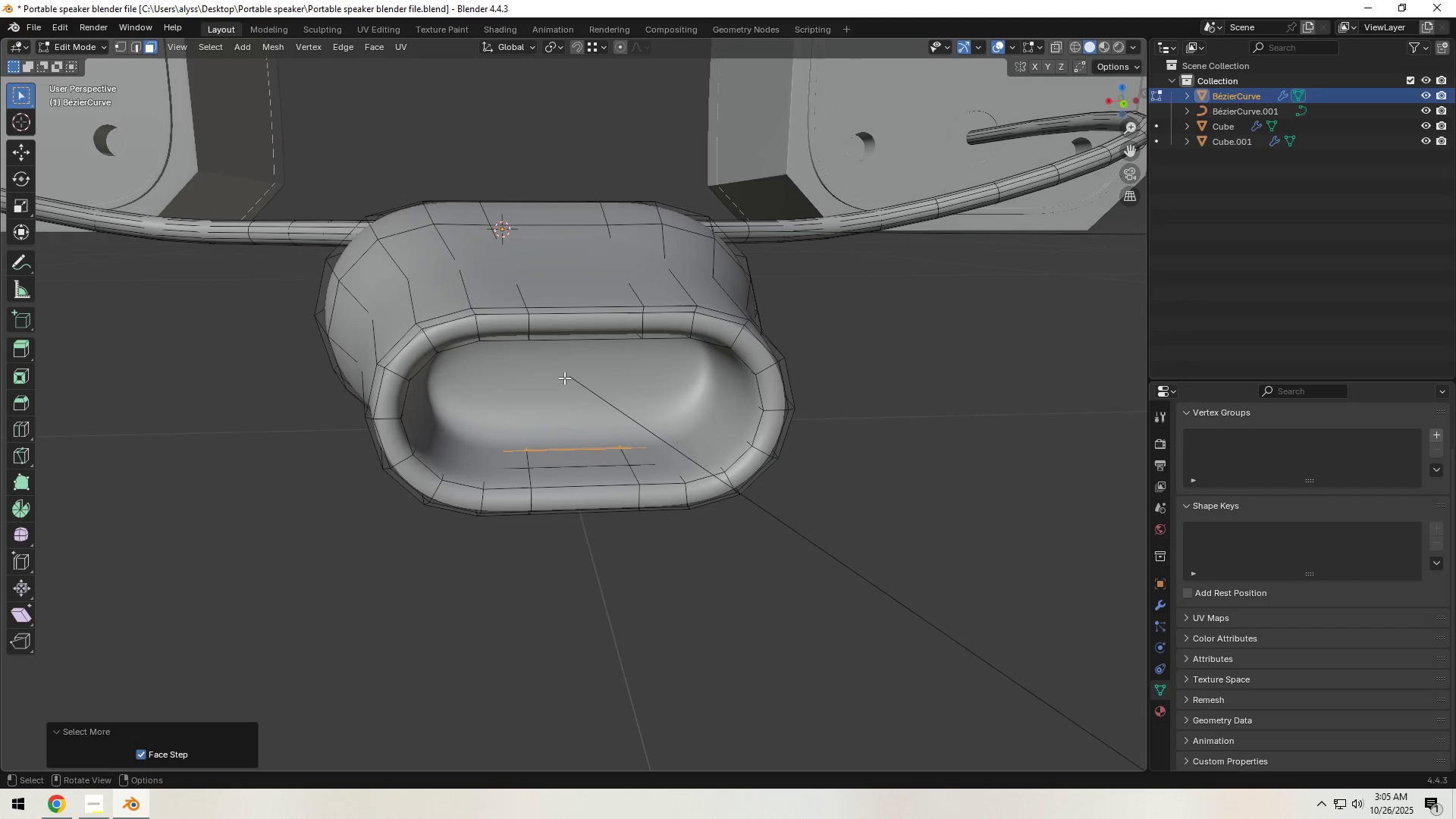 
double_click([564, 378])
 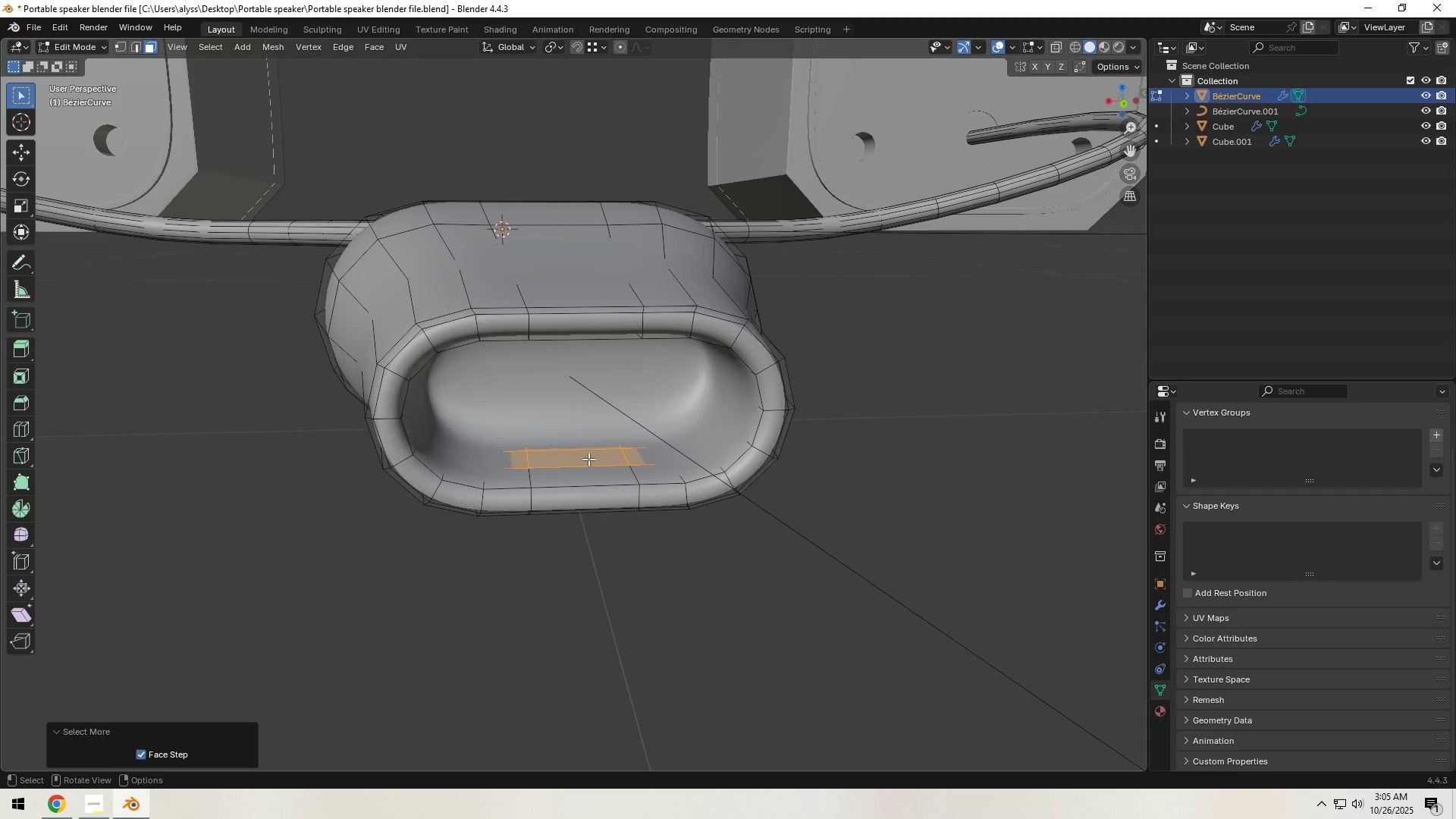 
key(2)
 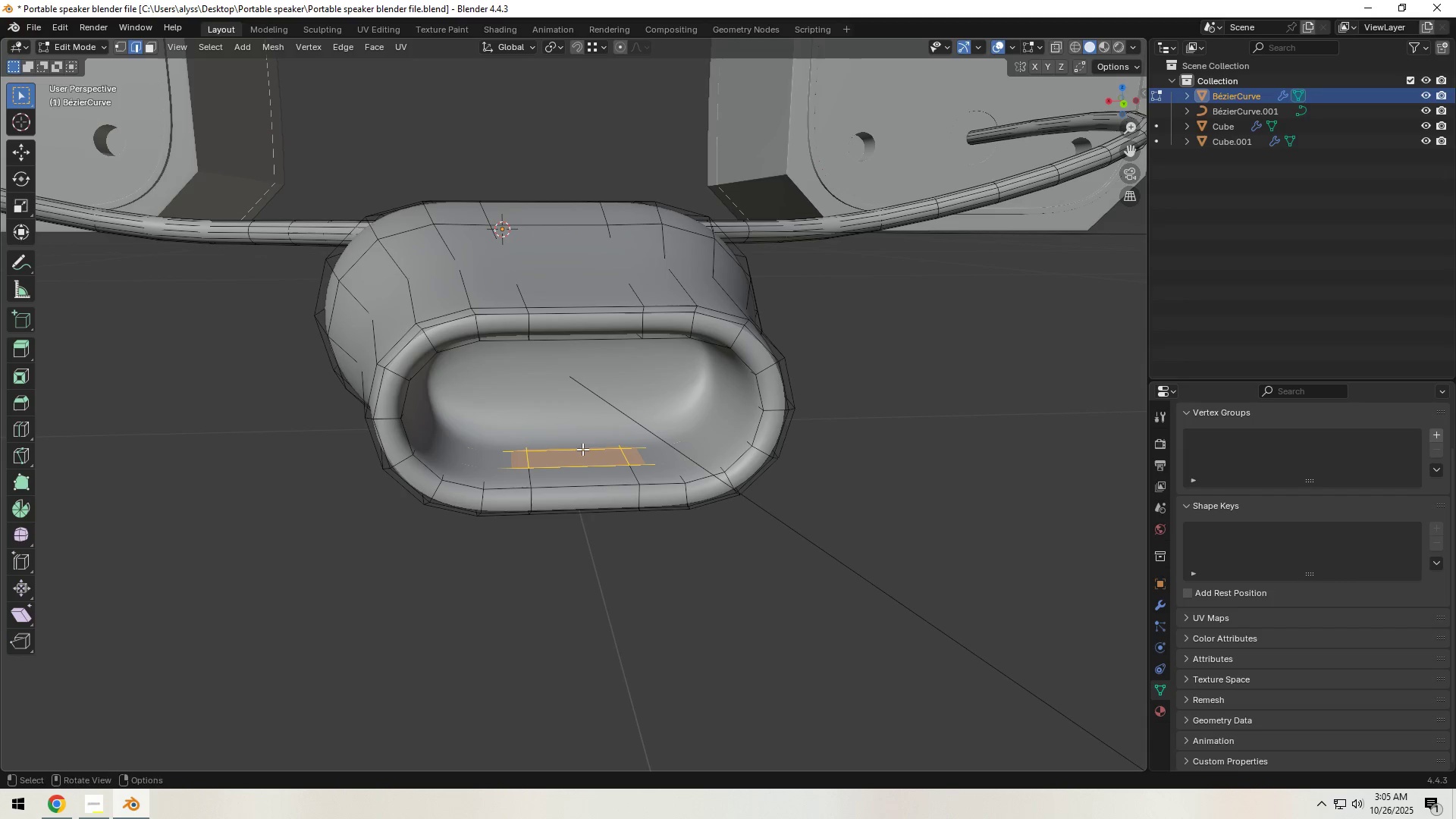 
hold_key(key=AltLeft, duration=0.55)
left_click([582, 448])
 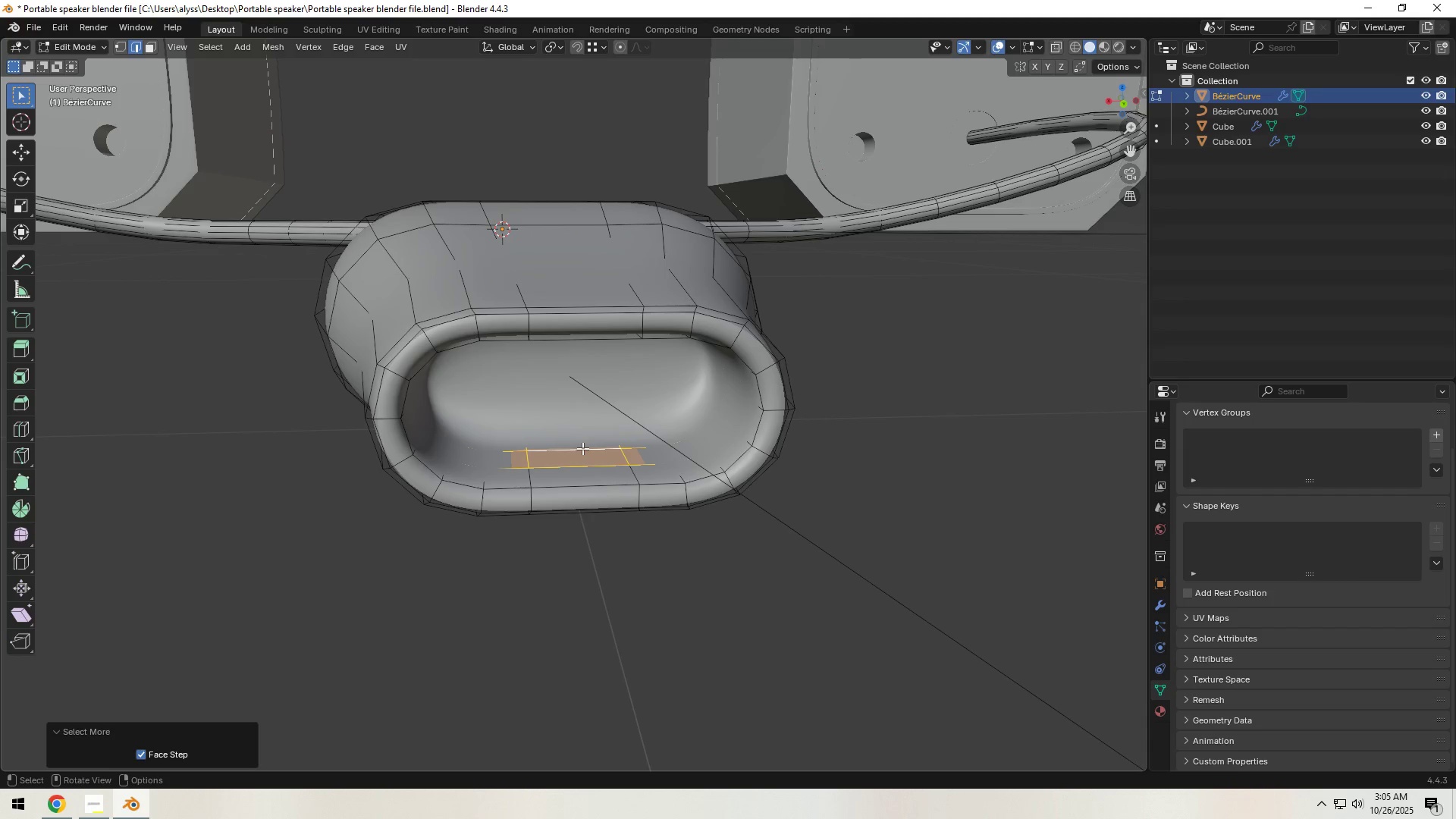 
double_click([582, 448])
 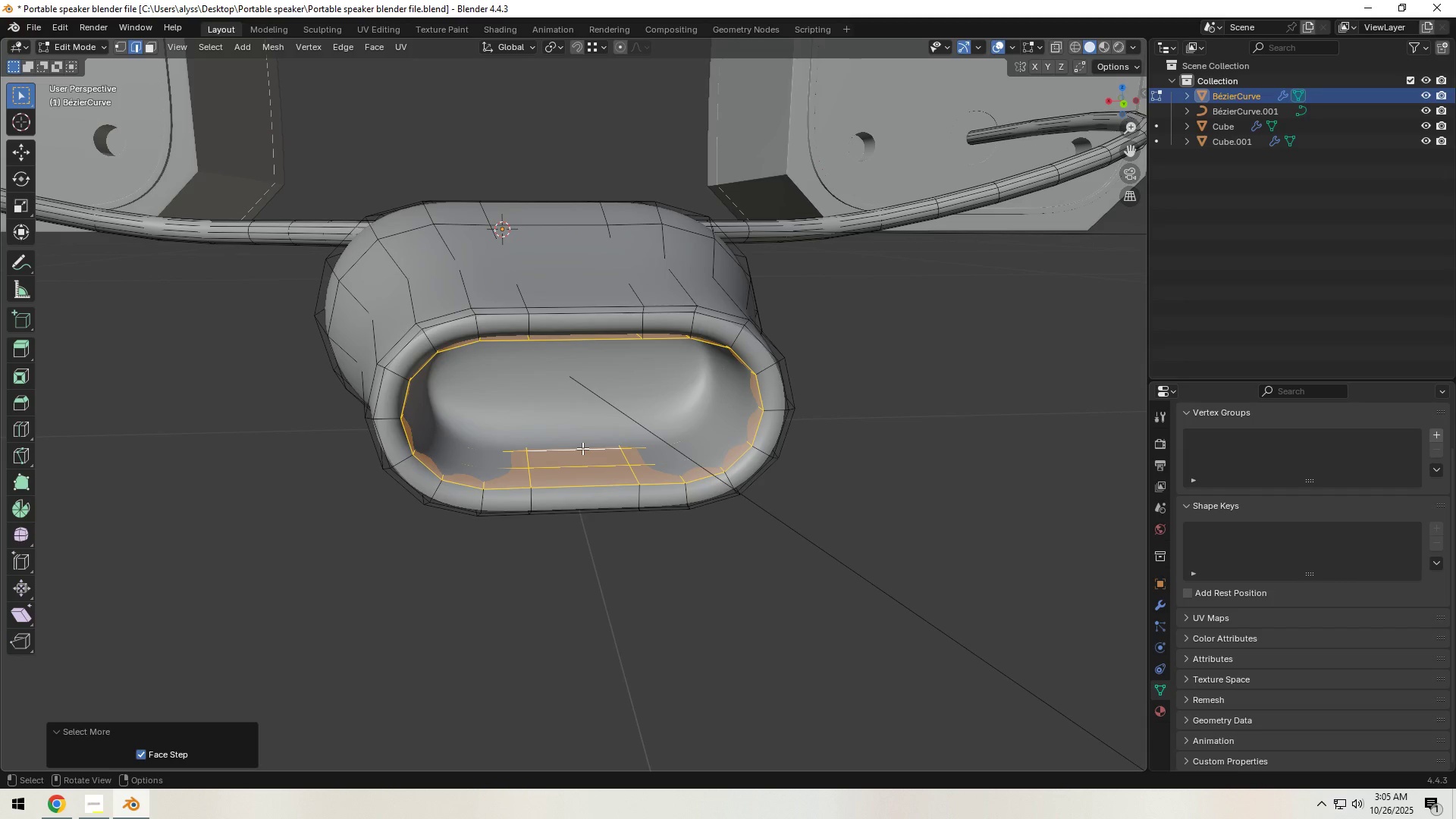 
 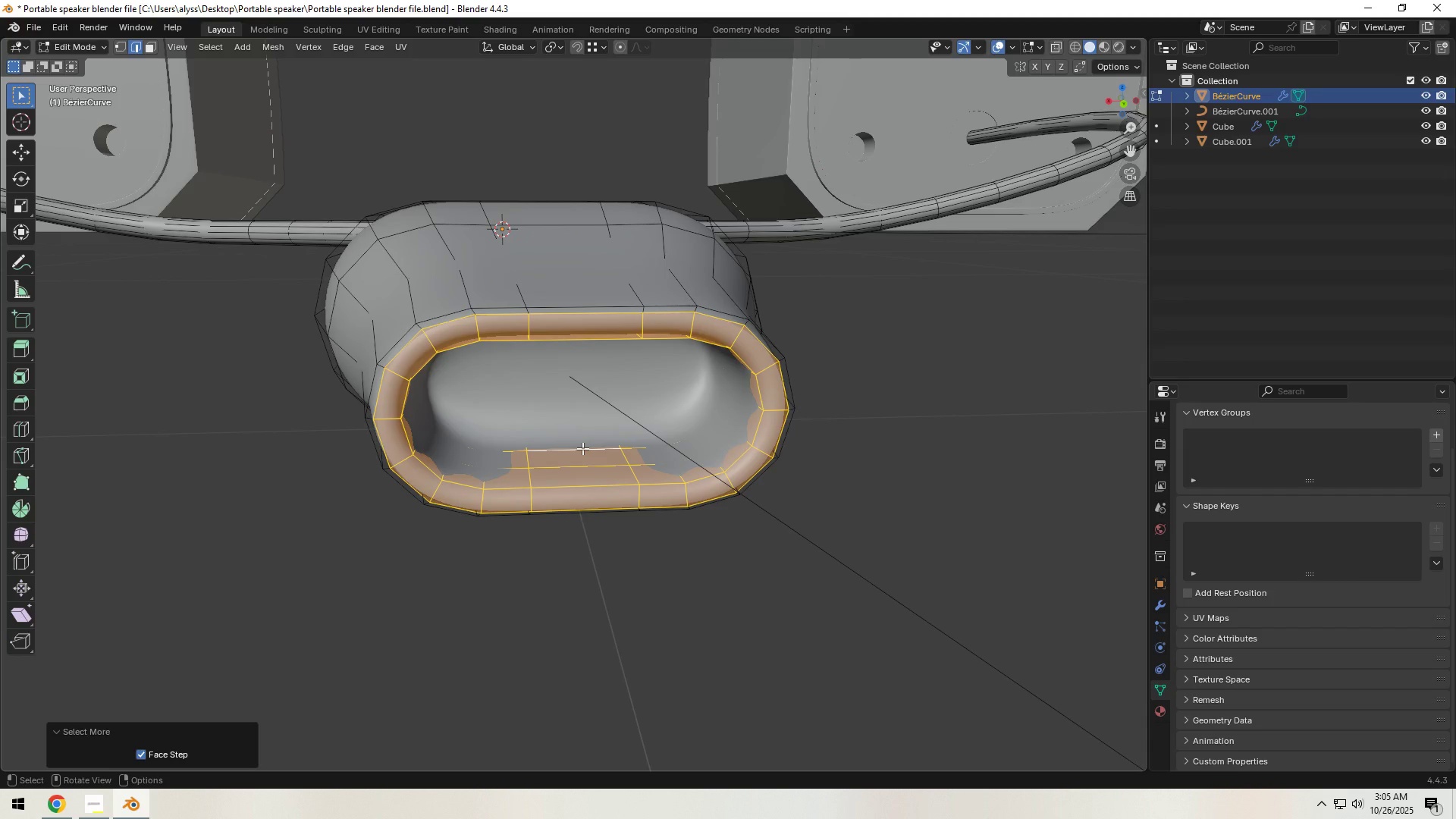 
key(X)
 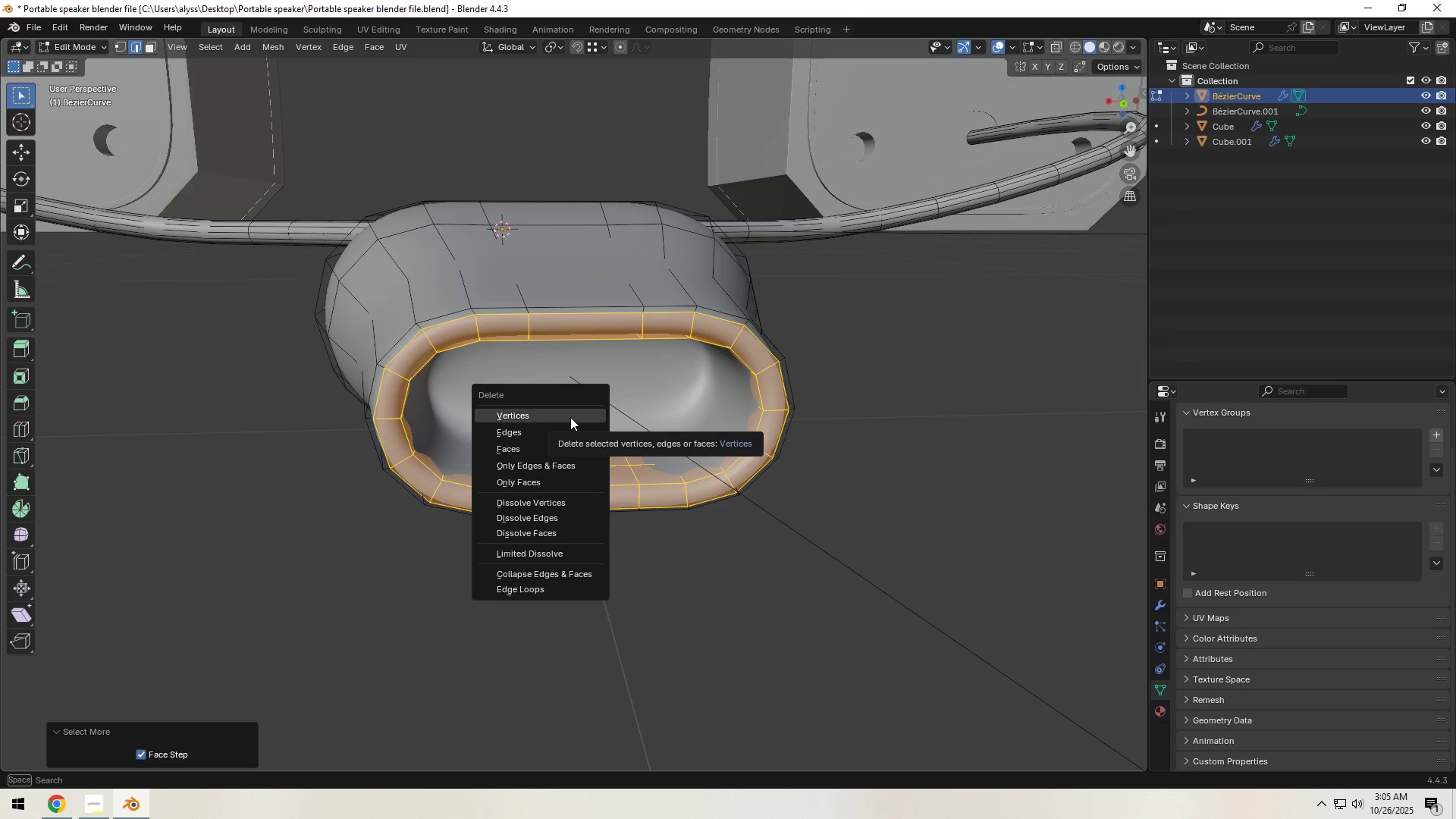 
left_click([570, 417])
 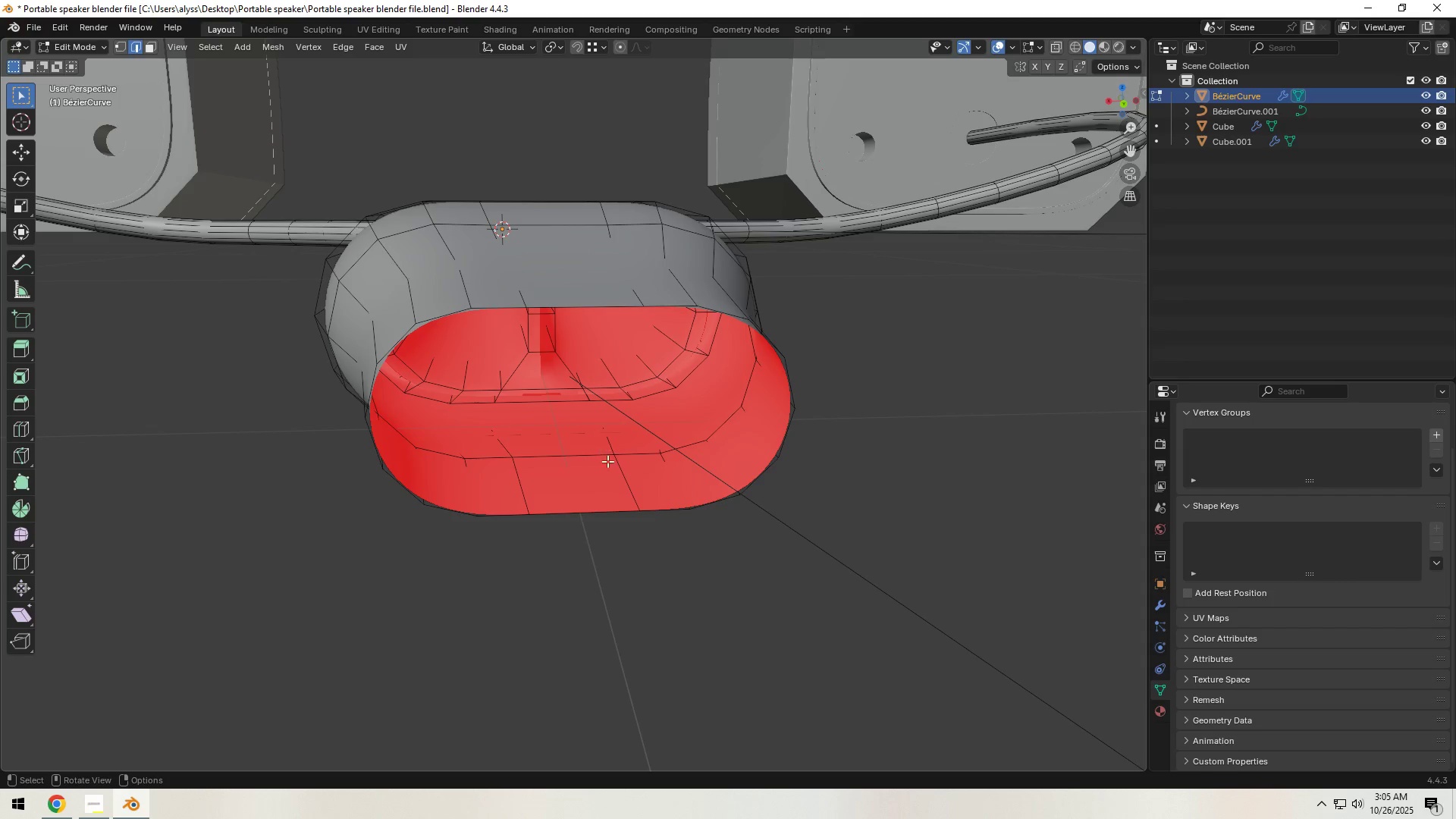 
hold_key(key=AltLeft, duration=0.79)
left_click([619, 510])
 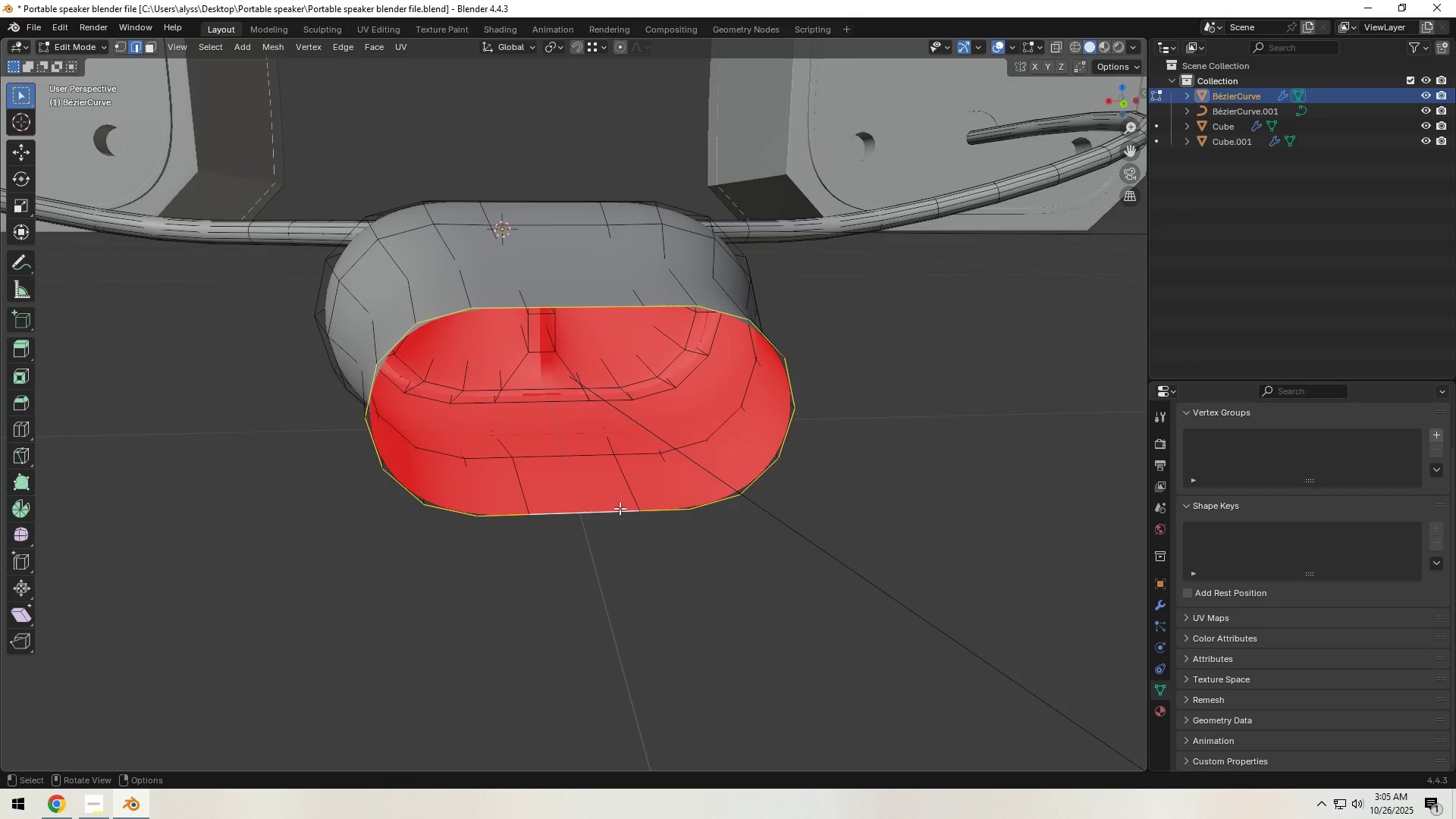 
scroll: coordinate [621, 506], scroll_direction: down, amount: 1.0
 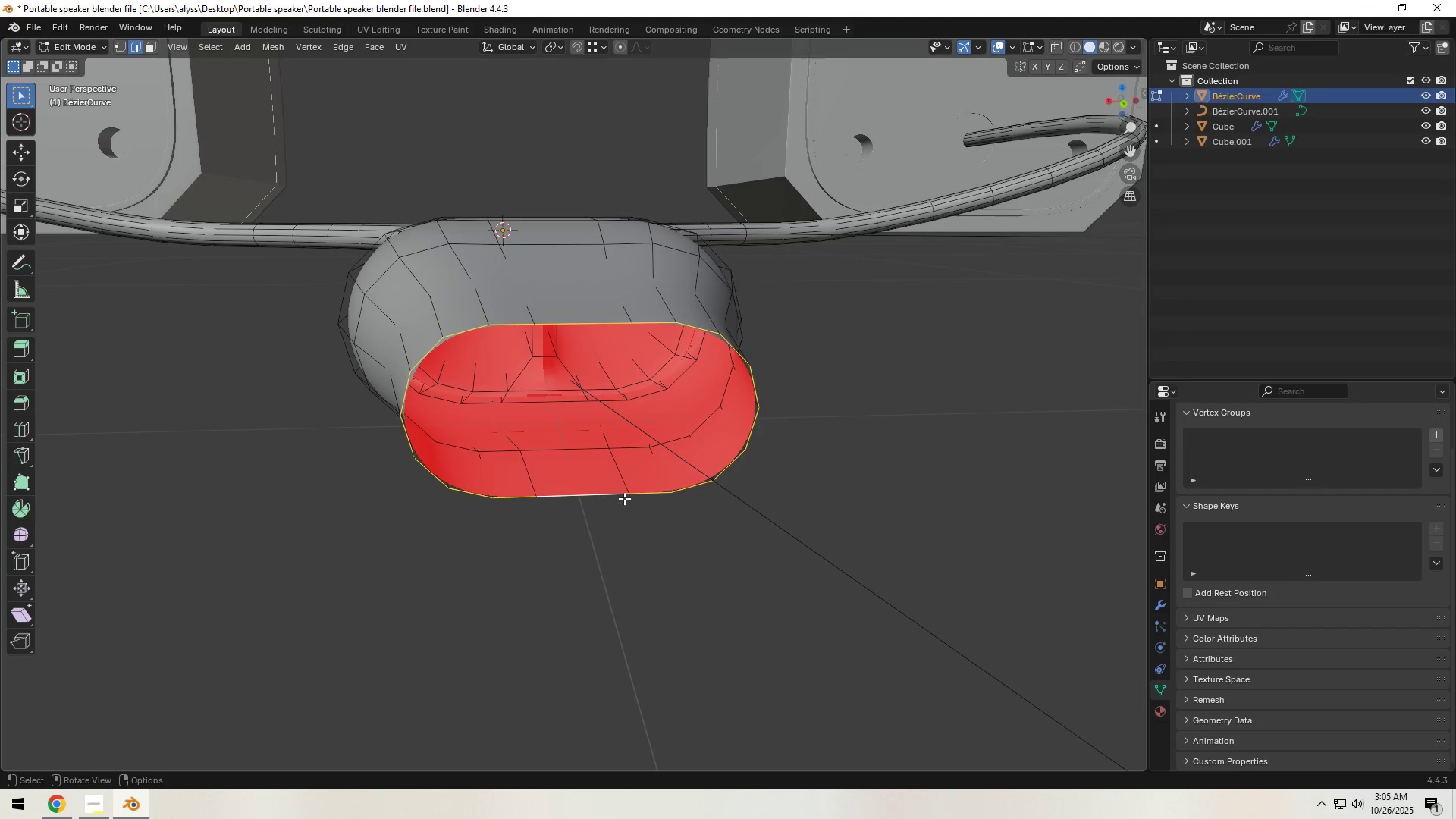 
hold_key(key=Backquote, duration=1.3)
 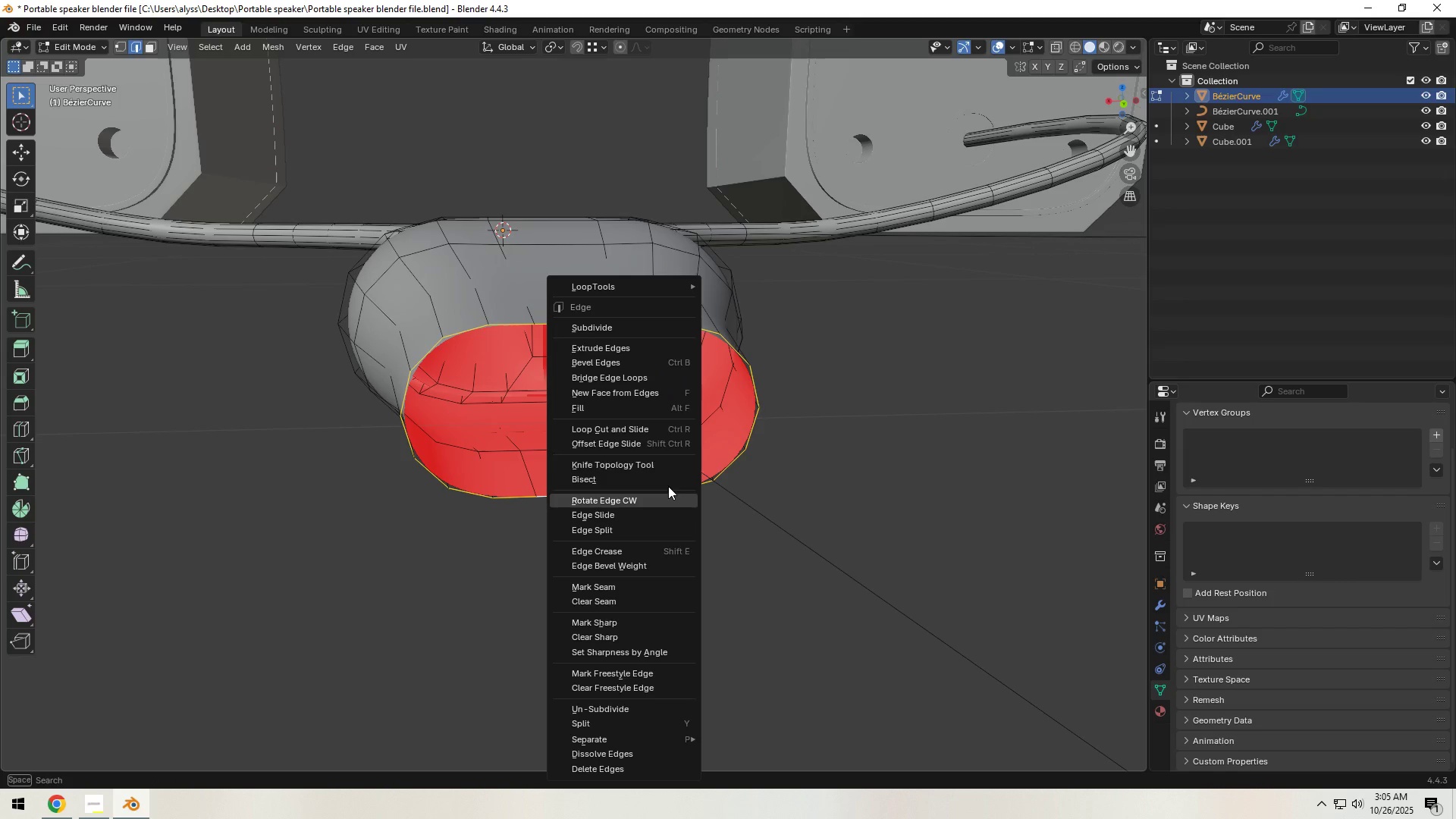 
right_click([670, 495])
 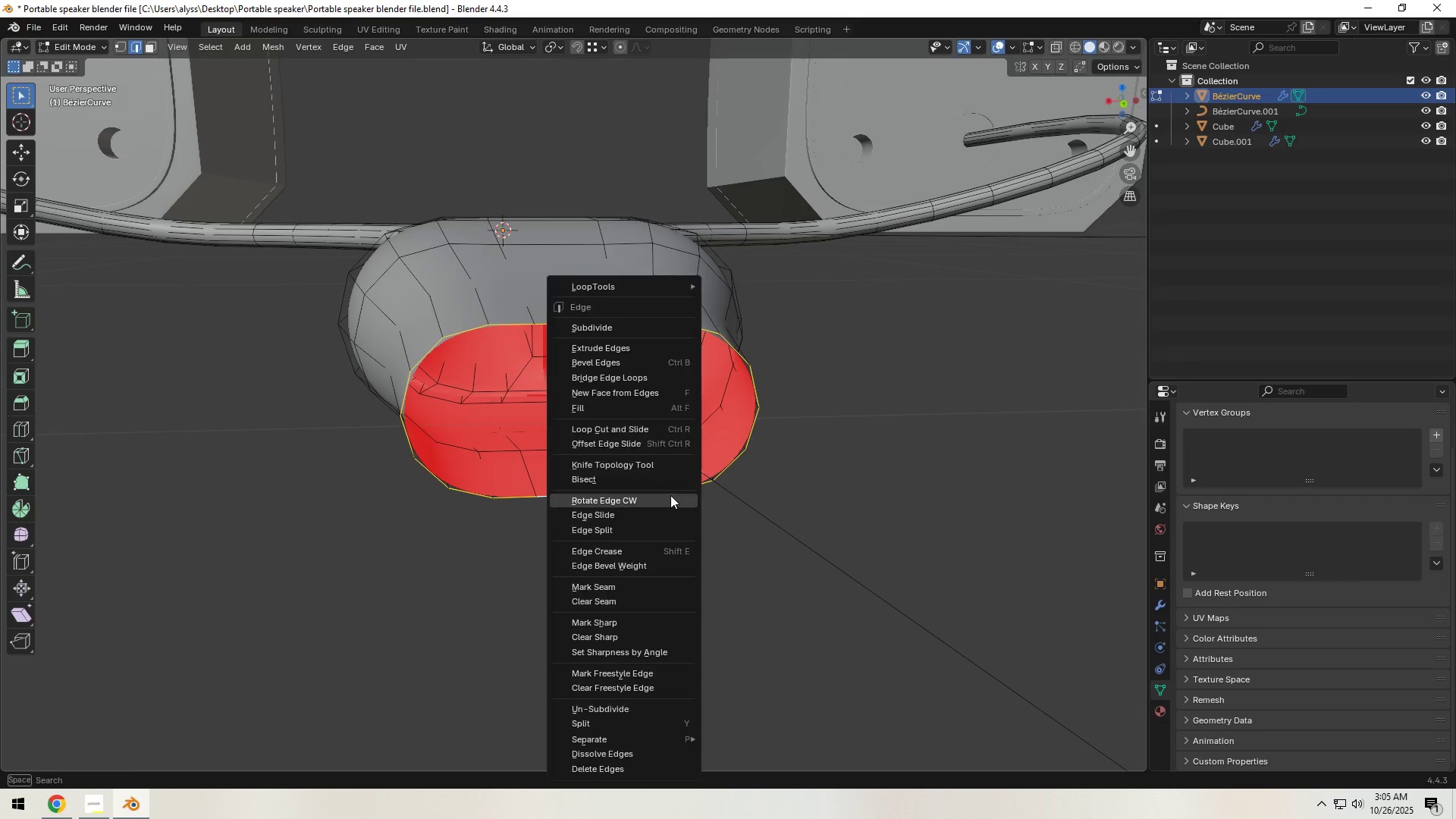 
right_click([670, 495])
 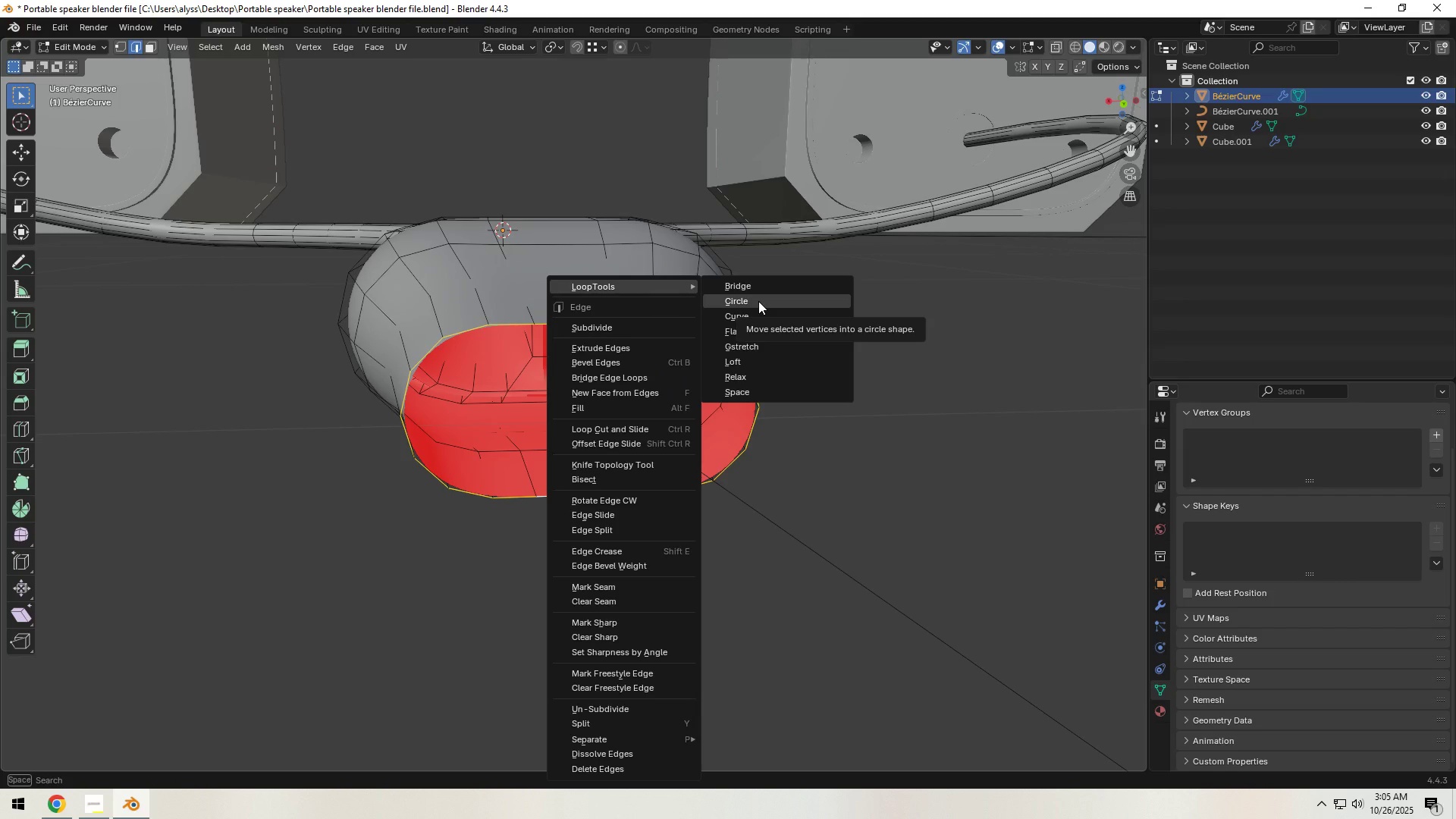 
wait(6.97)
 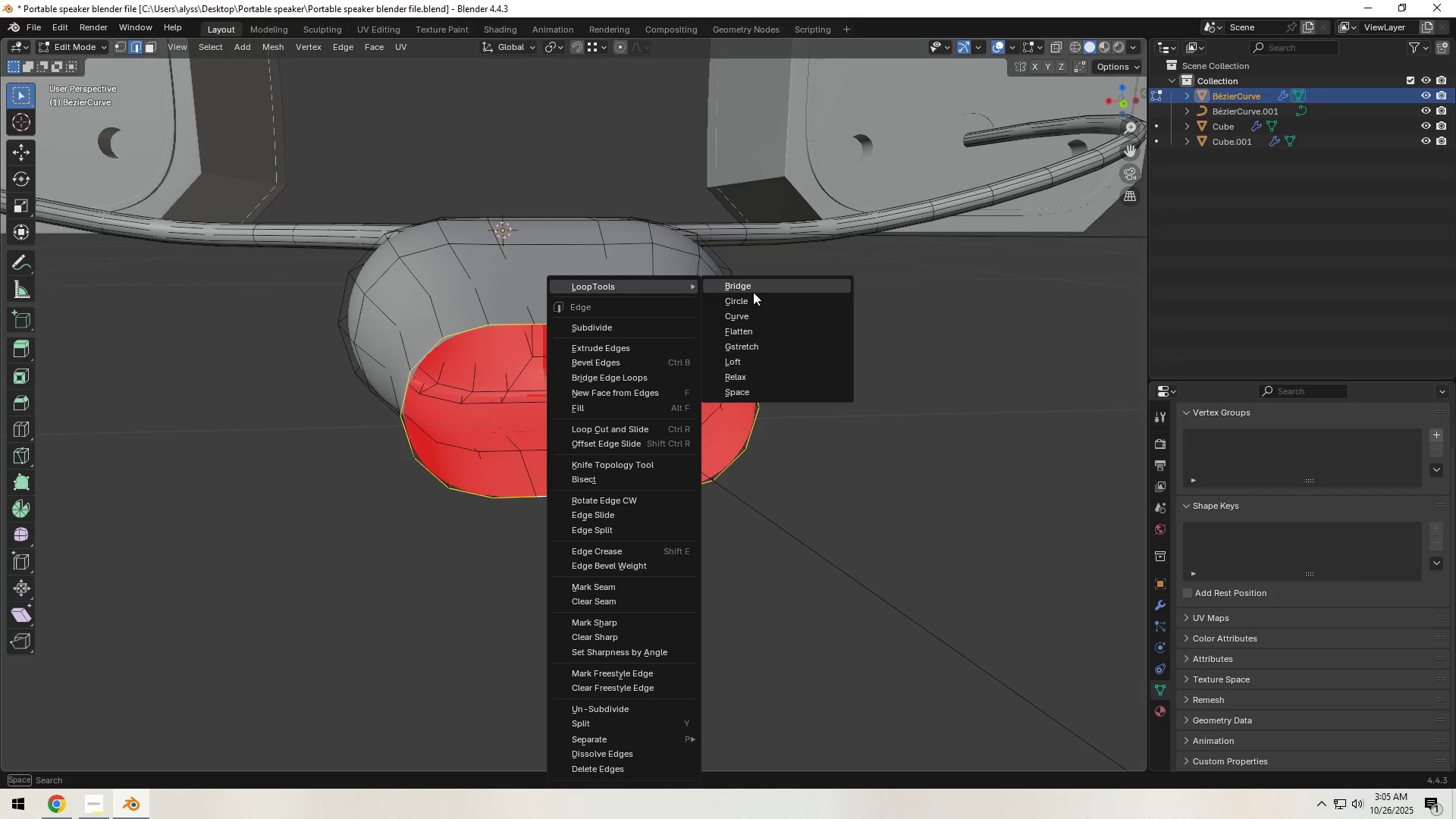 
left_click([758, 301])
 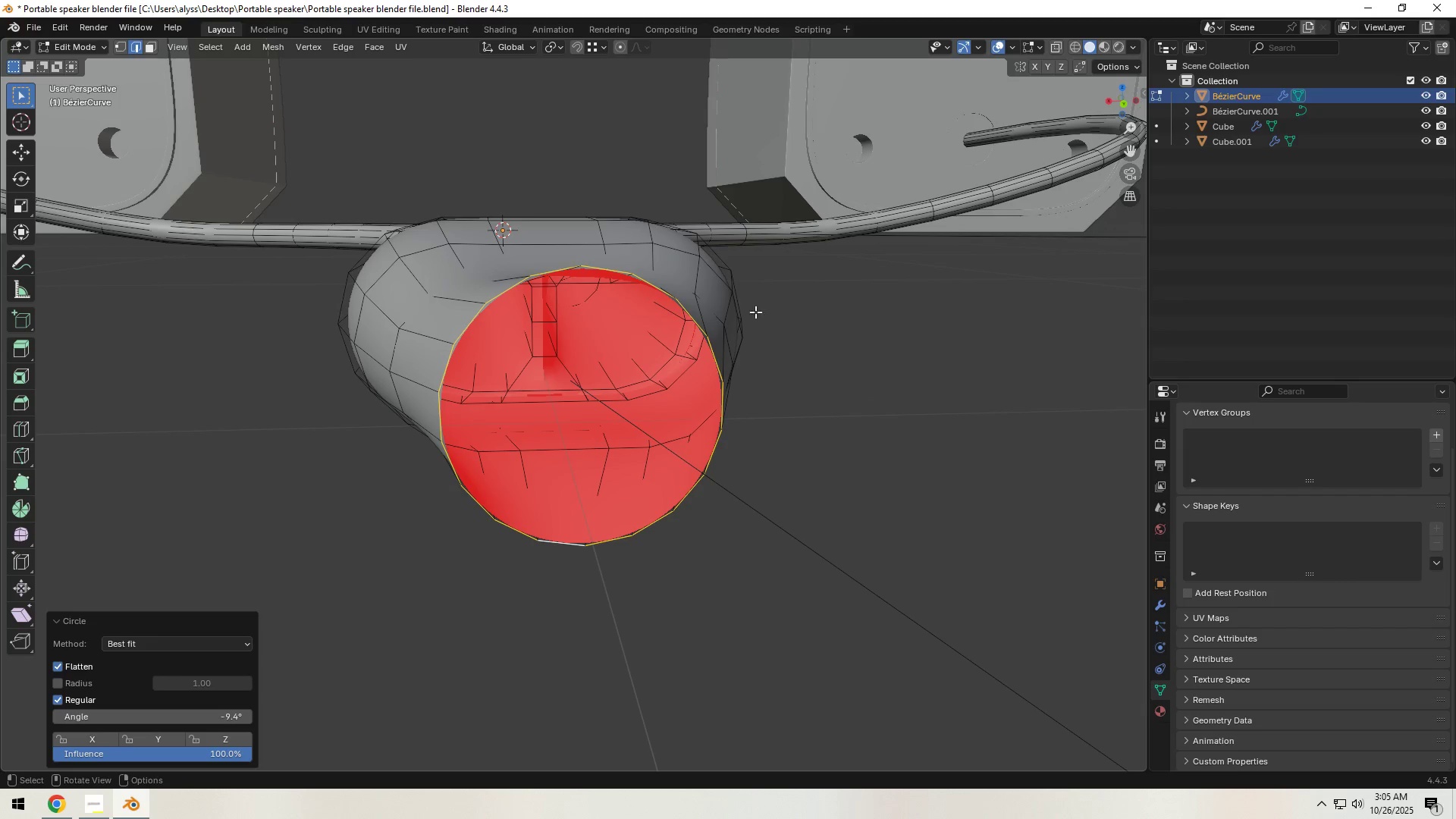 
scroll: coordinate [750, 331], scroll_direction: down, amount: 2.0
 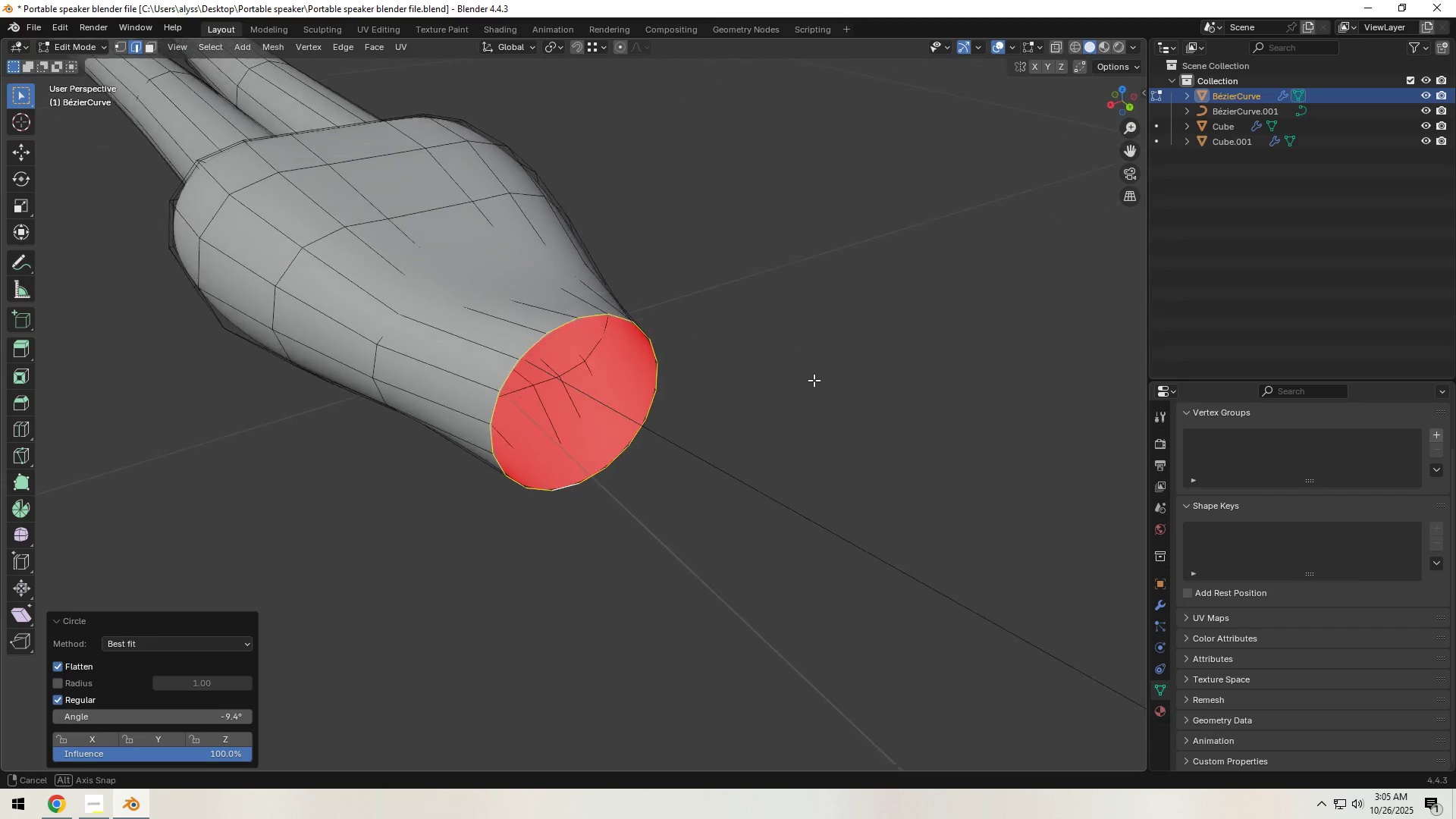 
key(Tab)
 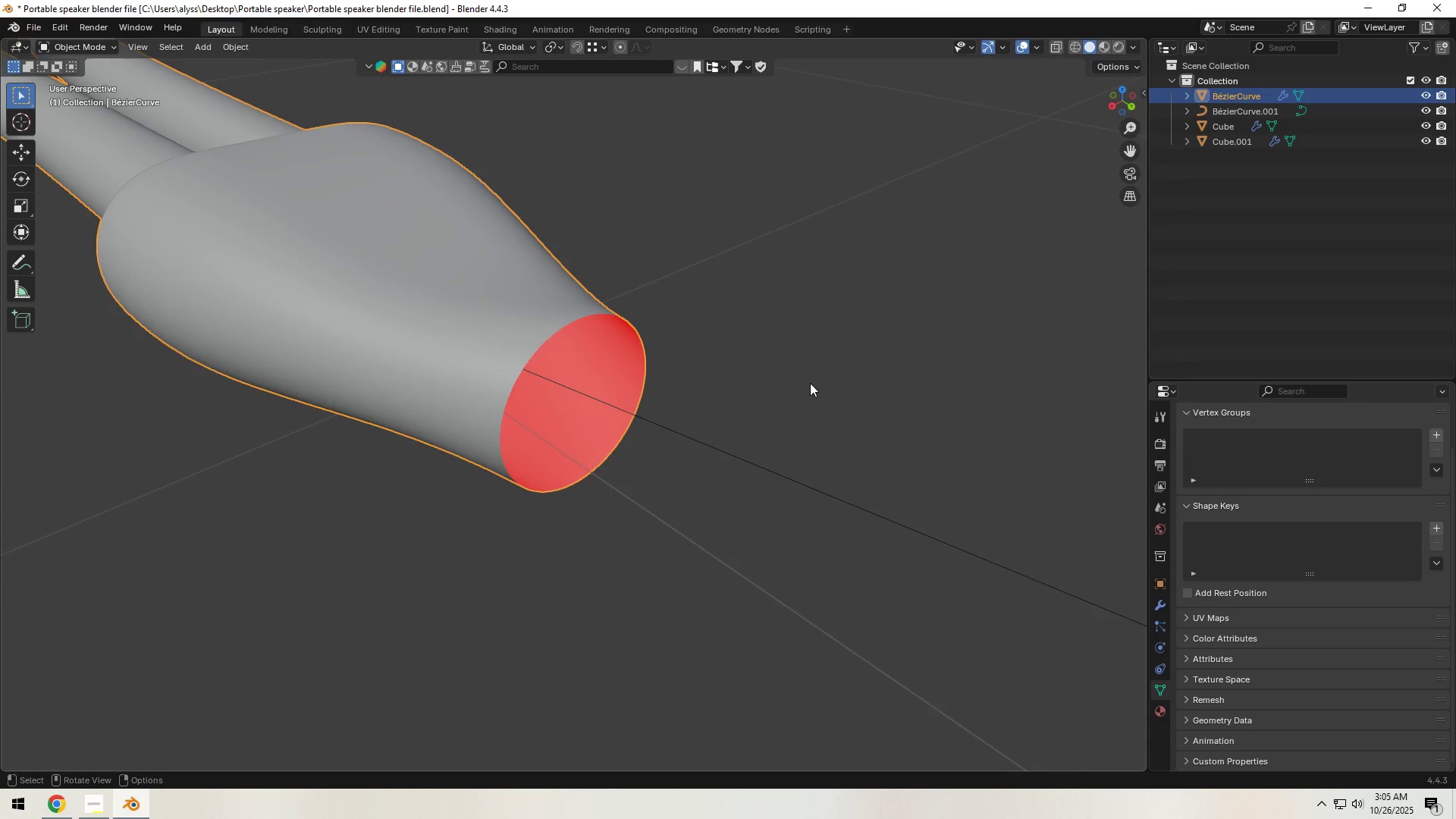 
scroll: coordinate [788, 392], scroll_direction: down, amount: 4.0
 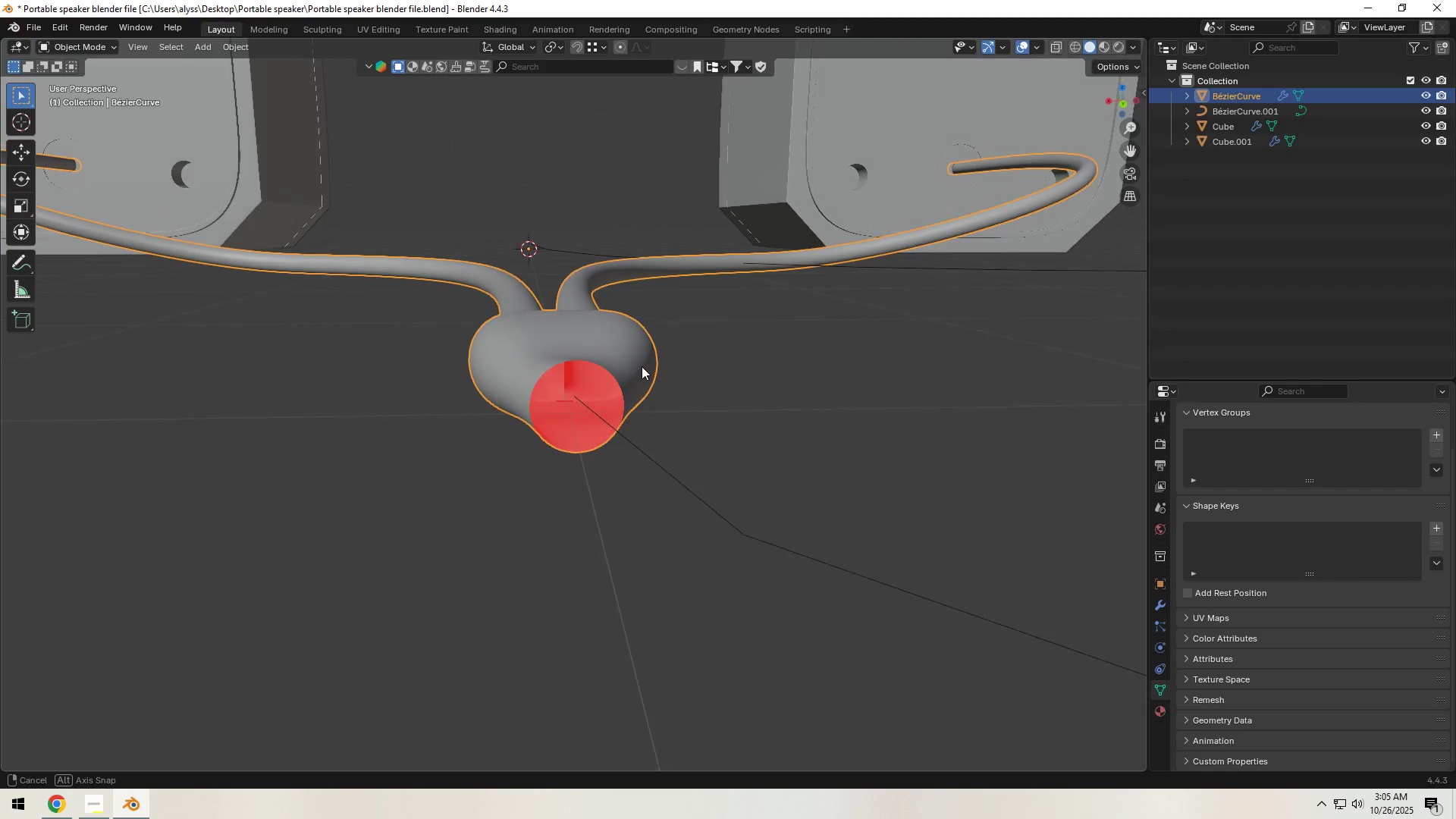 
key(Tab)
 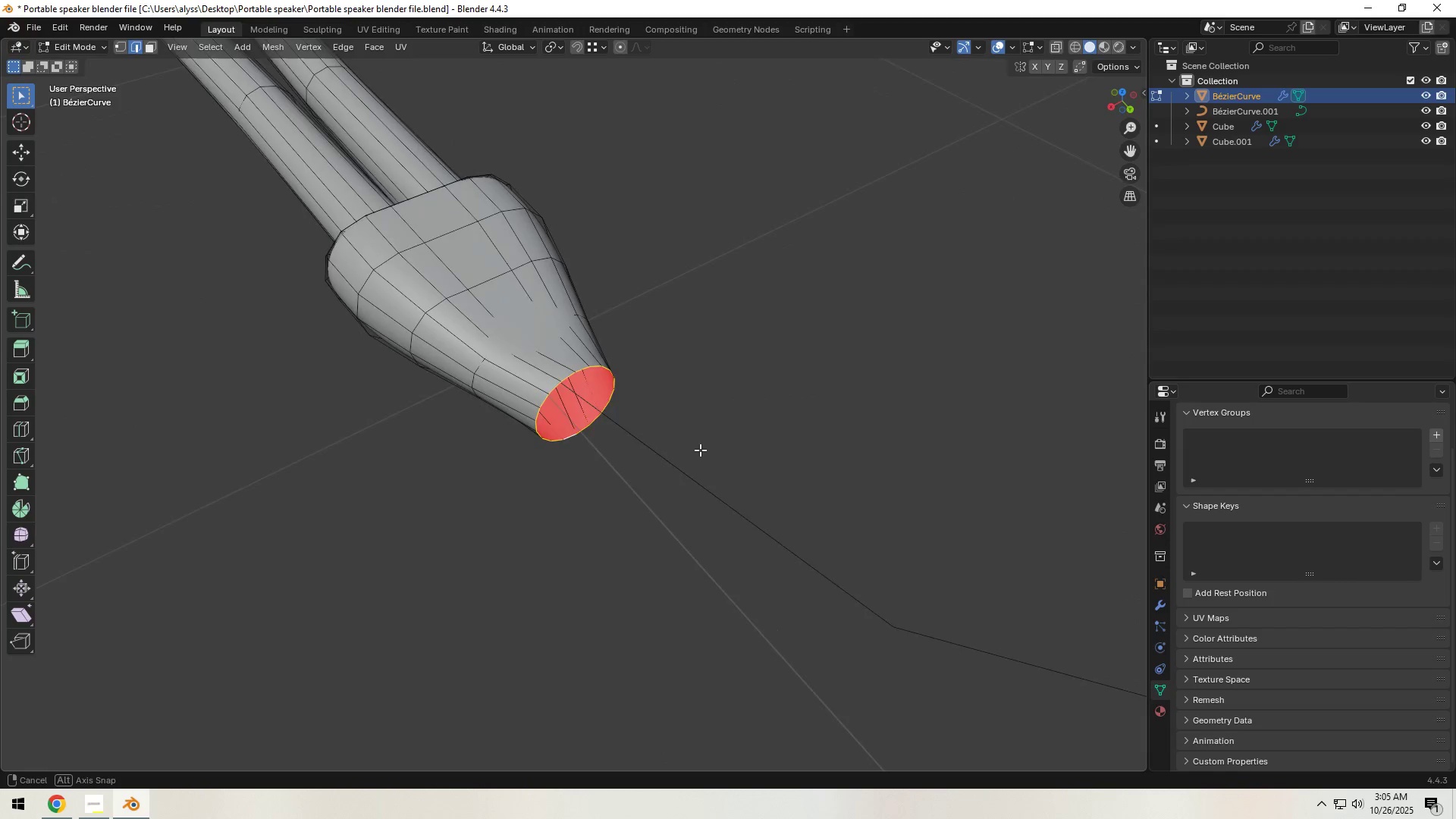 
key(Tab)
 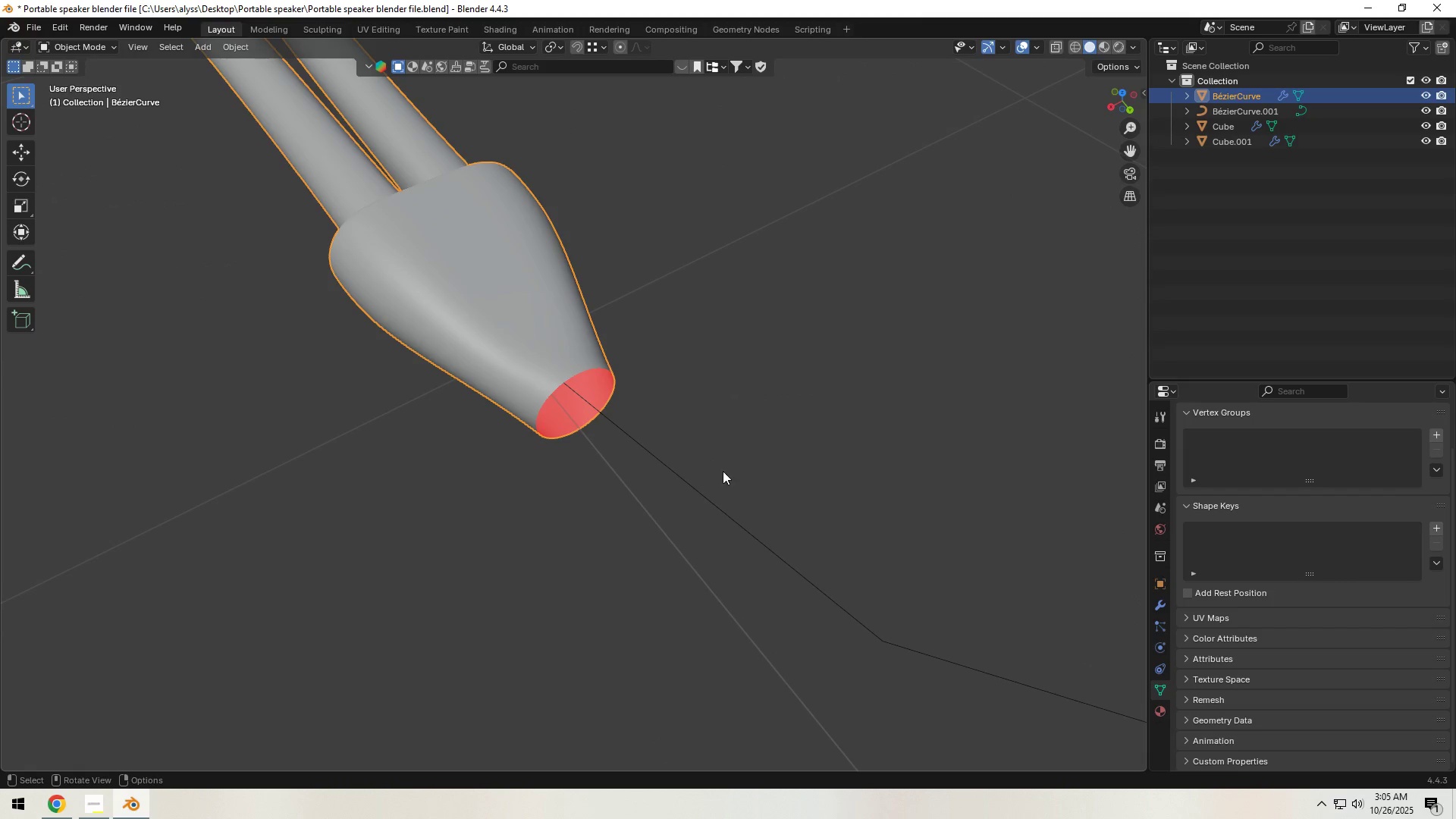 
key(Backquote)
 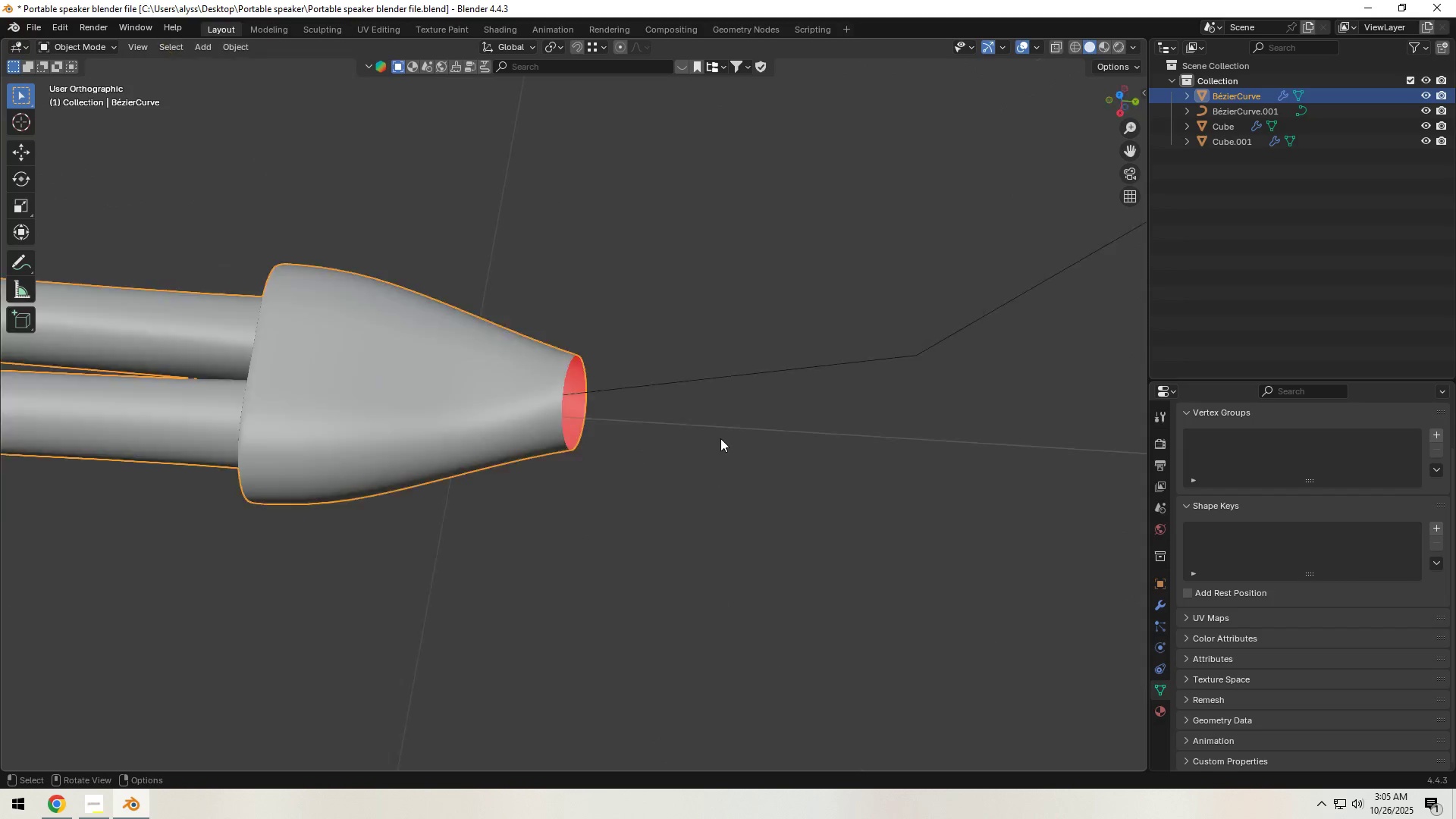 
scroll: coordinate [719, 441], scroll_direction: down, amount: 8.0
 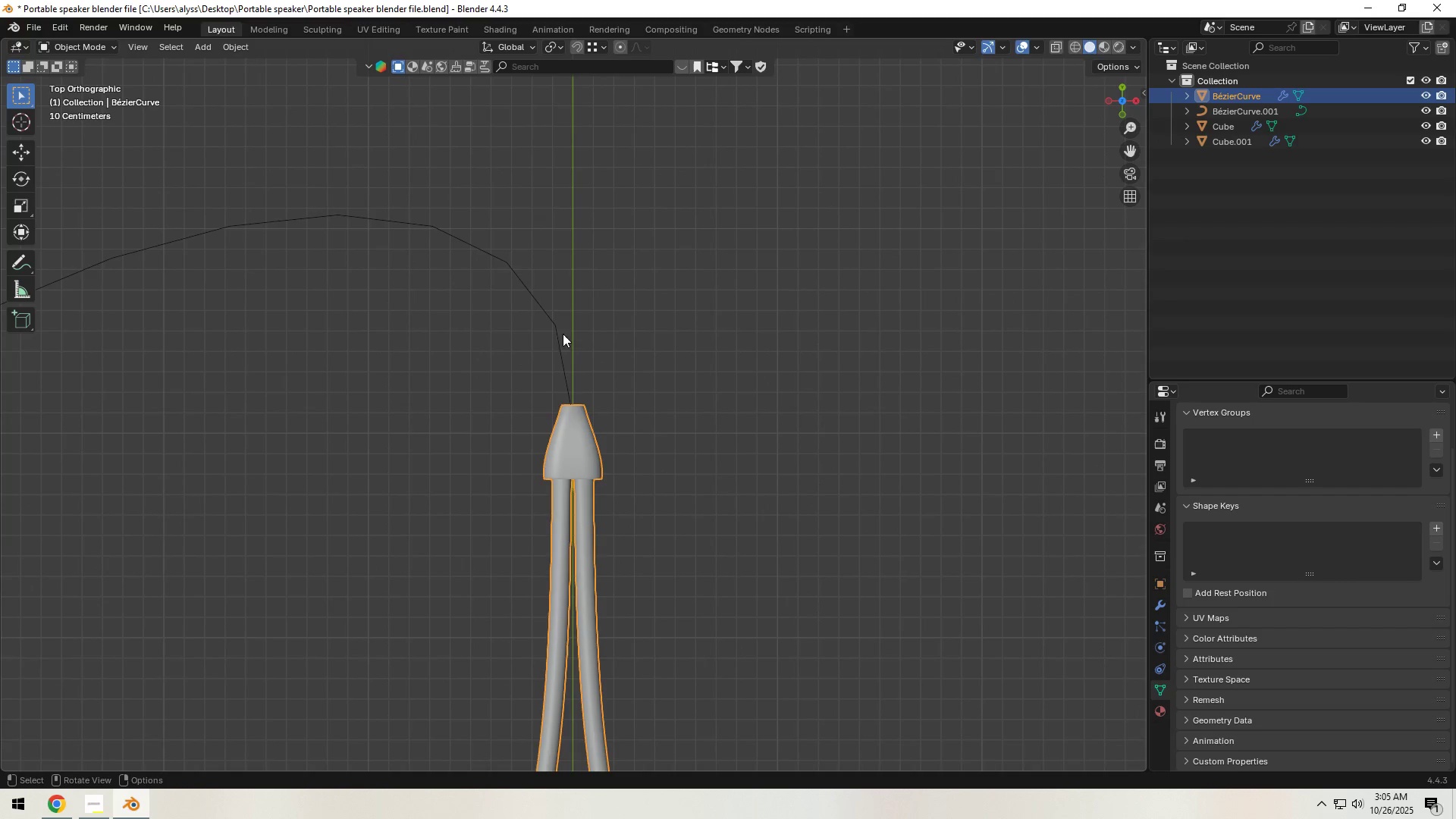 
left_click([551, 325])
 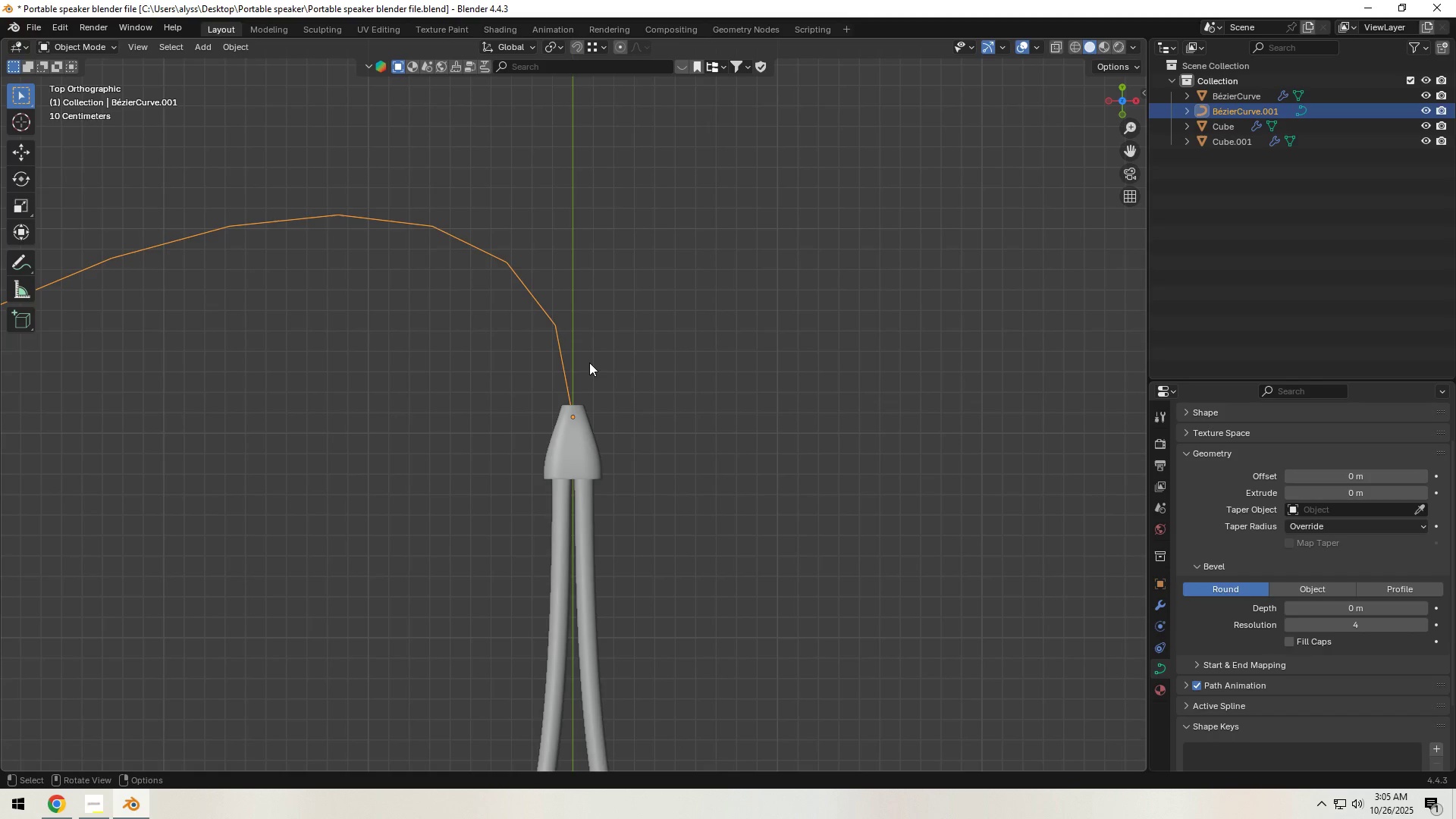 
key(Tab)
 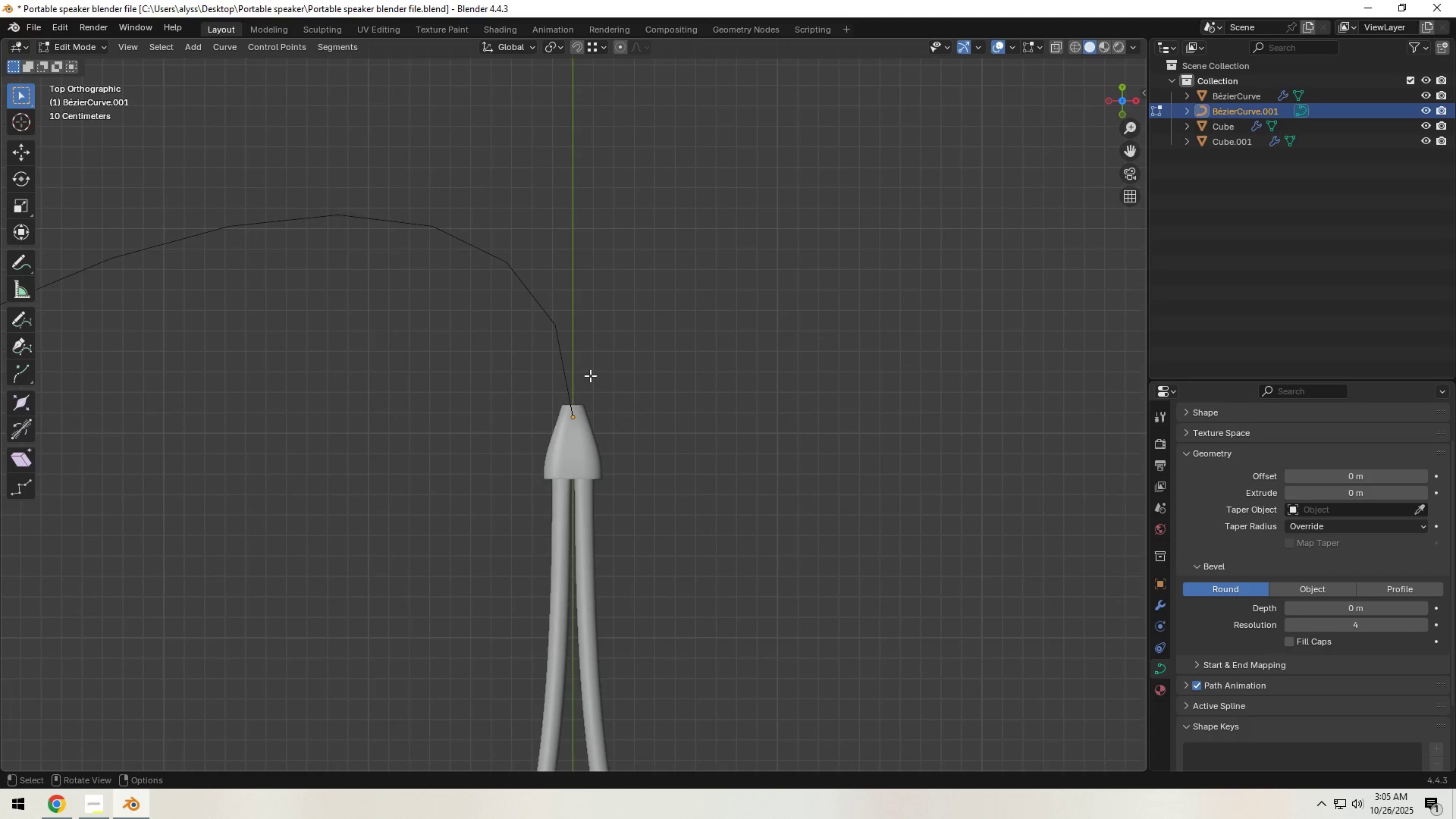 
scroll: coordinate [591, 383], scroll_direction: down, amount: 5.0
 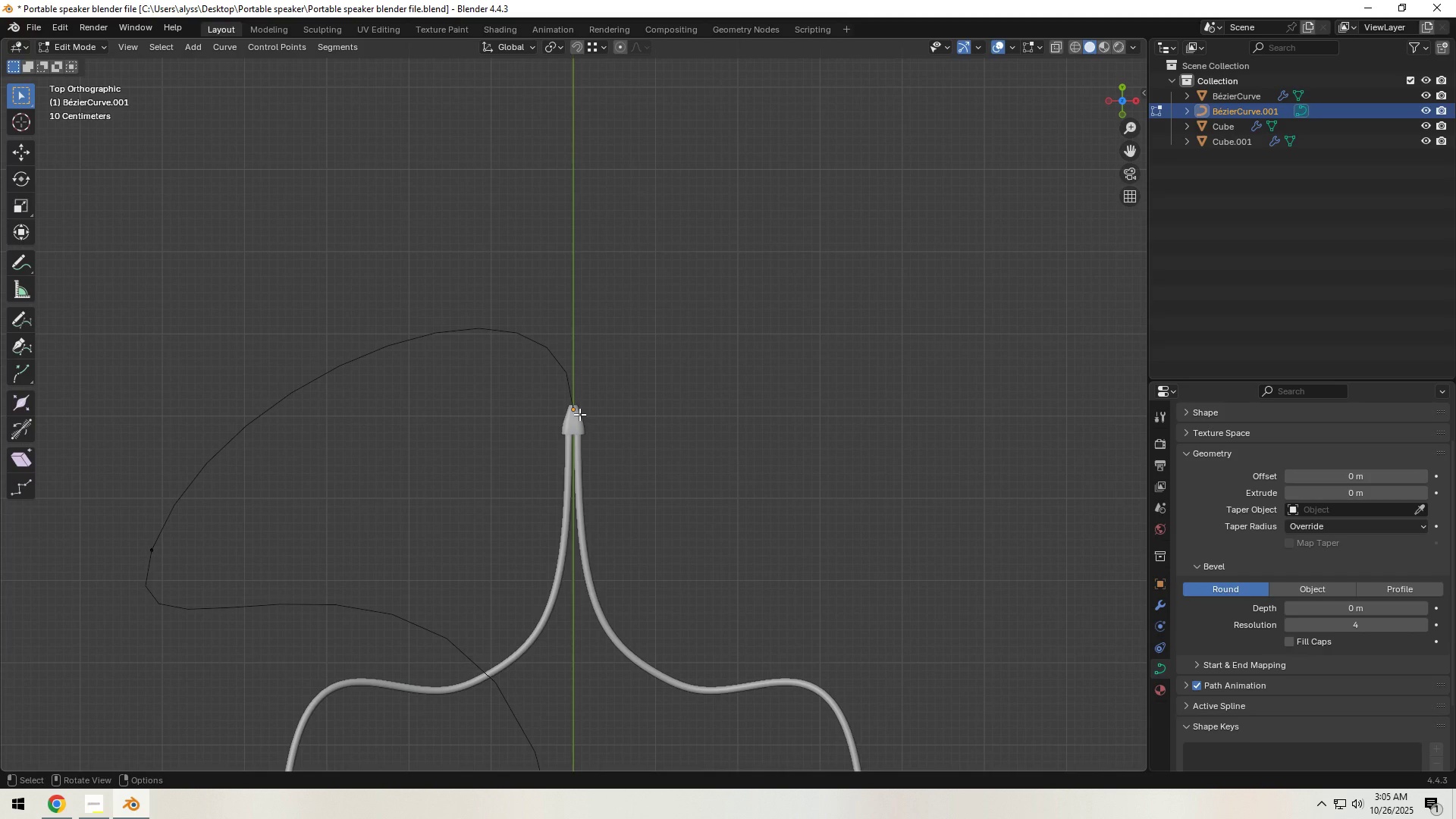 
left_click([579, 414])
 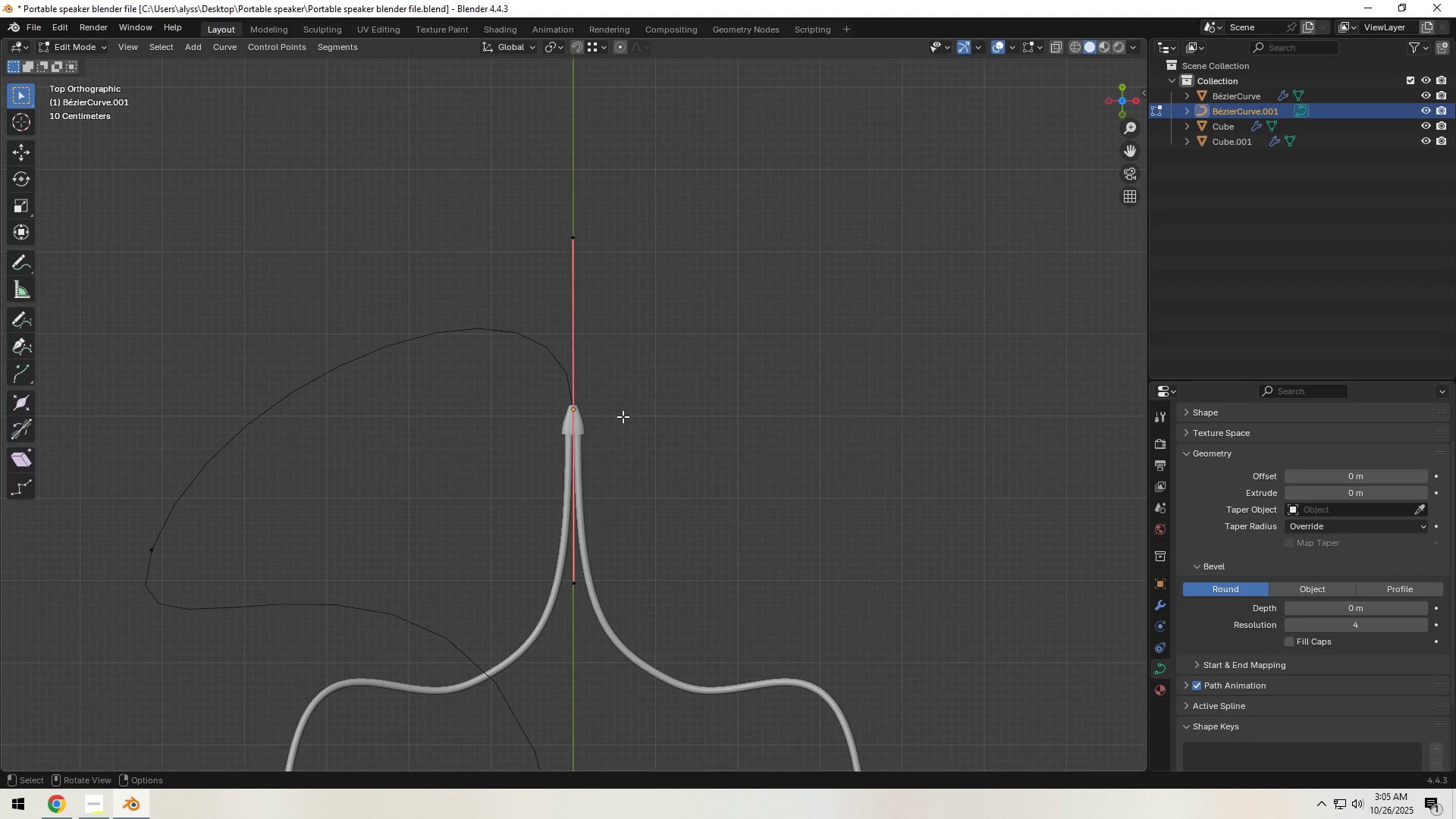 
scroll: coordinate [623, 417], scroll_direction: down, amount: 1.0
 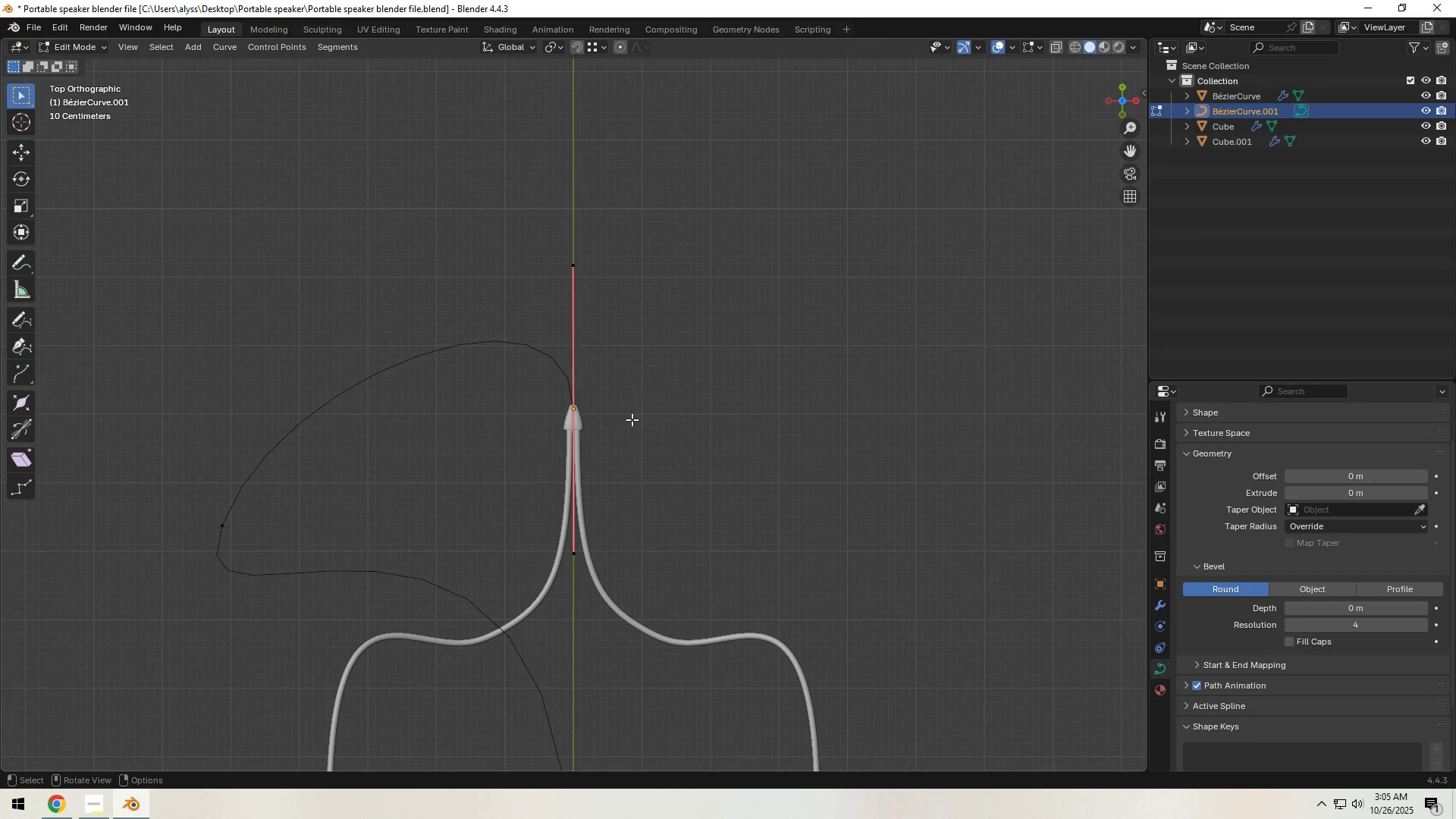 
key(S)
 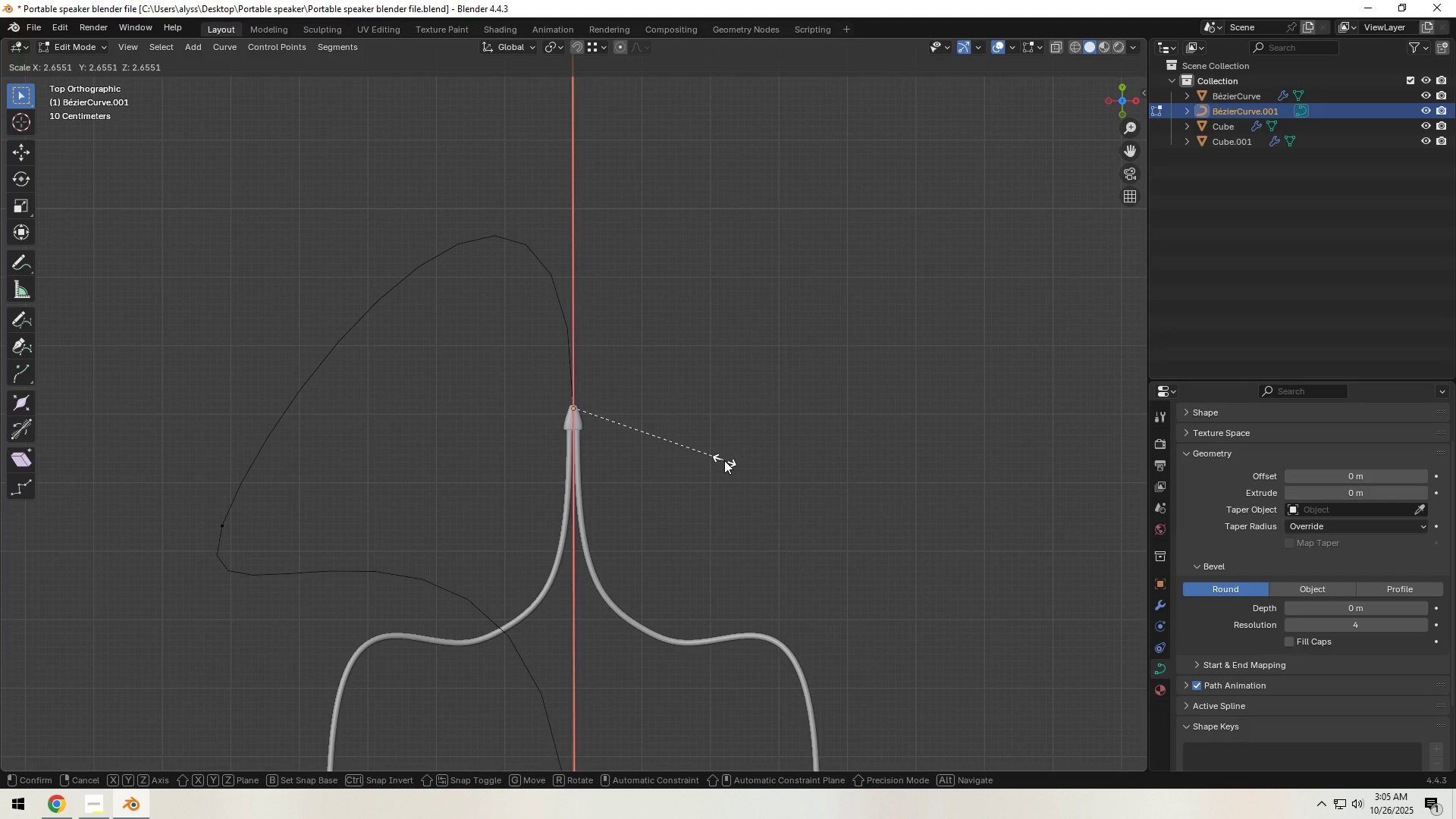 
left_click([724, 460])
 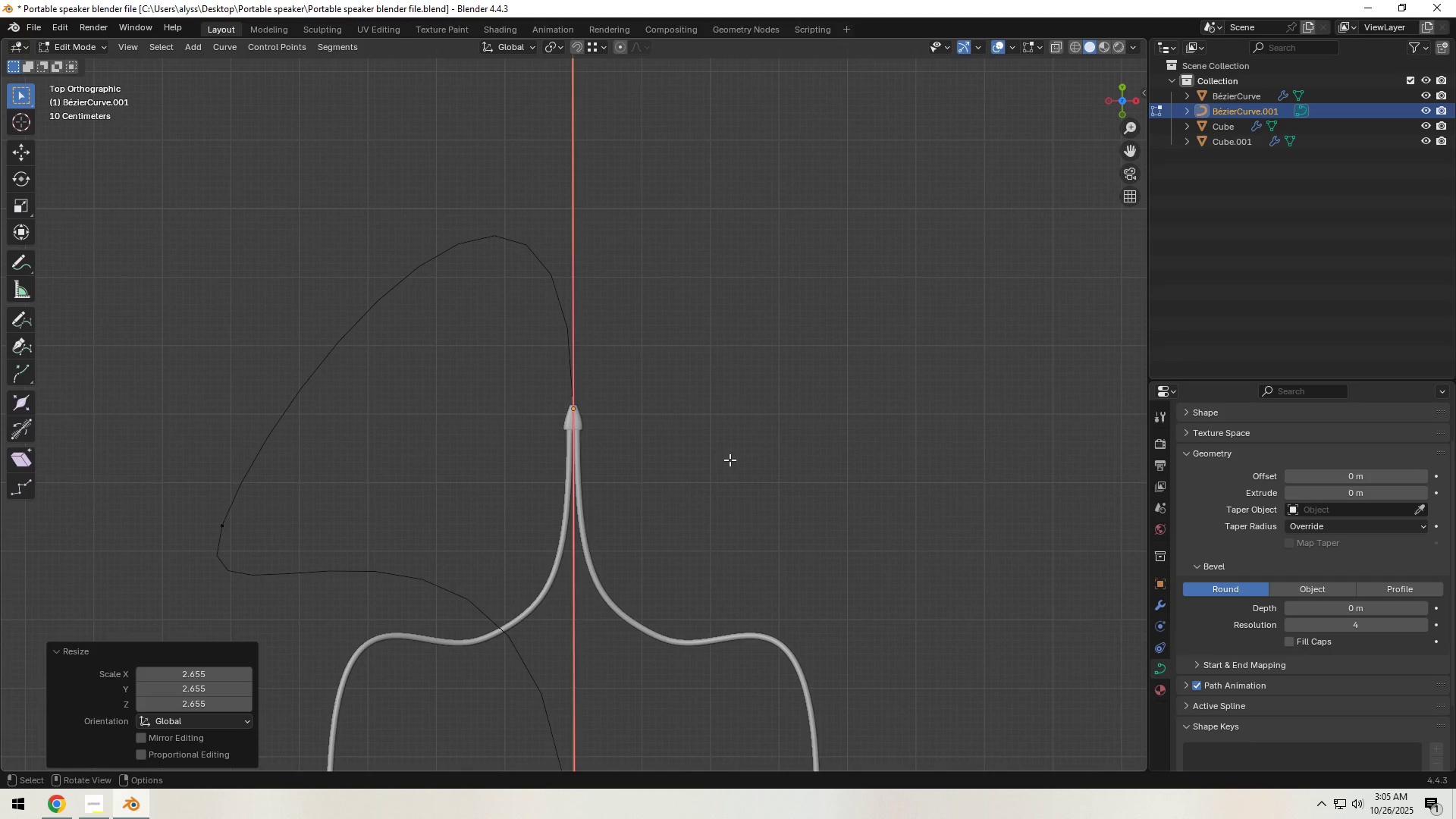 
left_click([730, 460])
 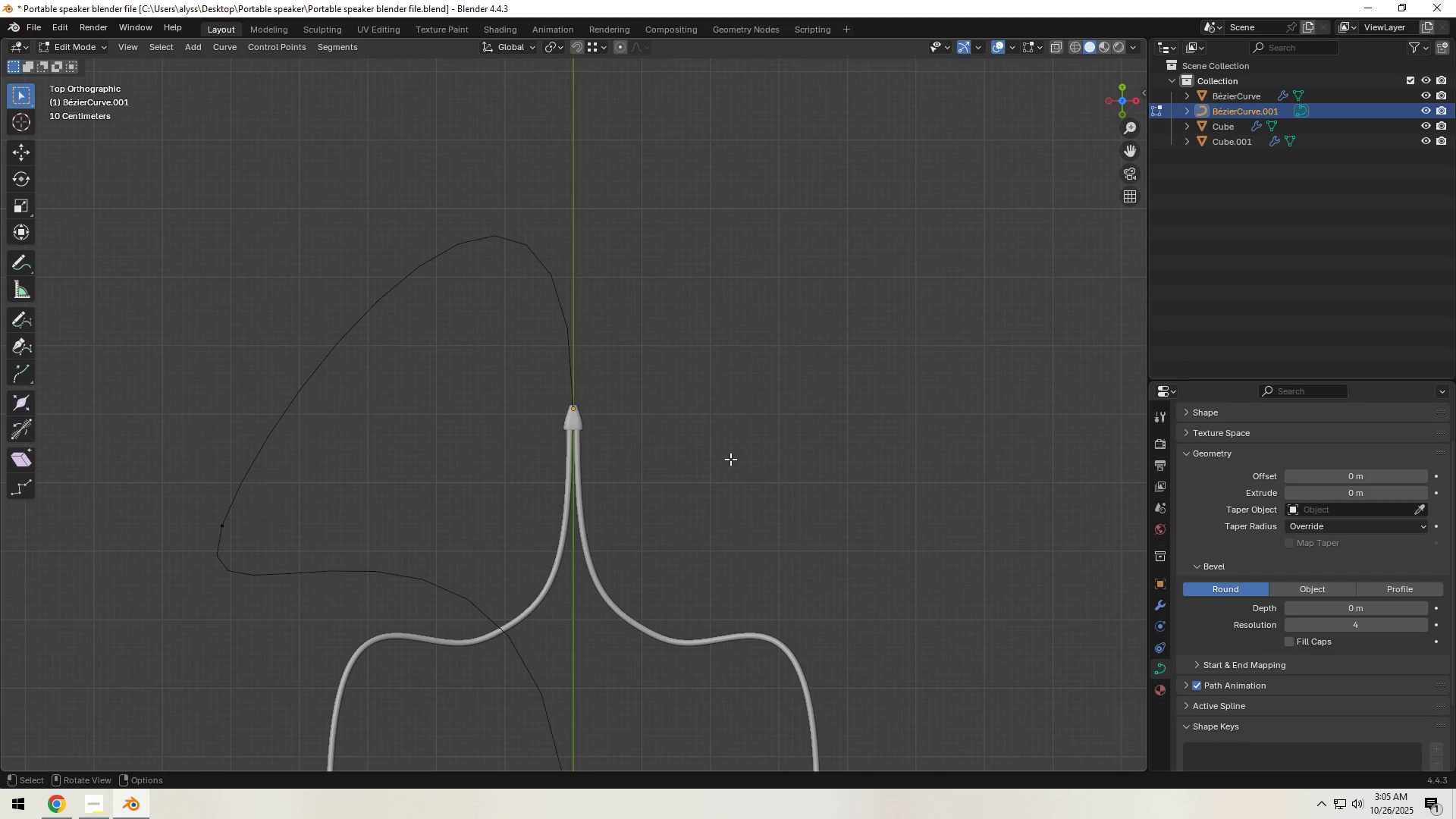 
key(Tab)
 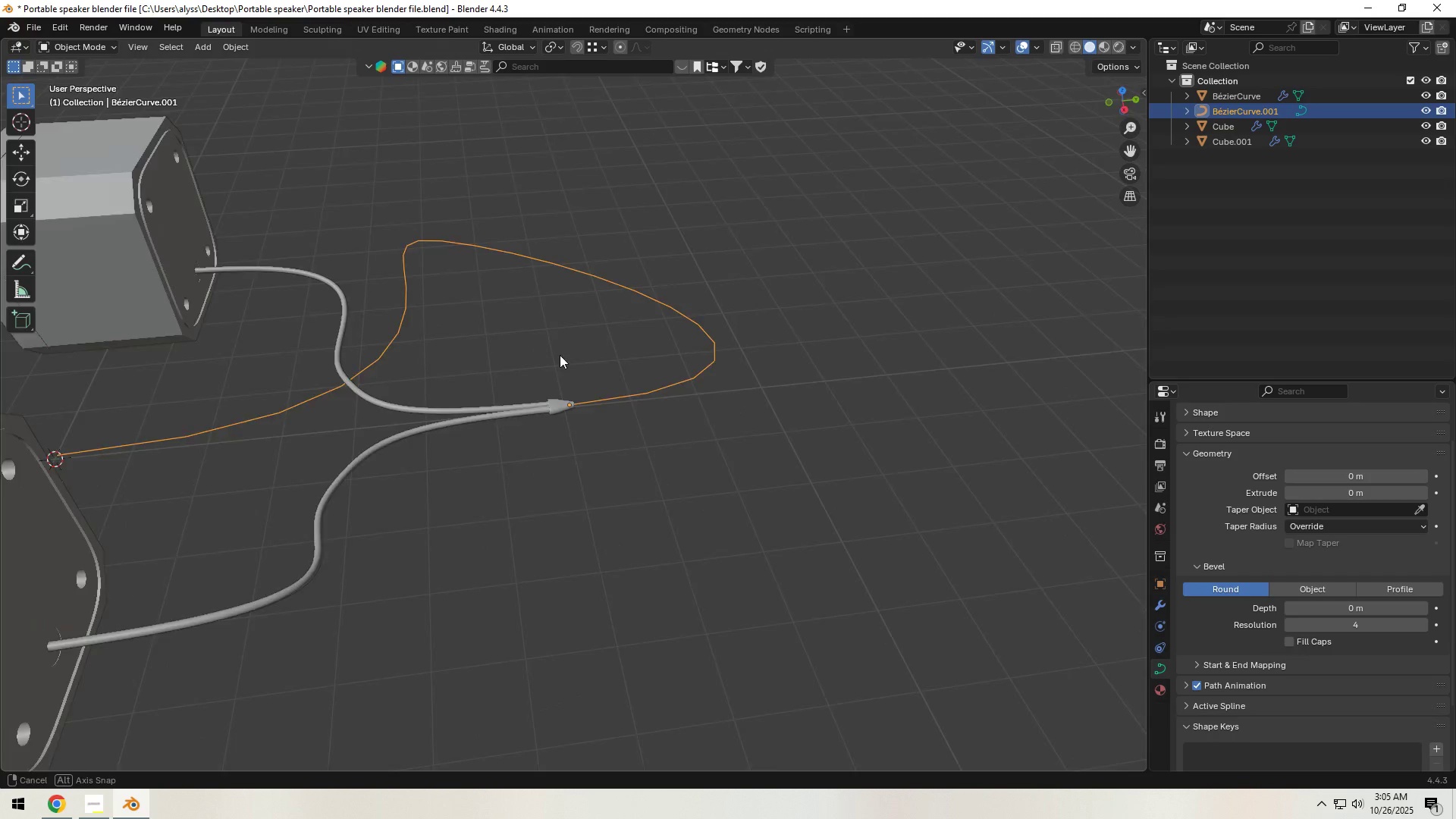 
scroll: coordinate [654, 414], scroll_direction: up, amount: 16.0
 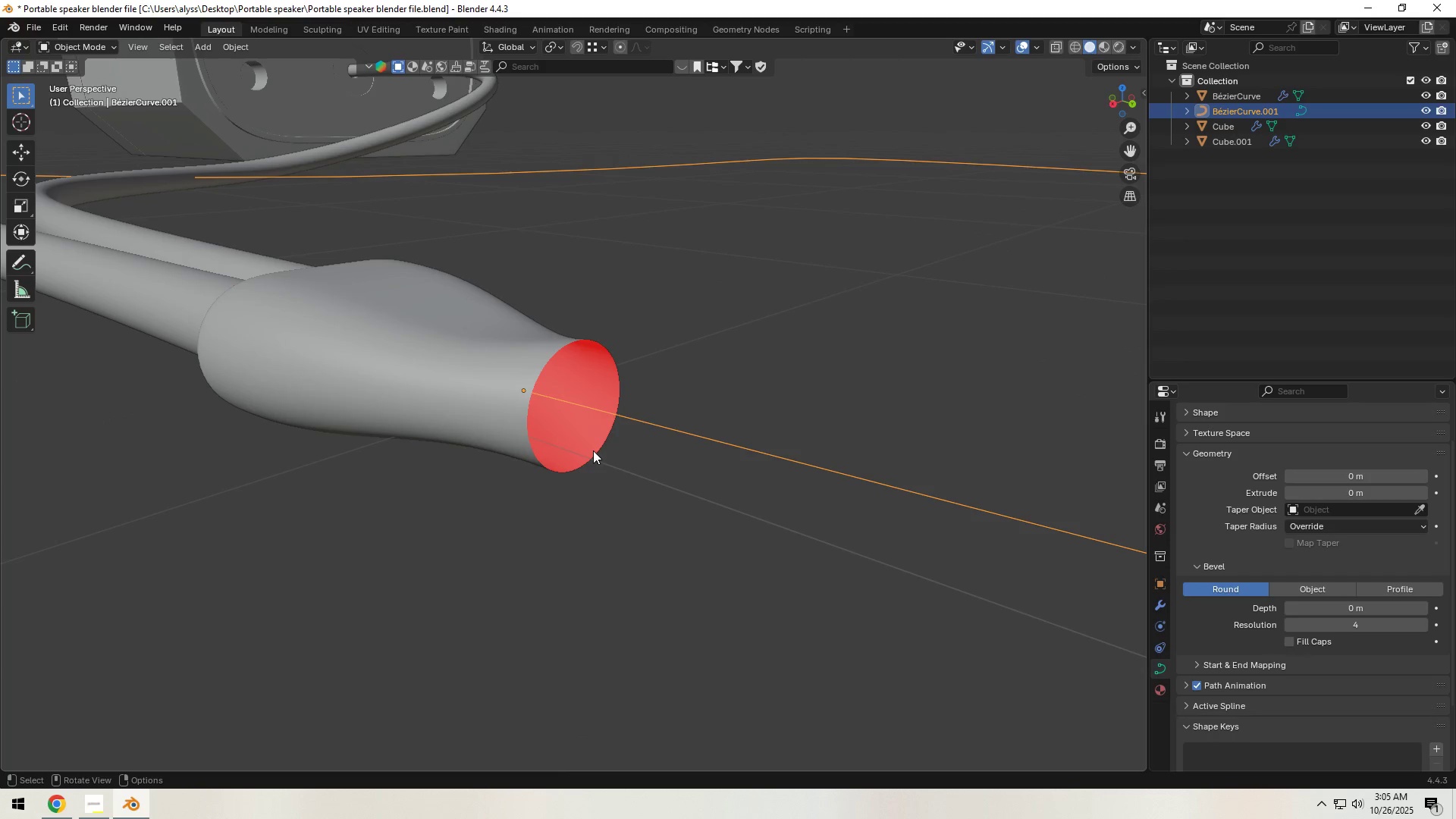 
left_click([592, 451])
 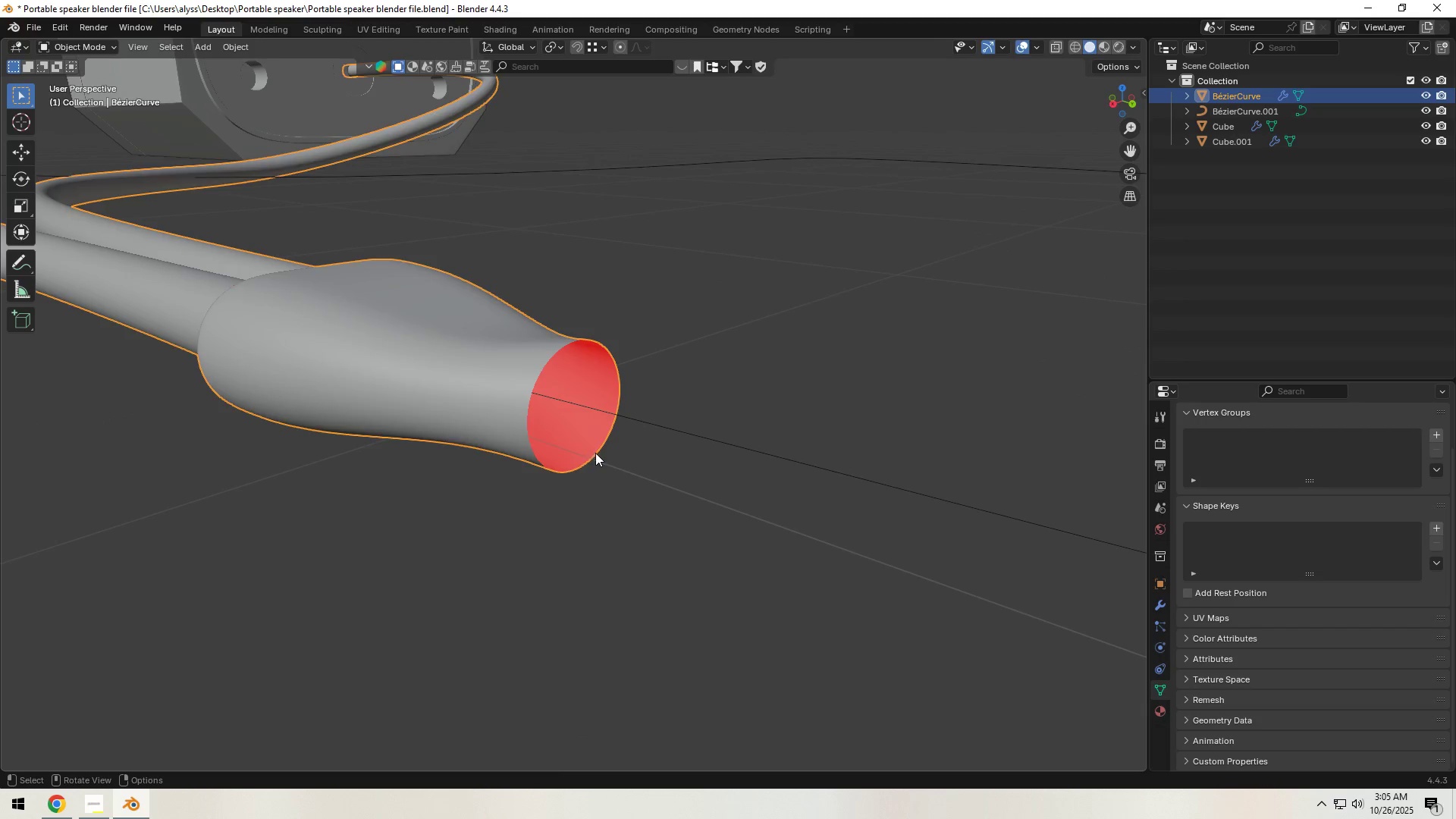 
key(Tab)
 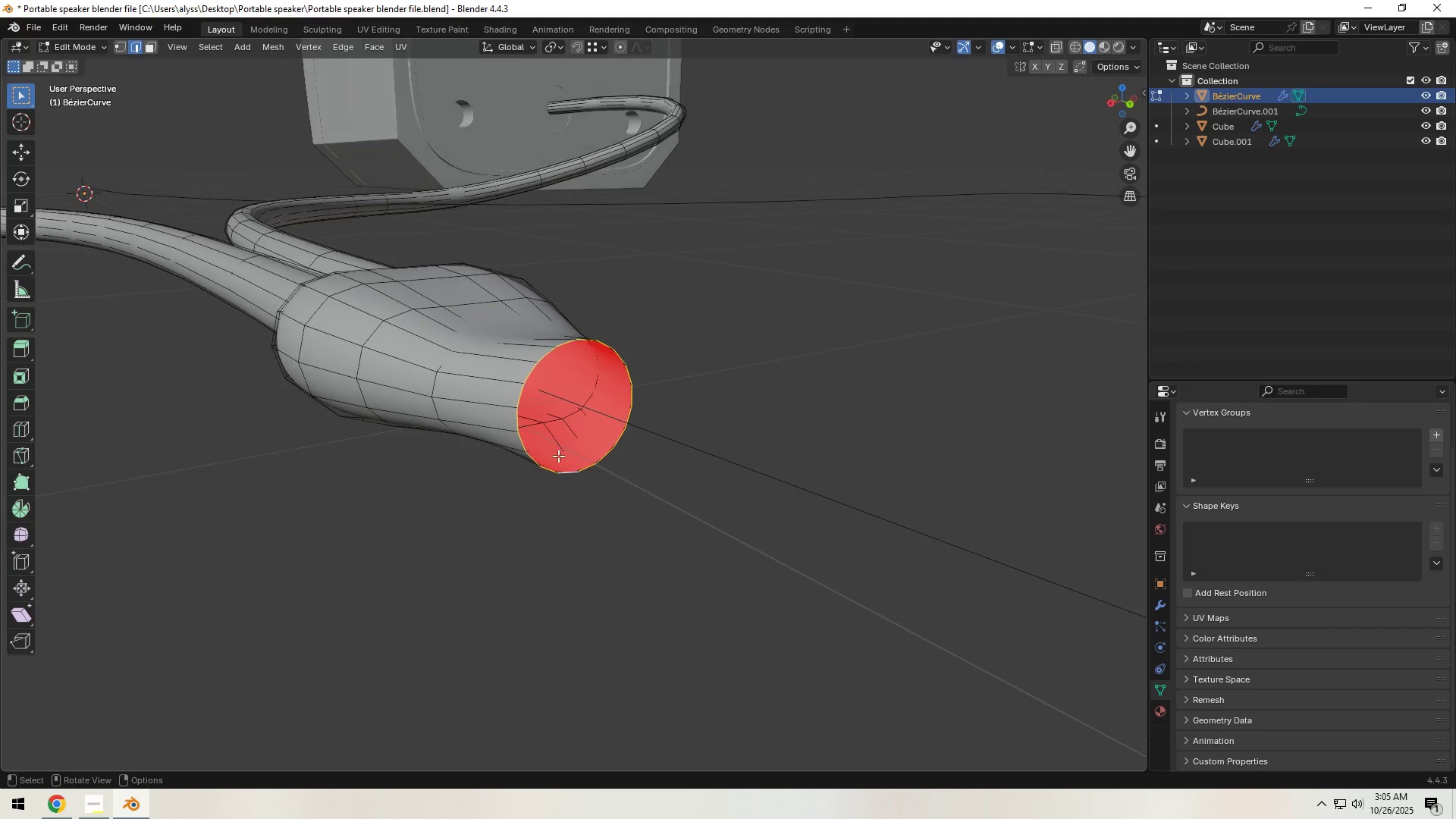 
hold_key(key=AltLeft, duration=0.76)
left_click([555, 469])
 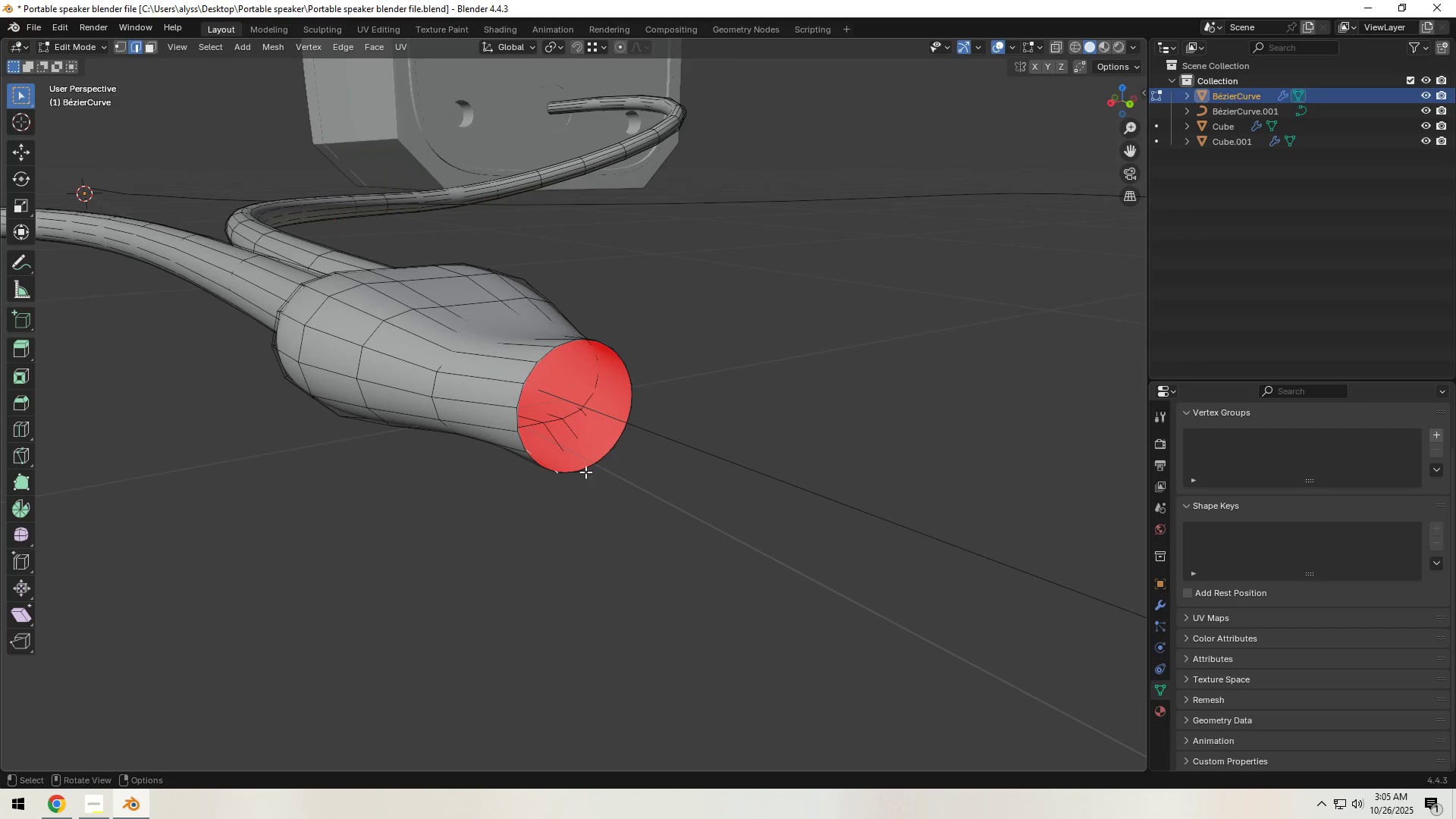 
hold_key(key=AltLeft, duration=0.47)
left_click([575, 471])
 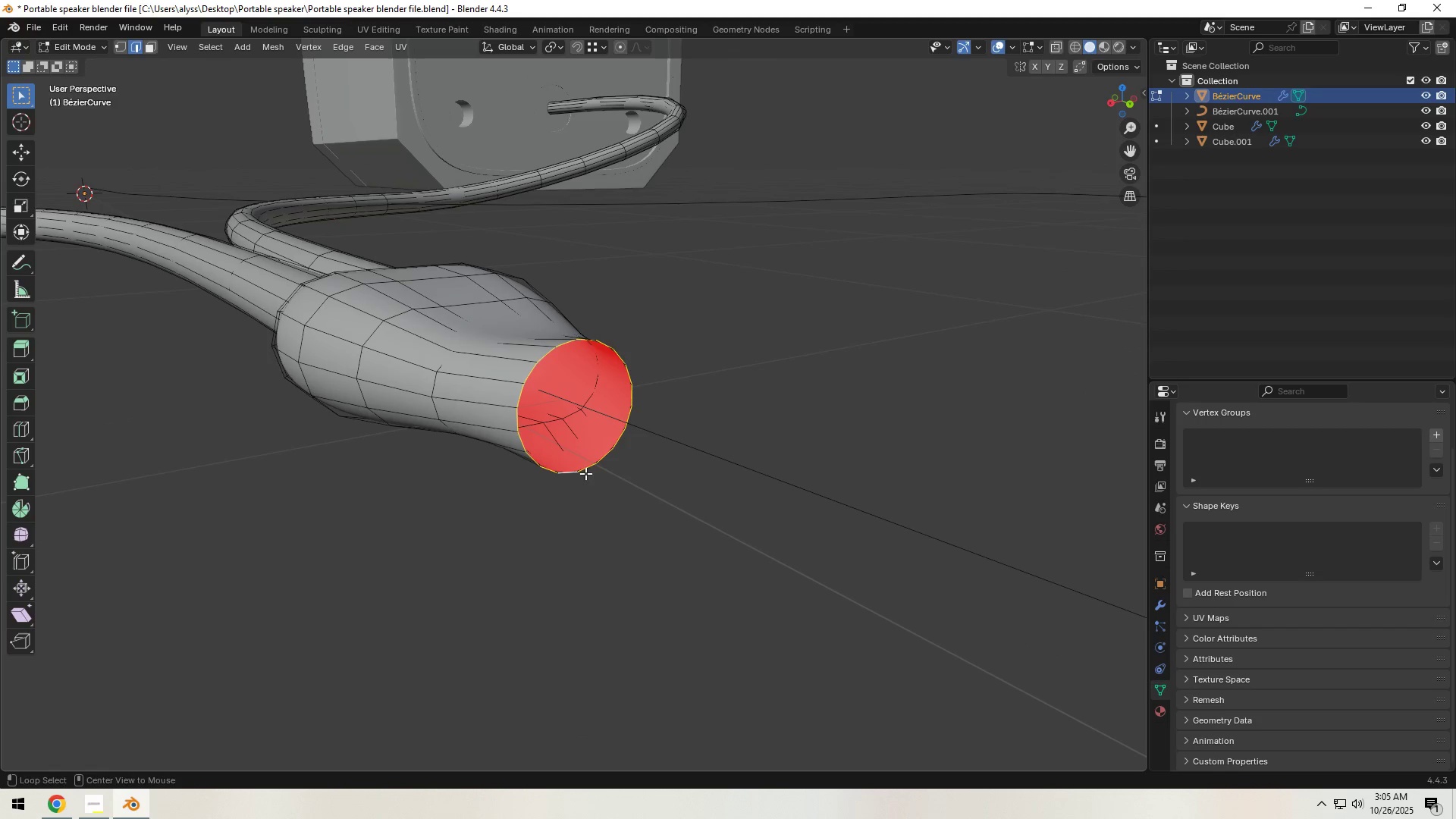 
scroll: coordinate [622, 476], scroll_direction: up, amount: 3.0
 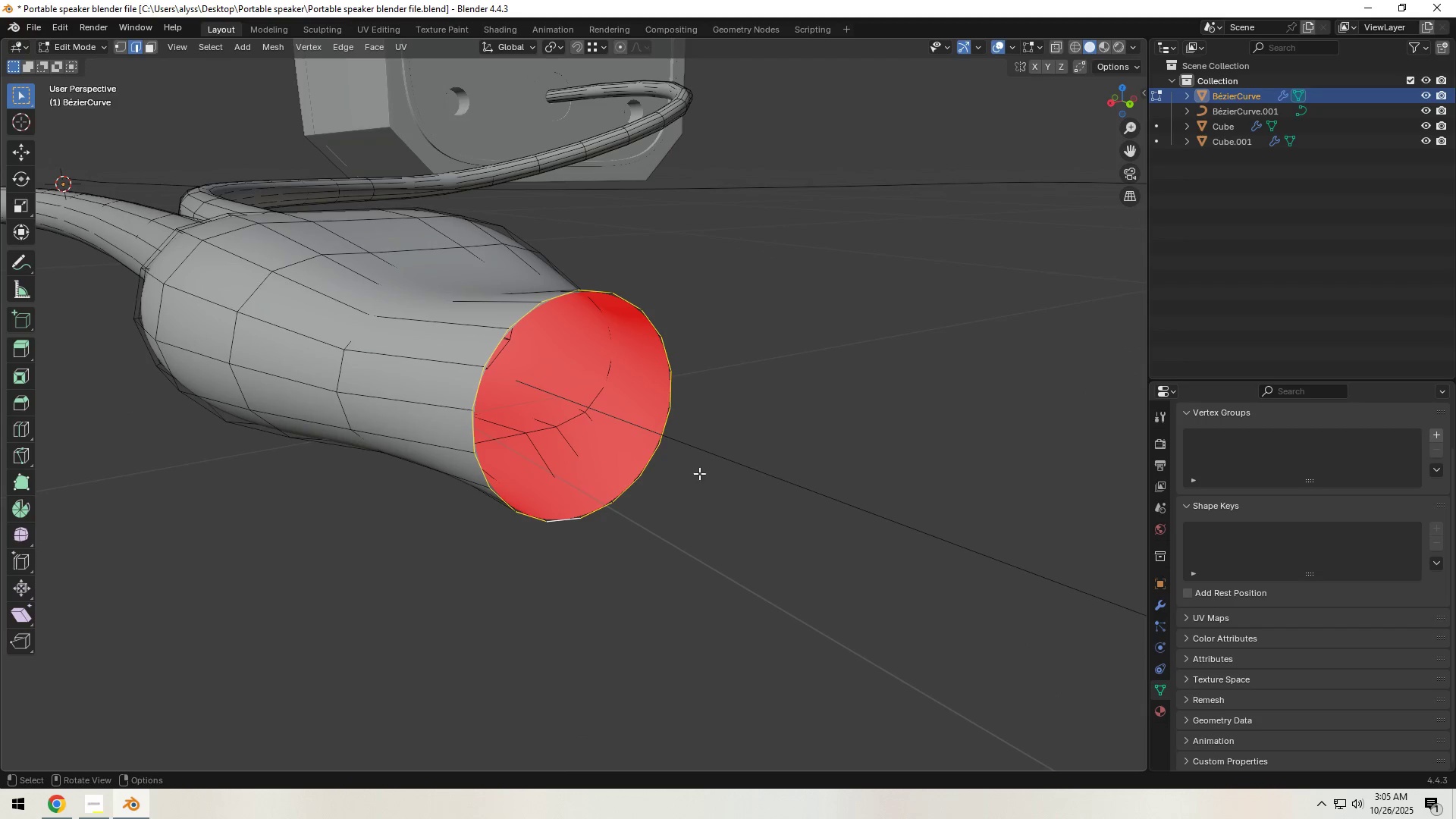 
key(E)
 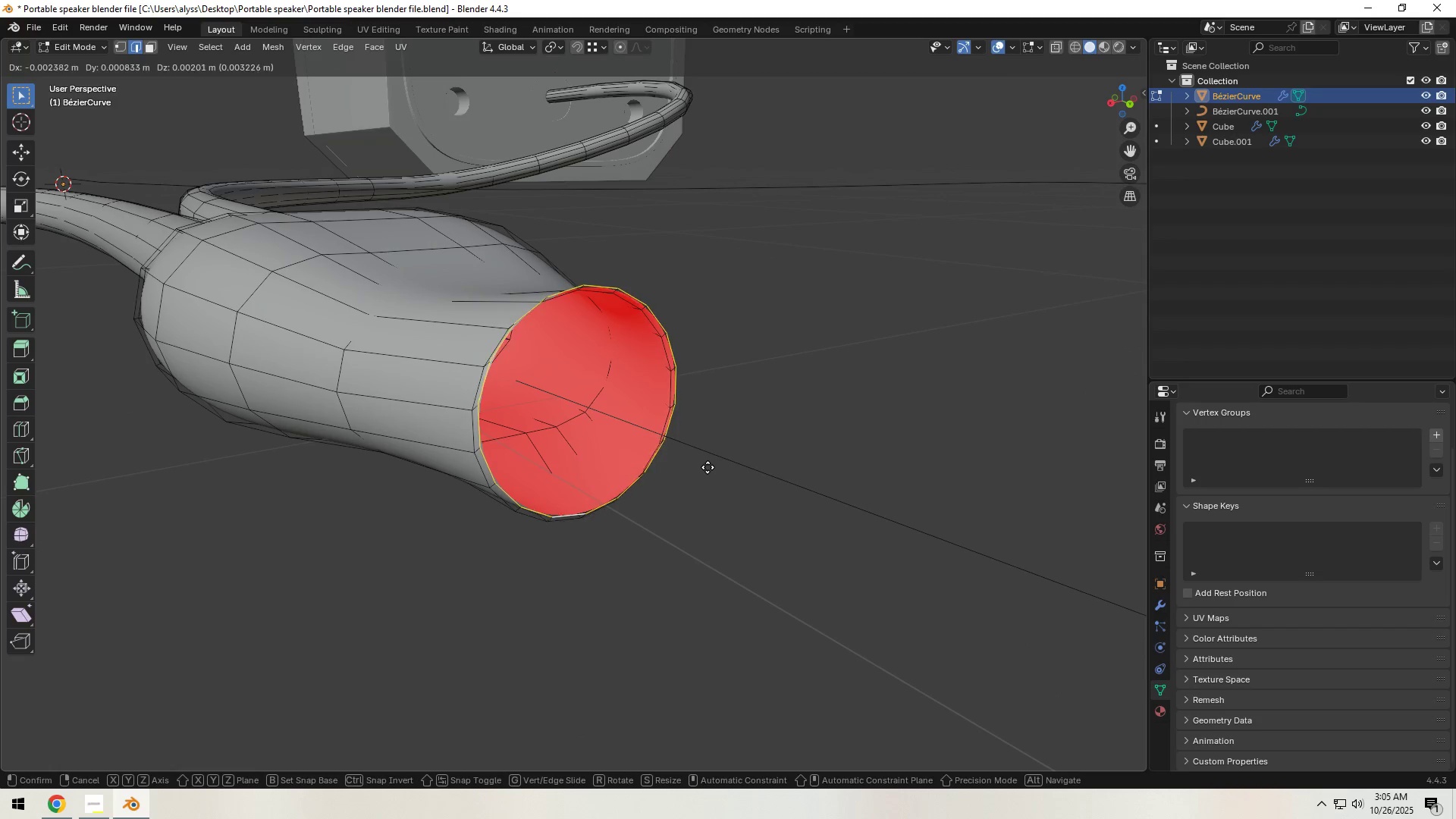 
right_click([708, 467])
 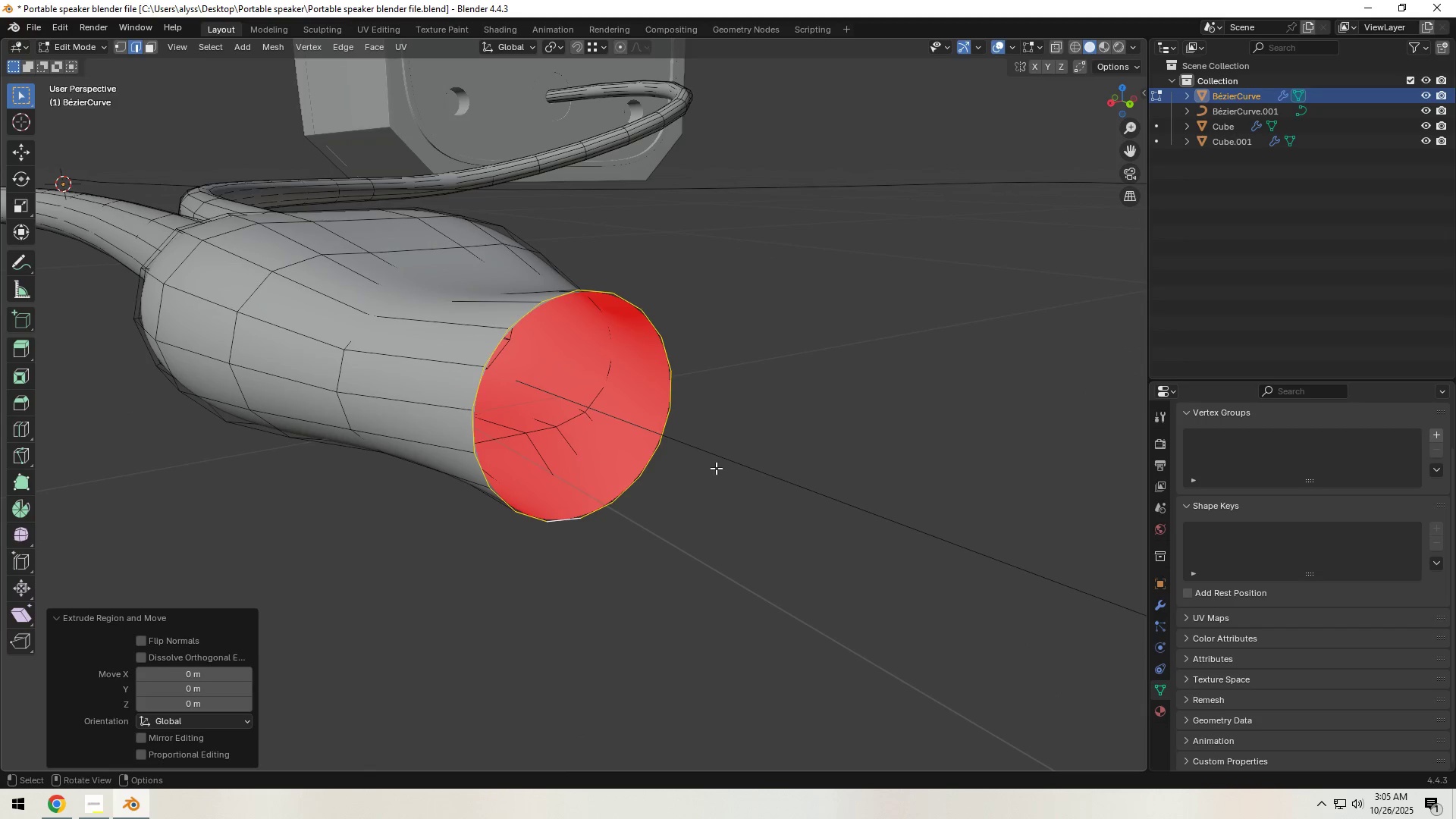 
key(S)
 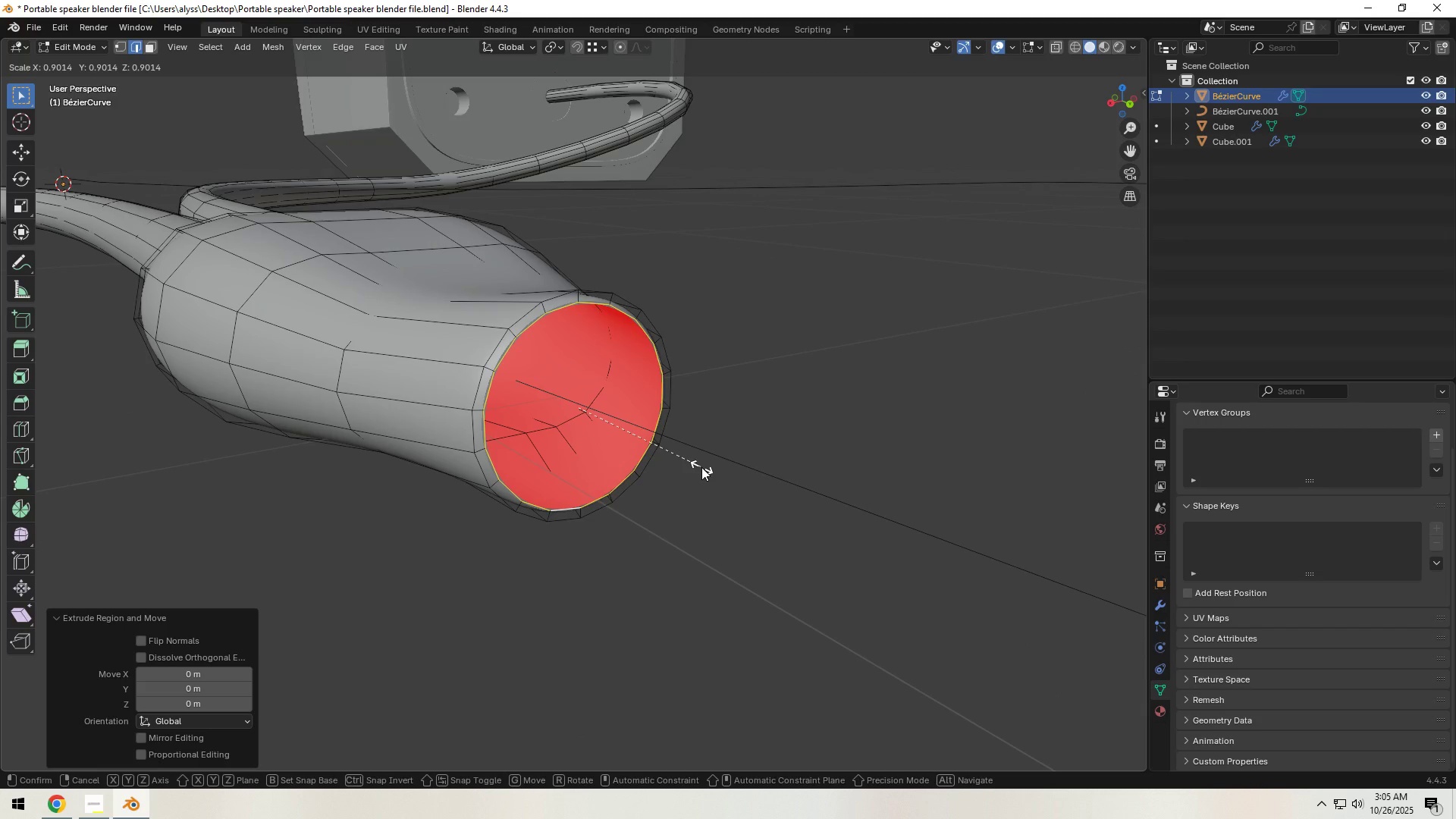 
left_click([701, 467])
 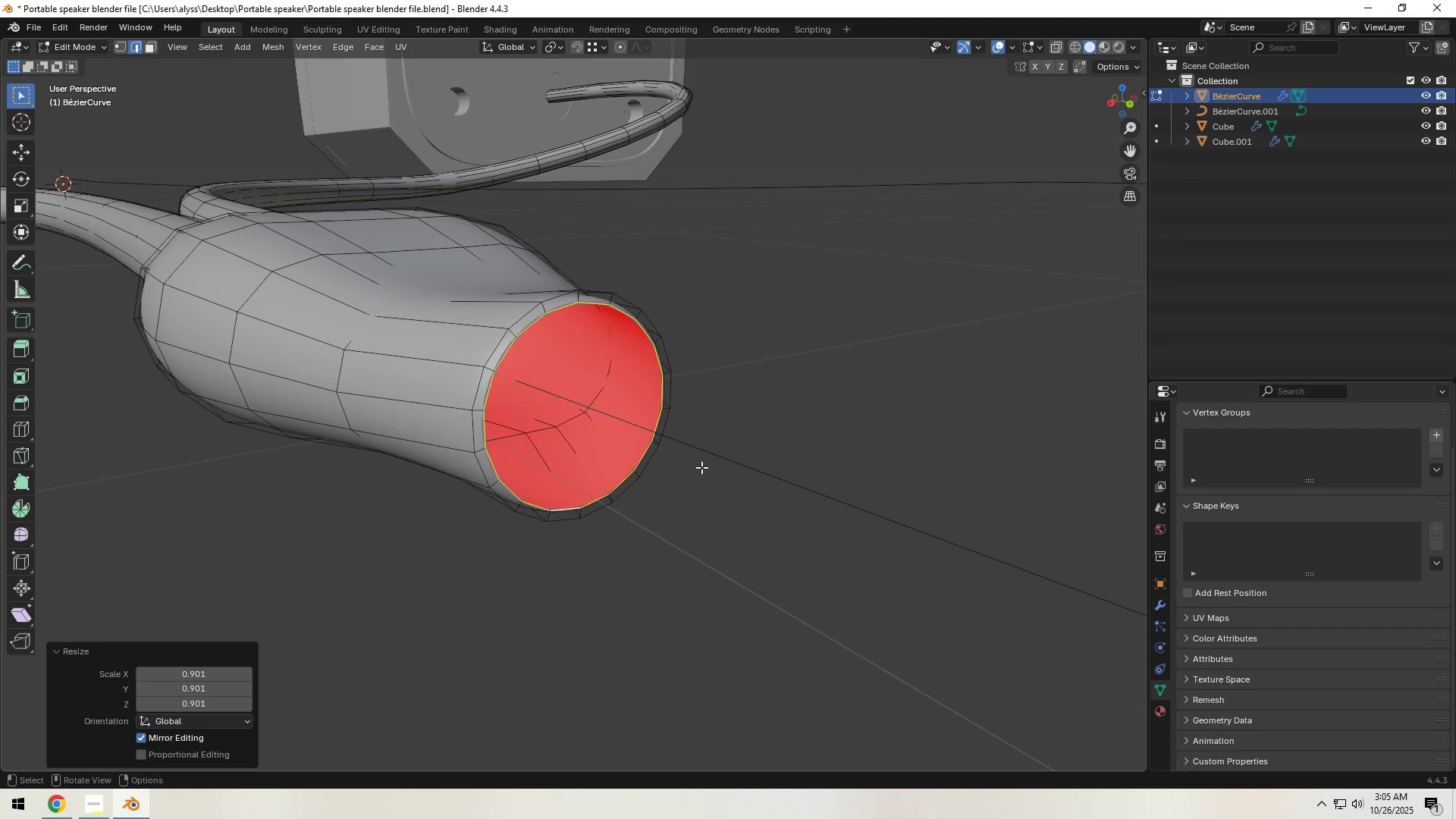 
key(E)
 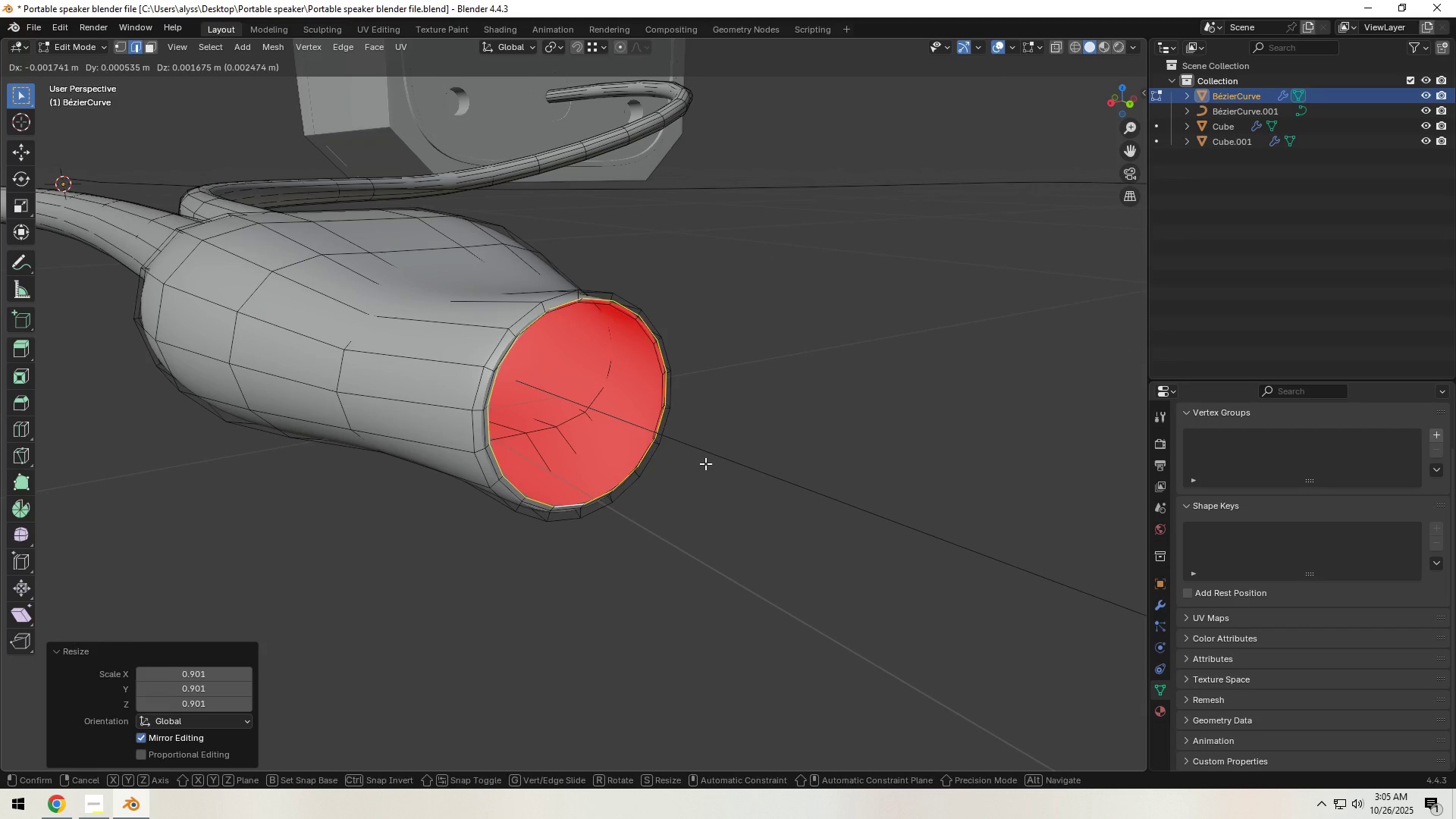 
right_click([705, 463])
 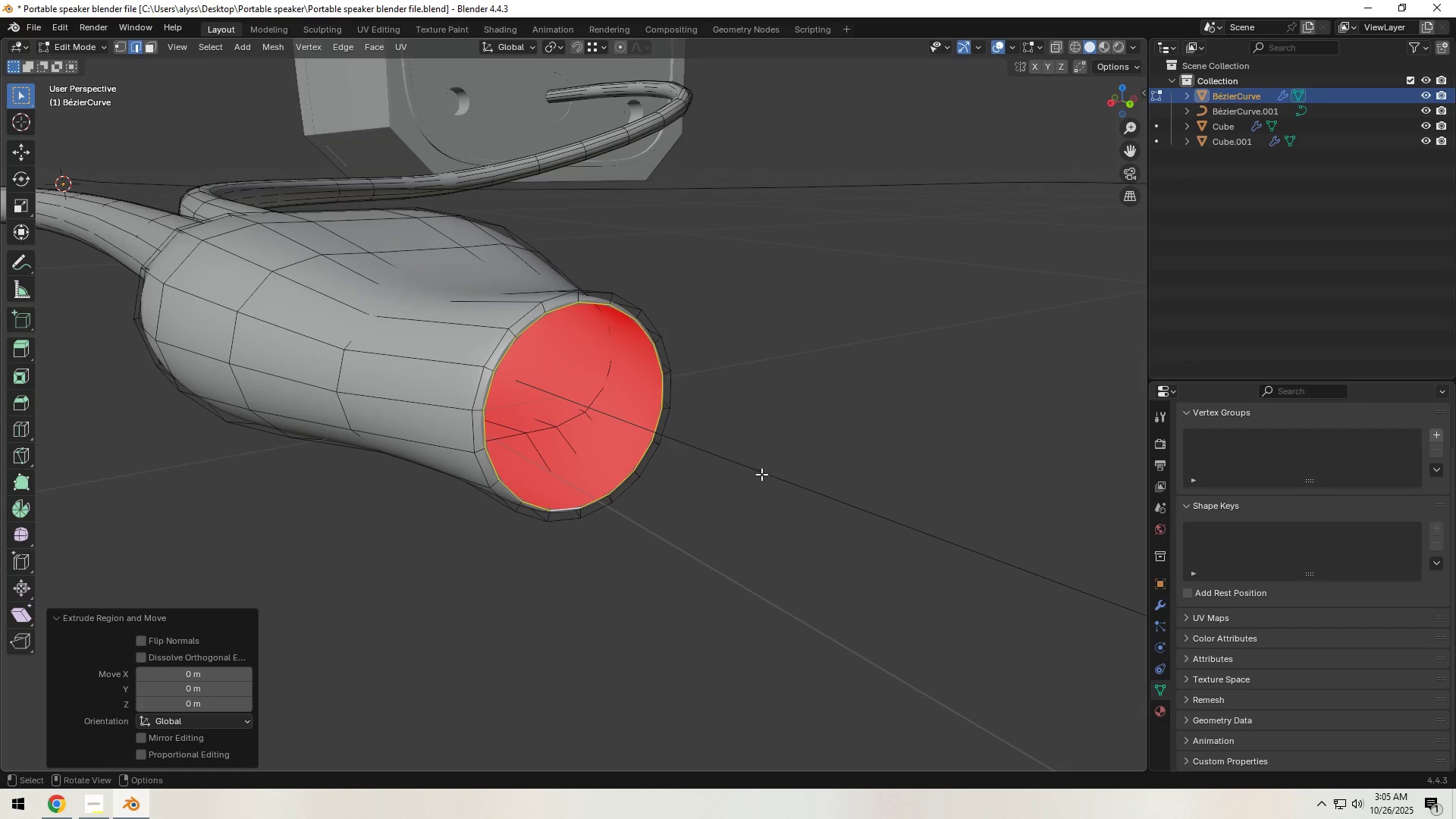 
type(gy)
 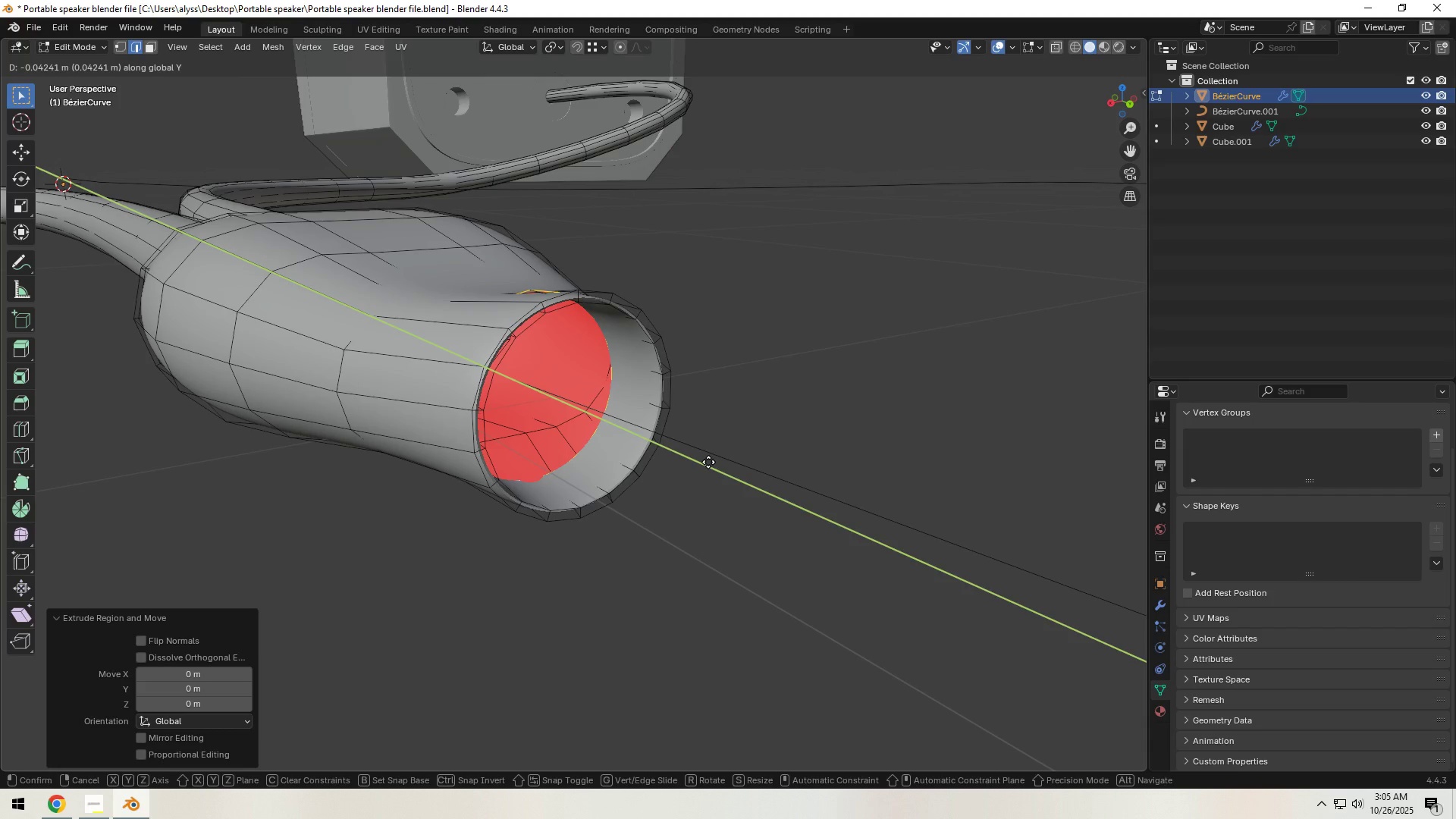 
left_click([708, 462])
 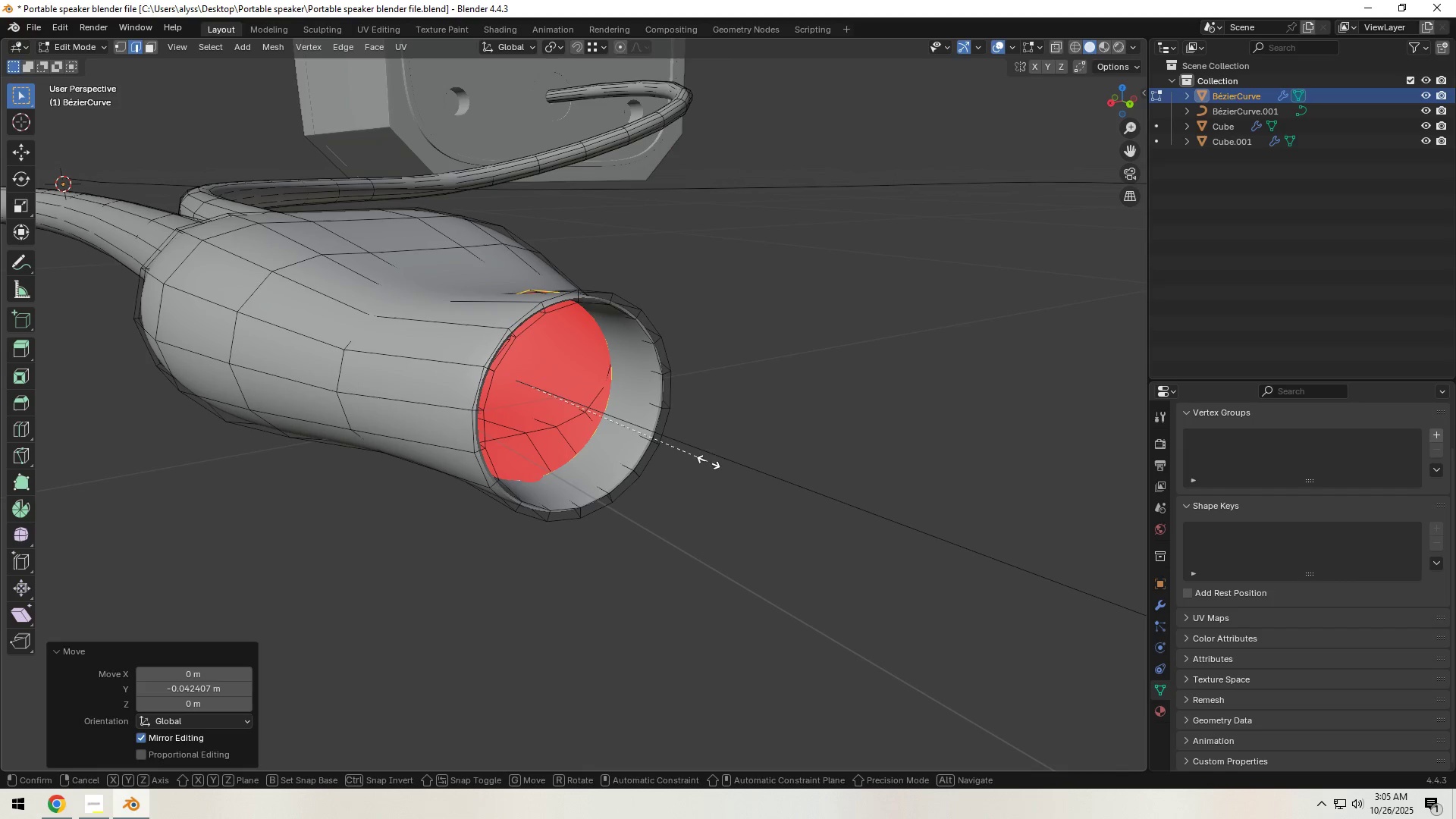 
key(S)
 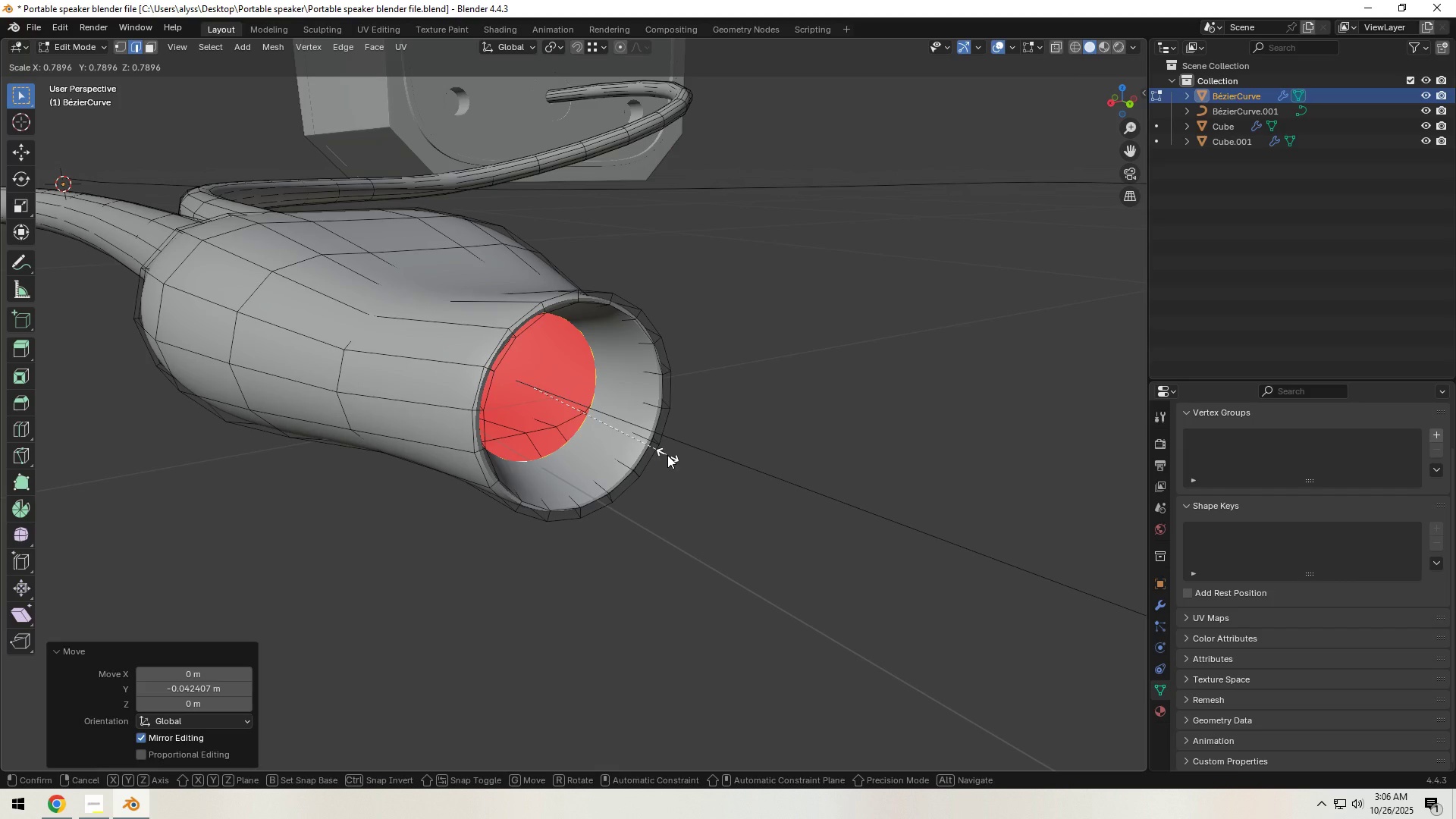 
left_click([667, 455])
 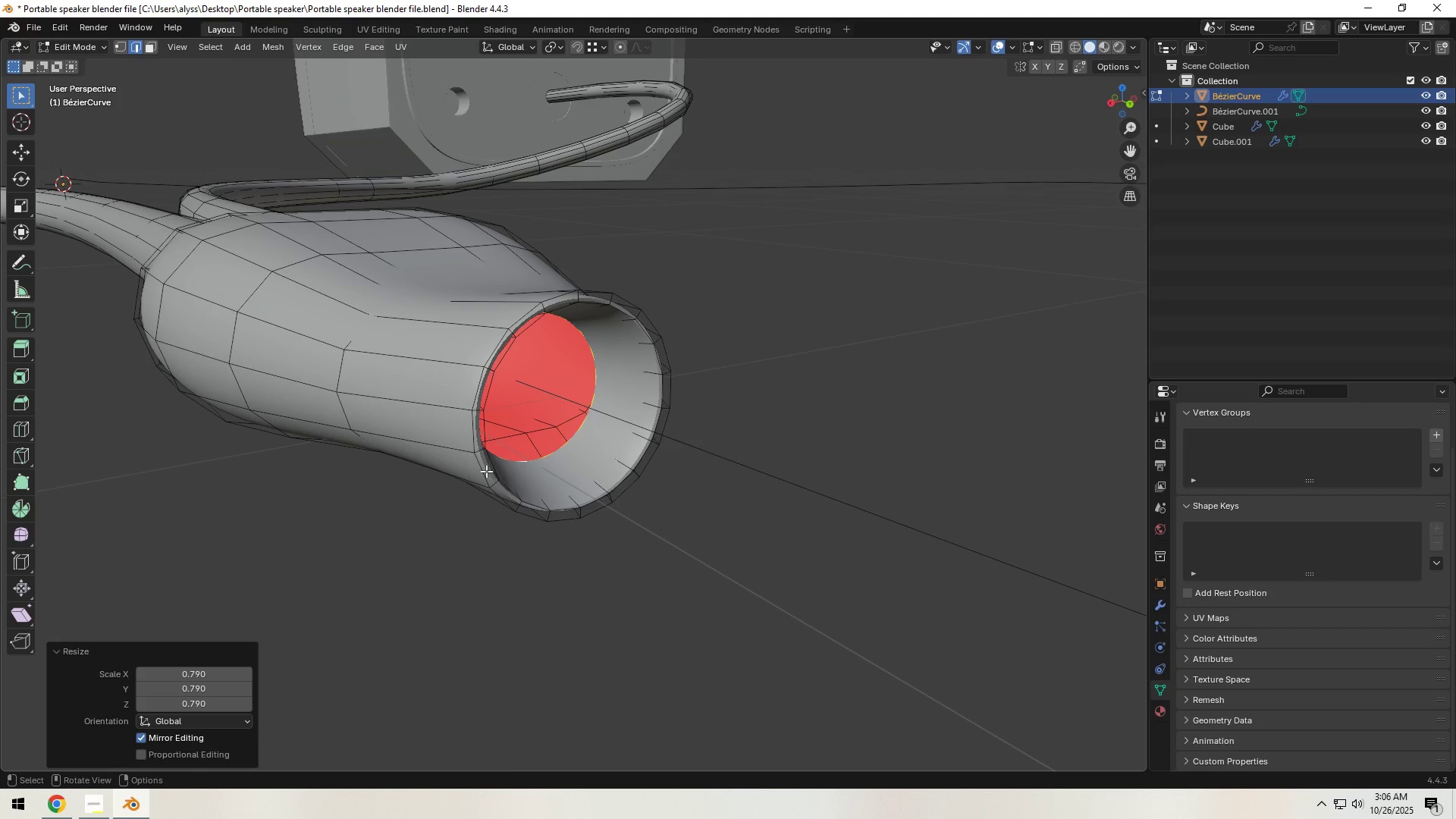 
scroll: coordinate [482, 466], scroll_direction: up, amount: 3.0
 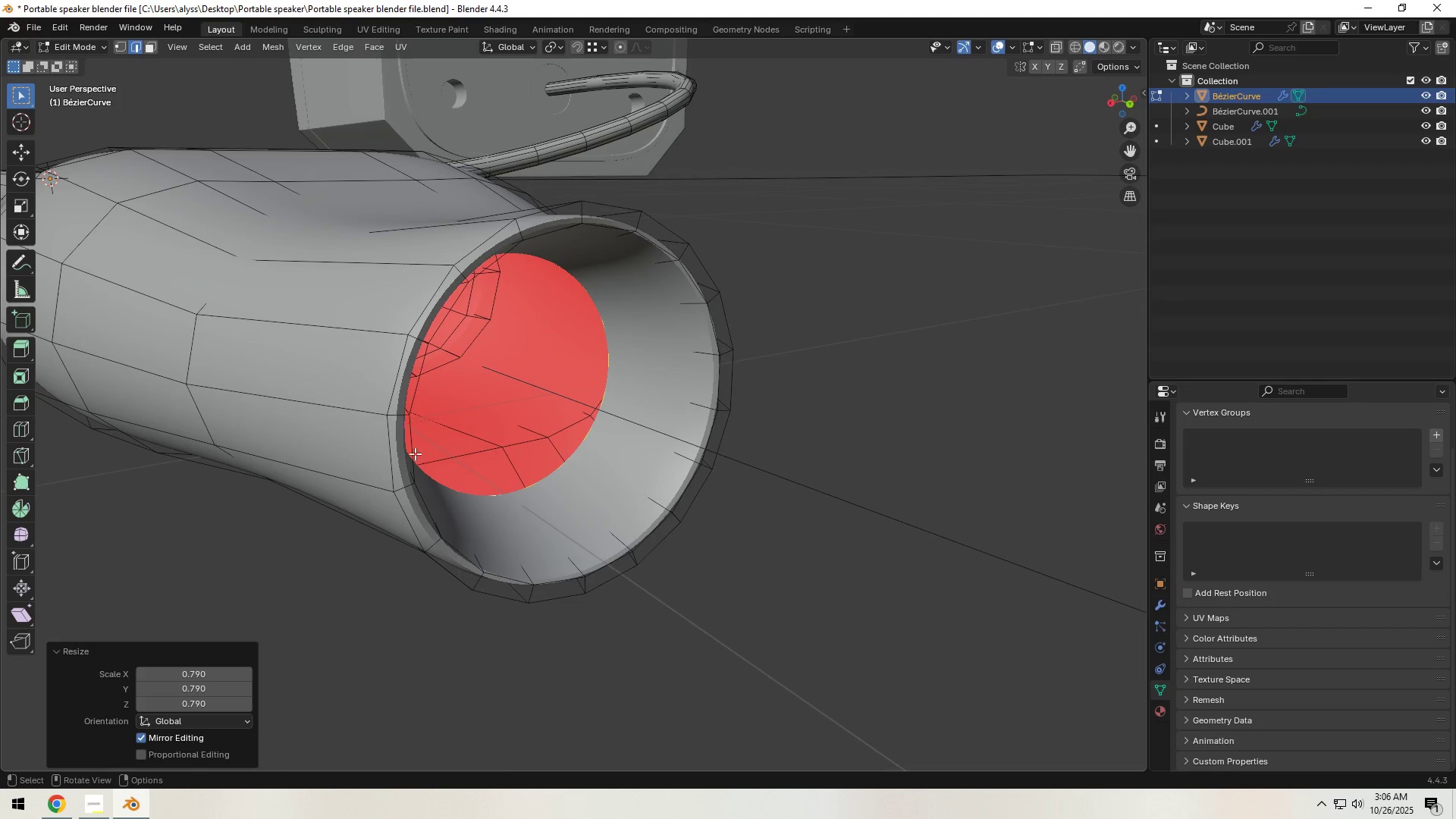 
hold_key(key=AltLeft, duration=1.45)
left_click([413, 451])
 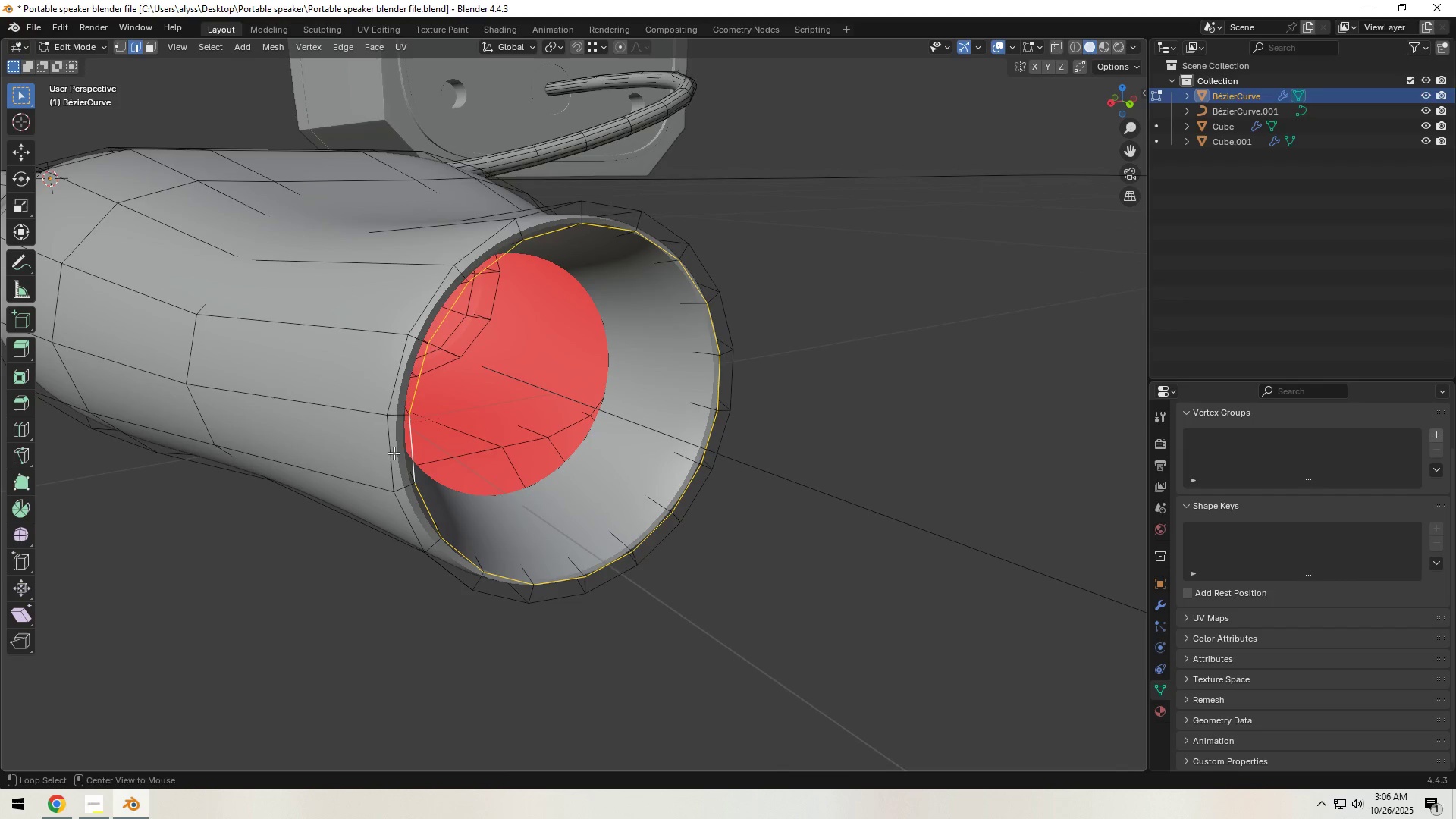 
hold_key(key=ShiftLeft, duration=0.53)
left_click([392, 453])
 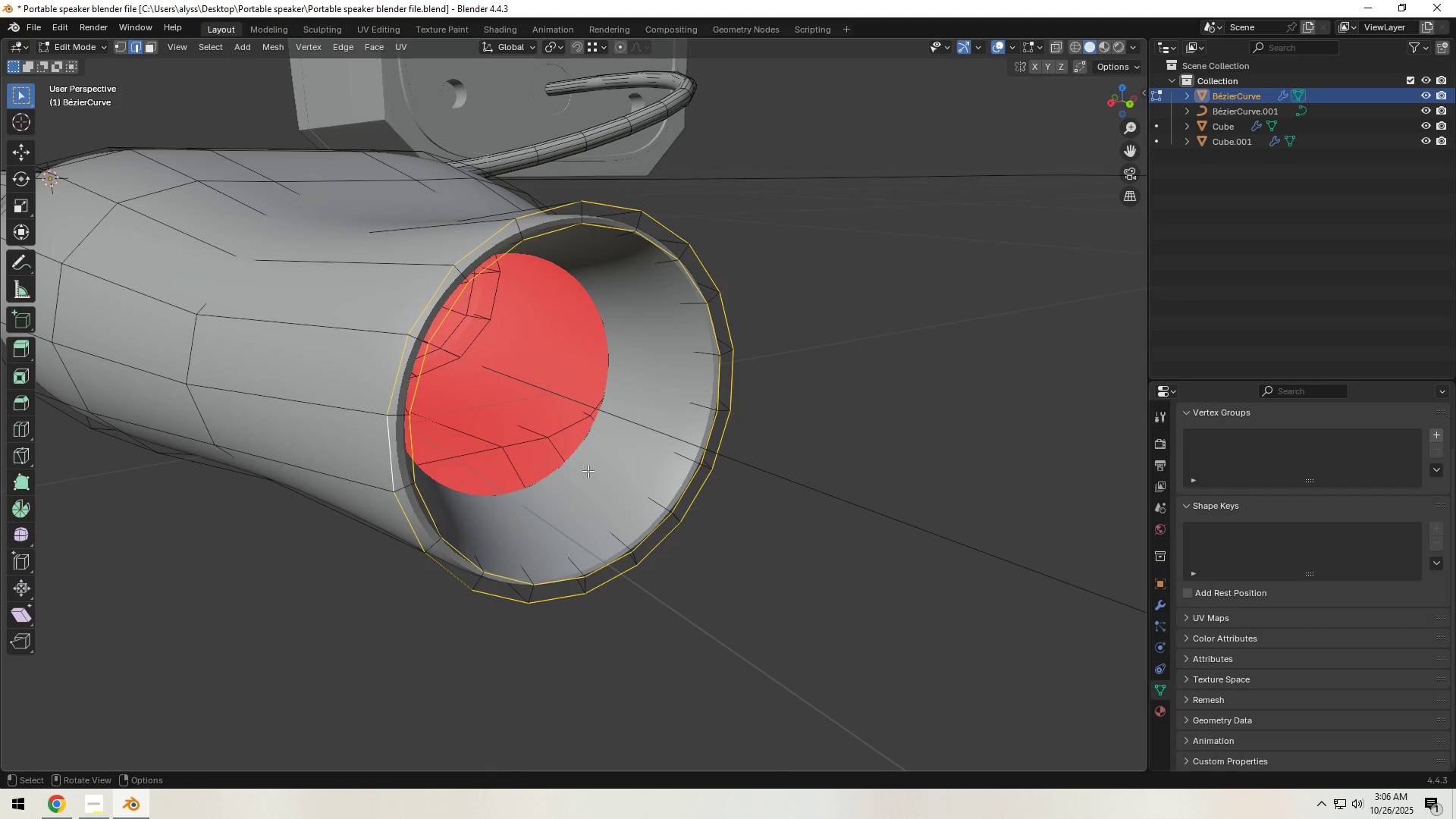 
key(Control+B)
 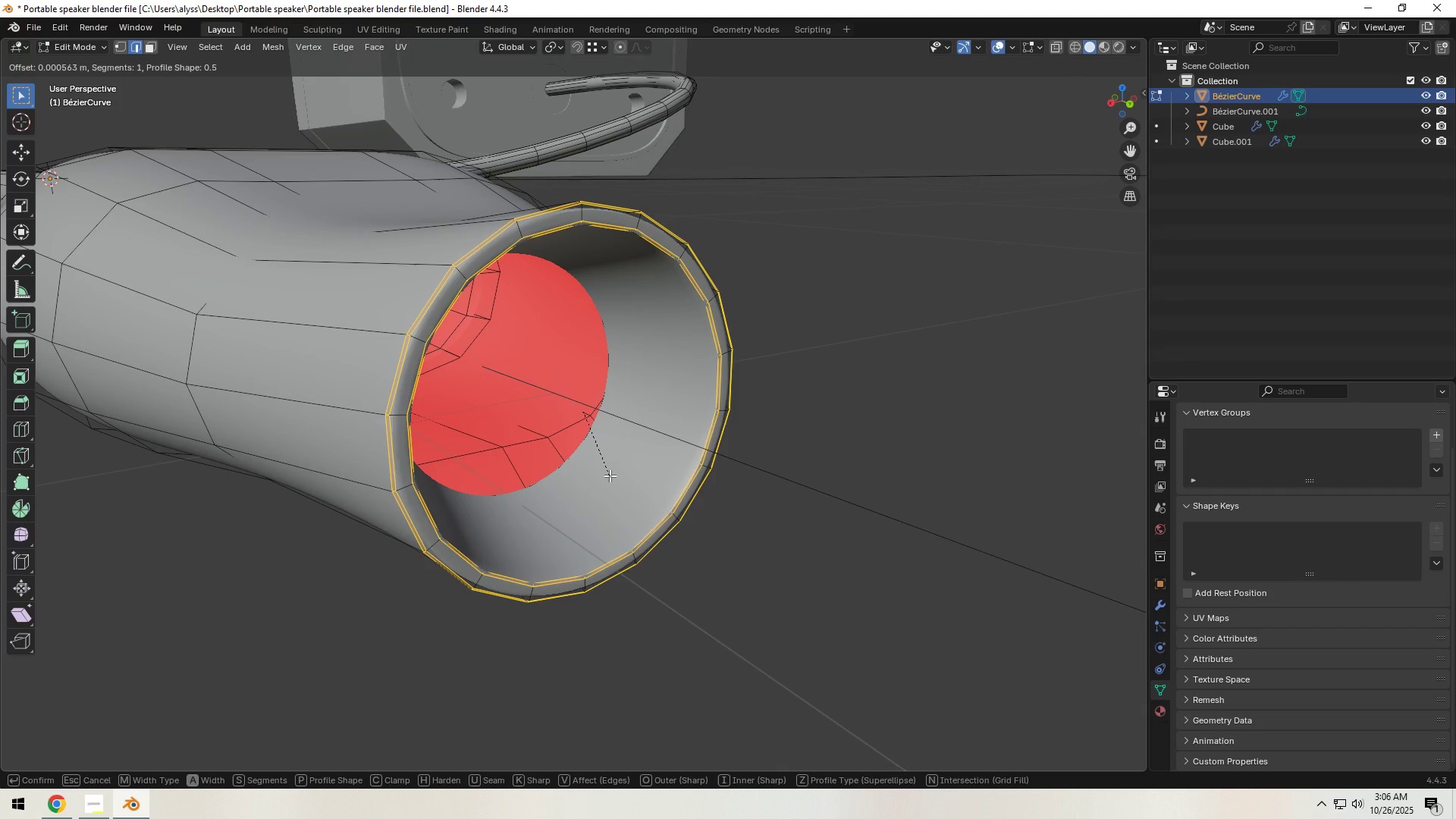 
left_click([610, 475])
 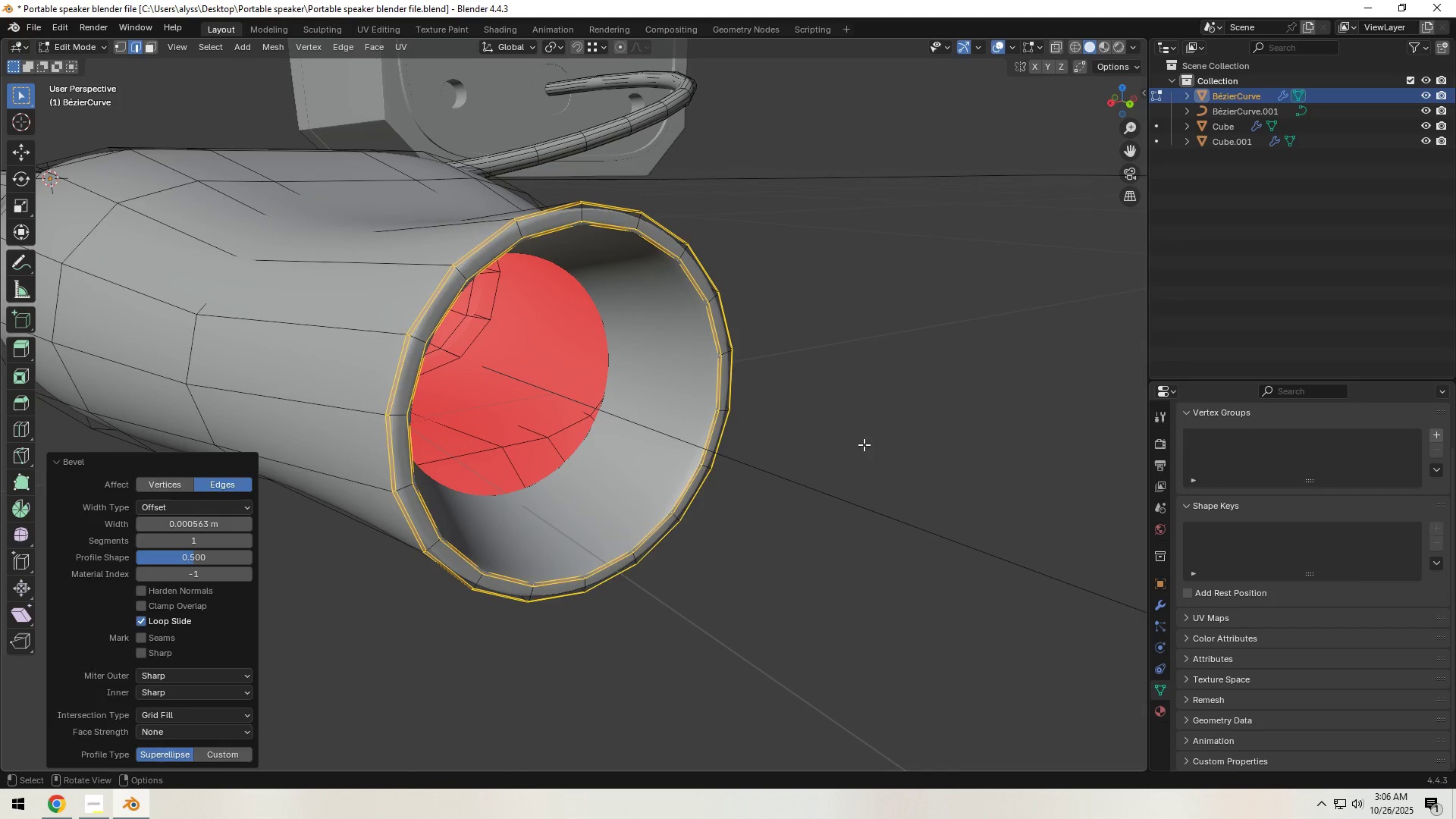 
left_click([864, 443])
 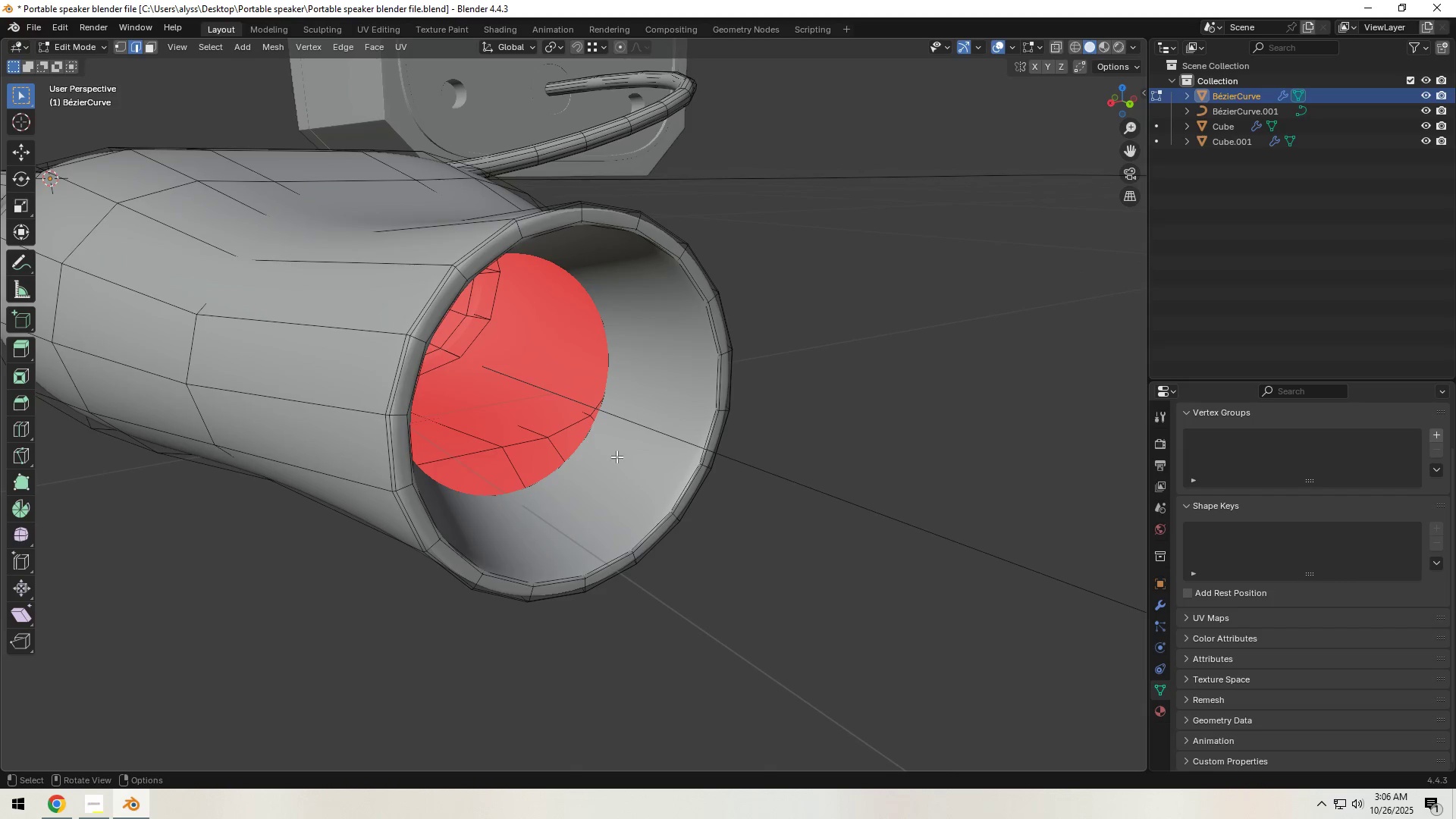 
hold_key(key=AltLeft, duration=0.6)
 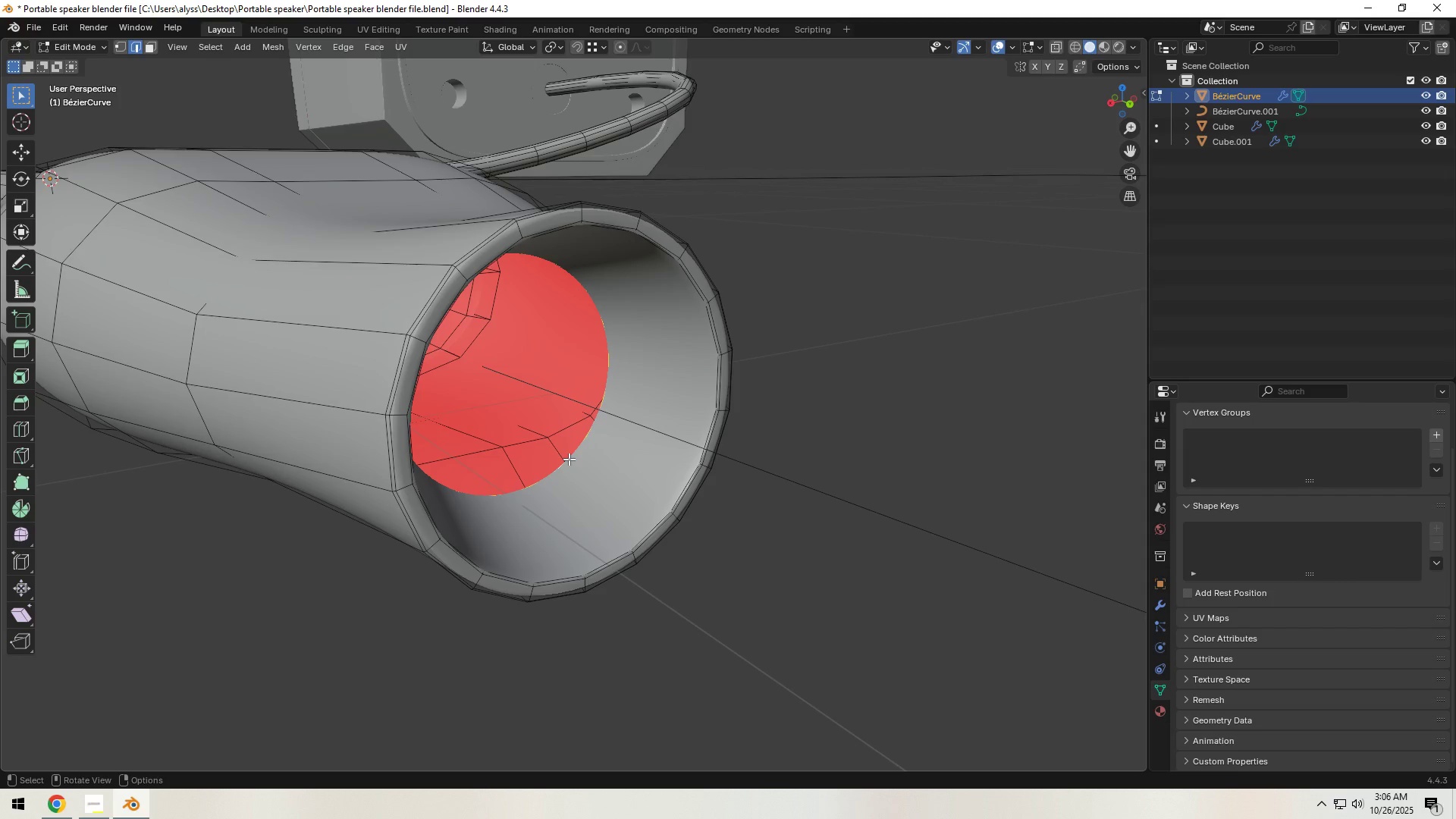 
key(Control+ControlLeft)
 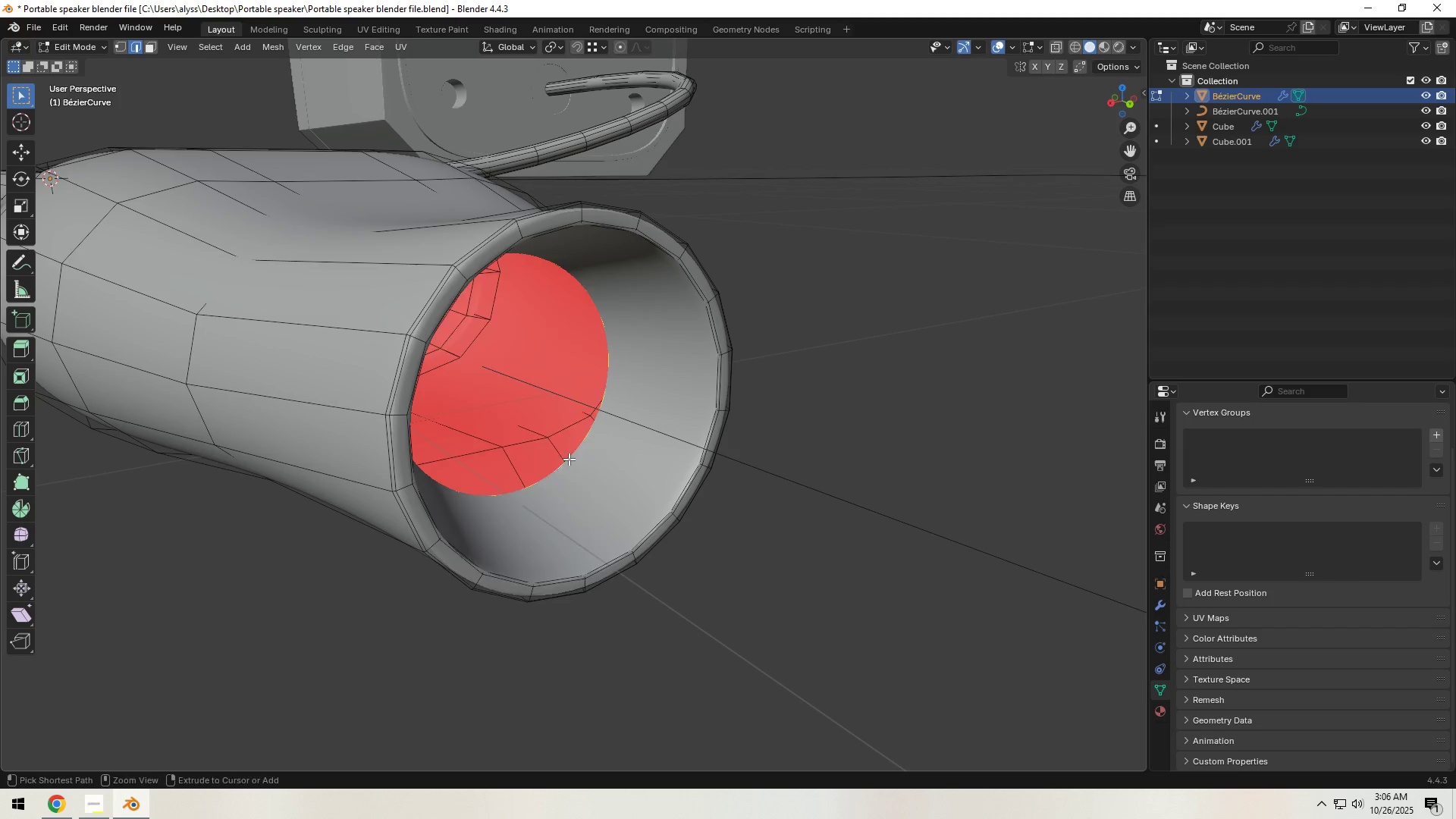 
key(Control+F)
 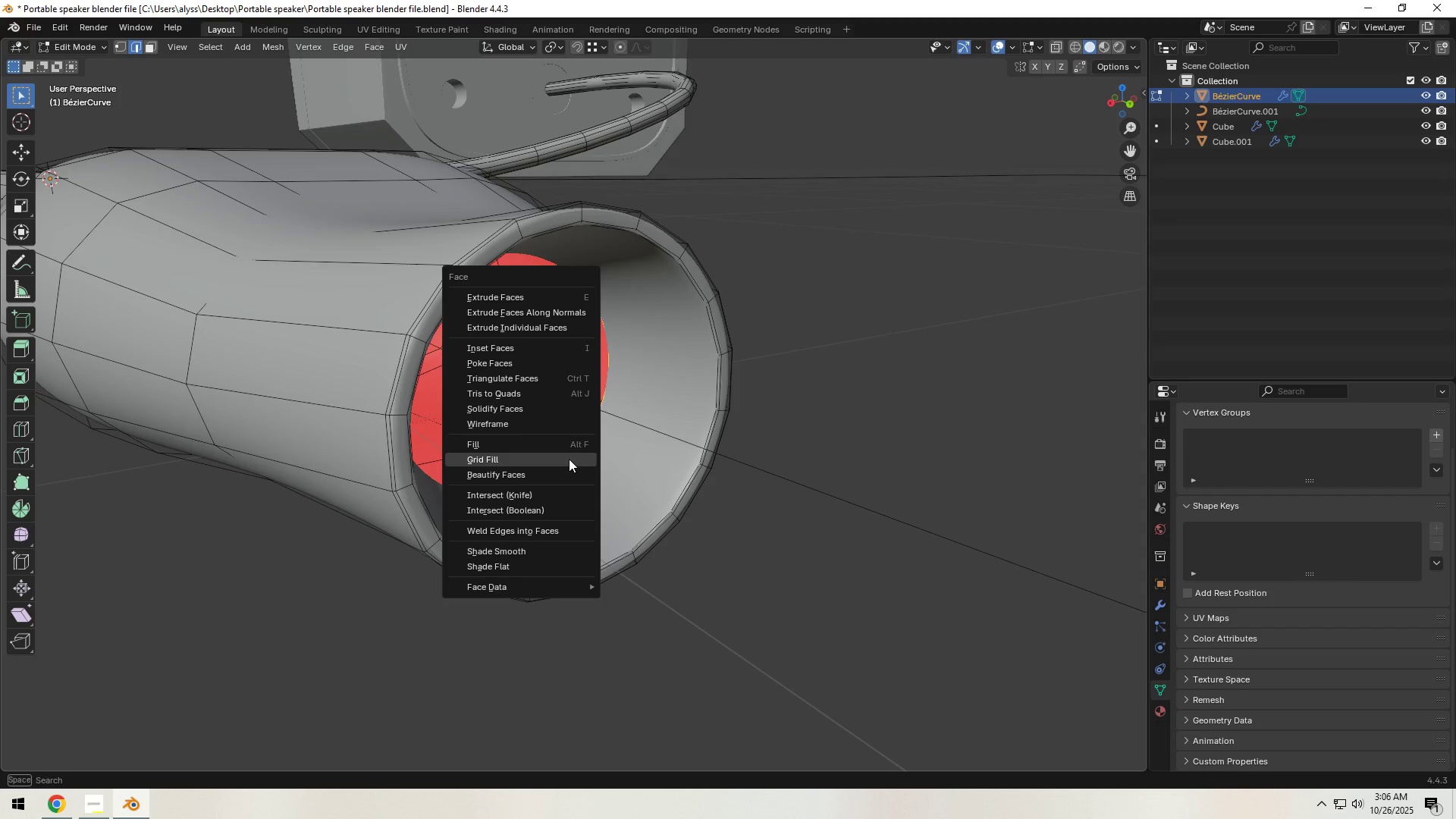 
left_click([569, 459])
 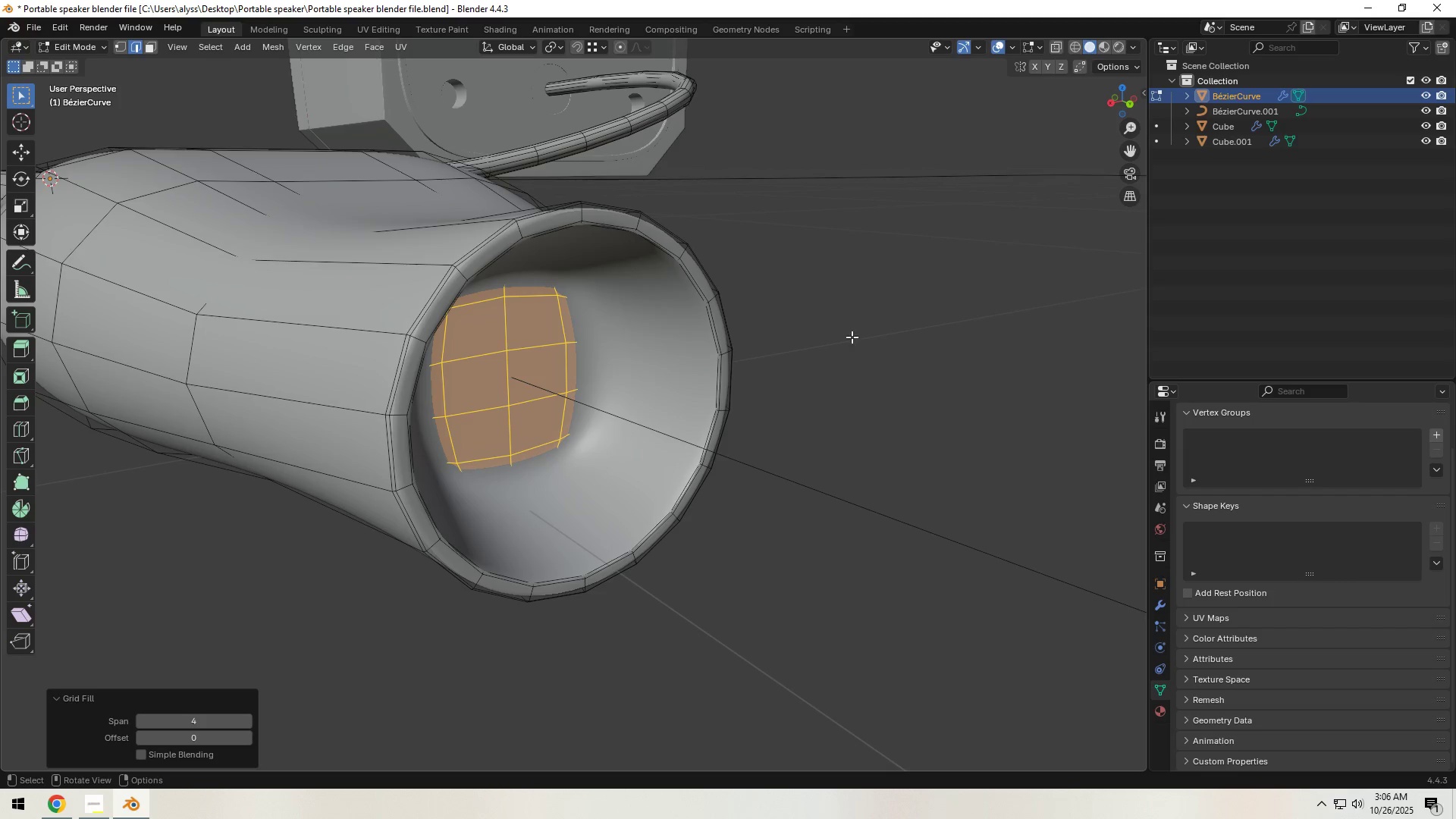 
left_click([868, 331])
 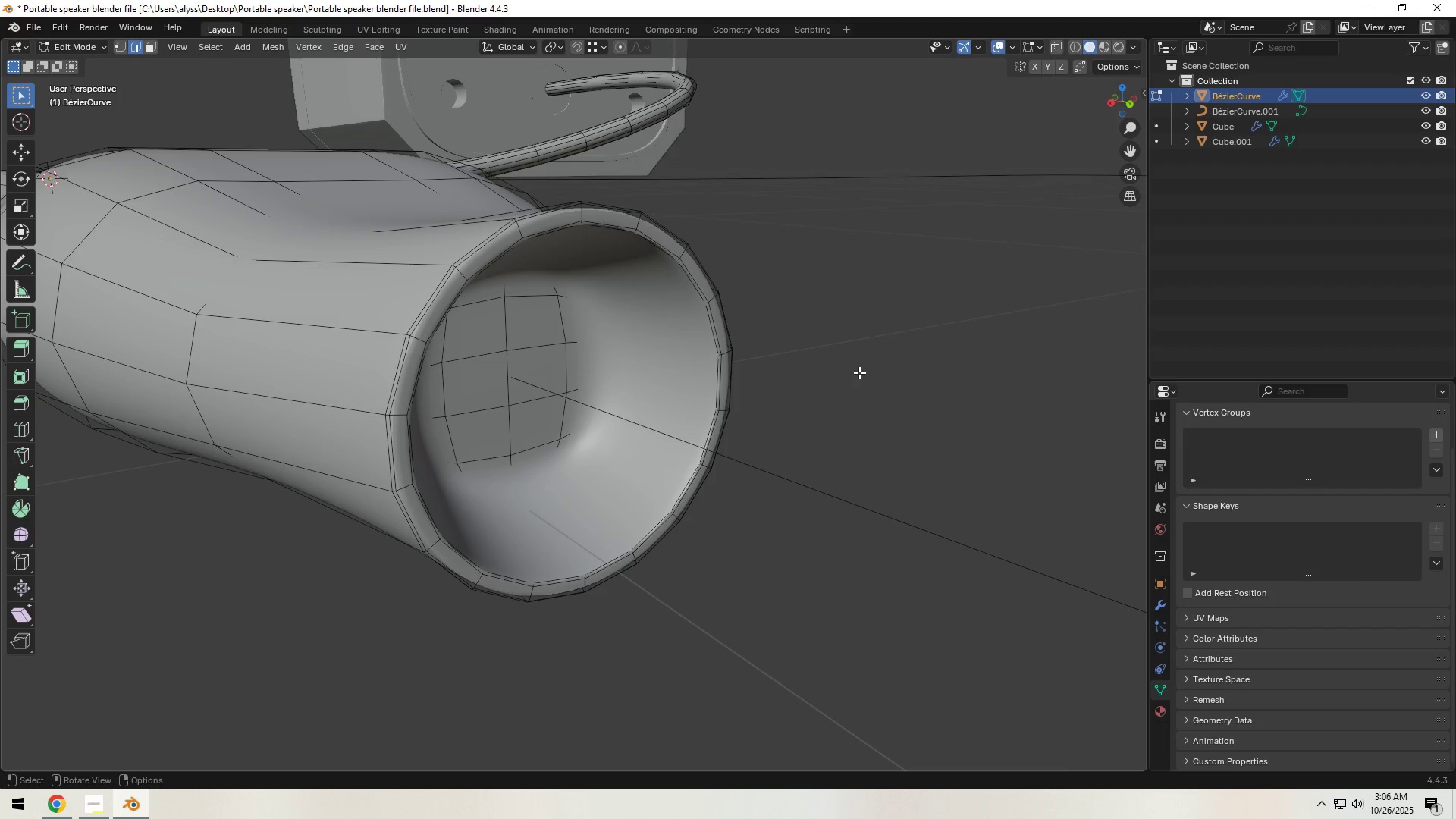 
key(Control+S)
 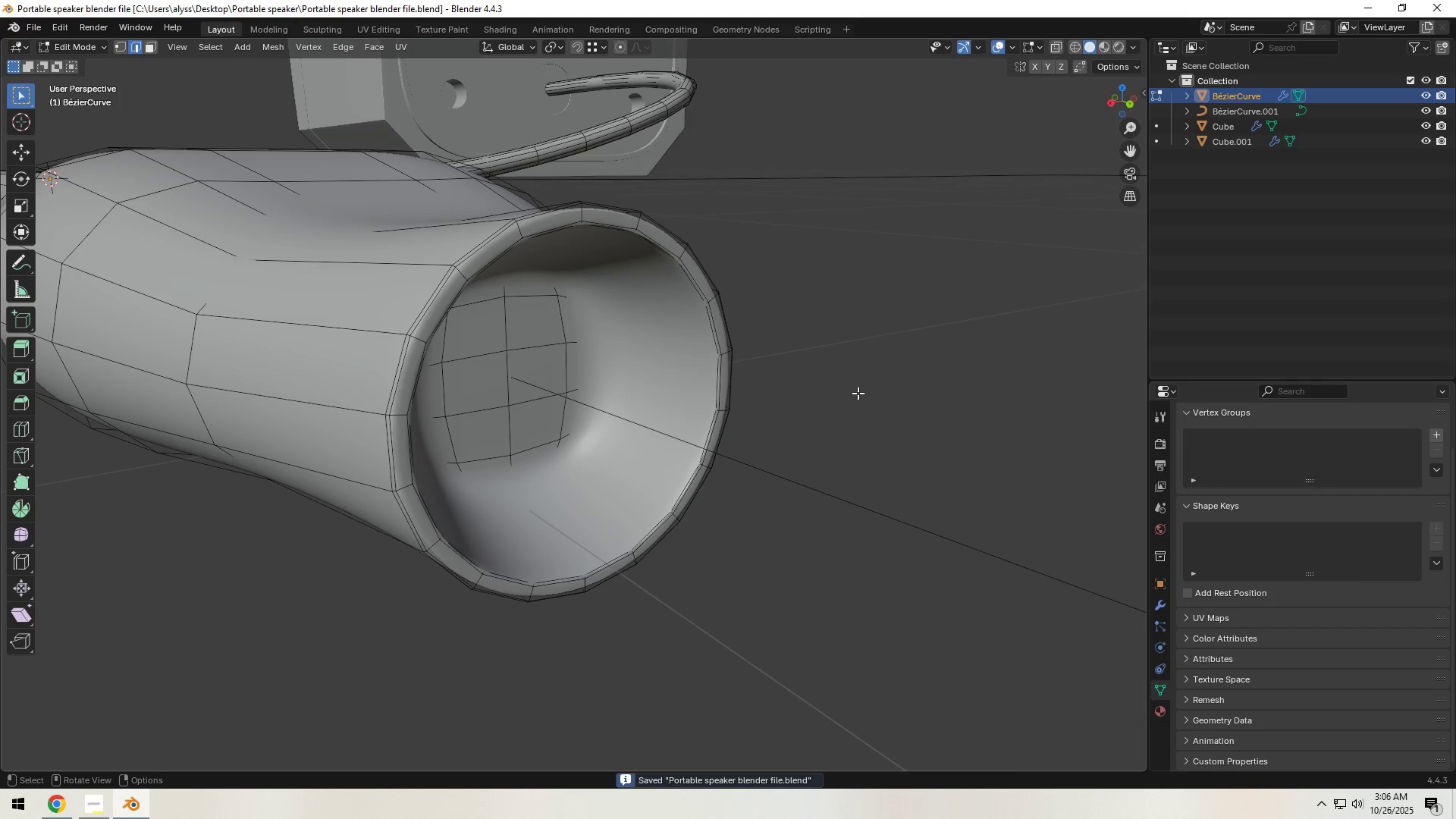 
scroll: coordinate [857, 399], scroll_direction: down, amount: 5.0
 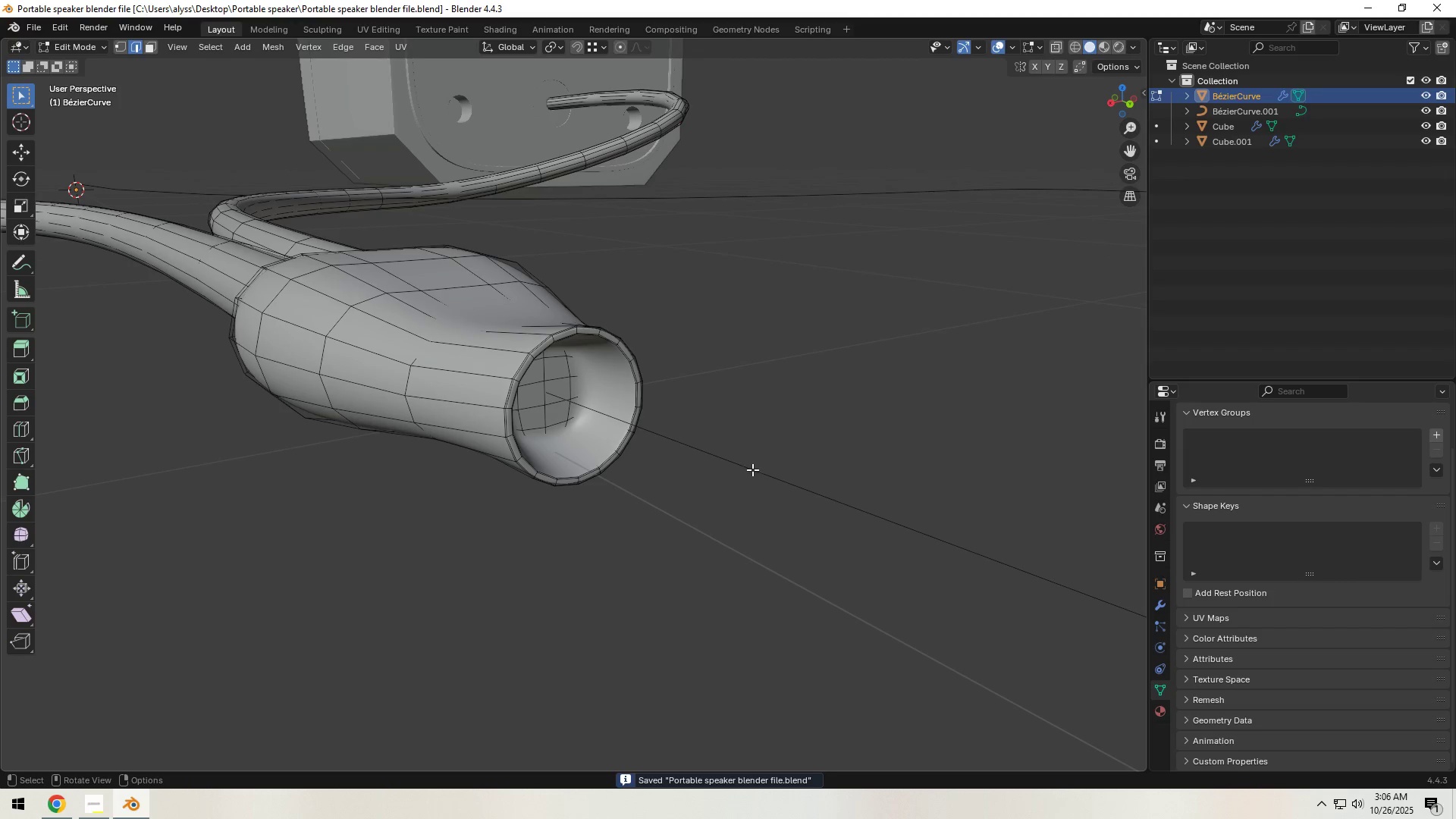 
key(Tab)
 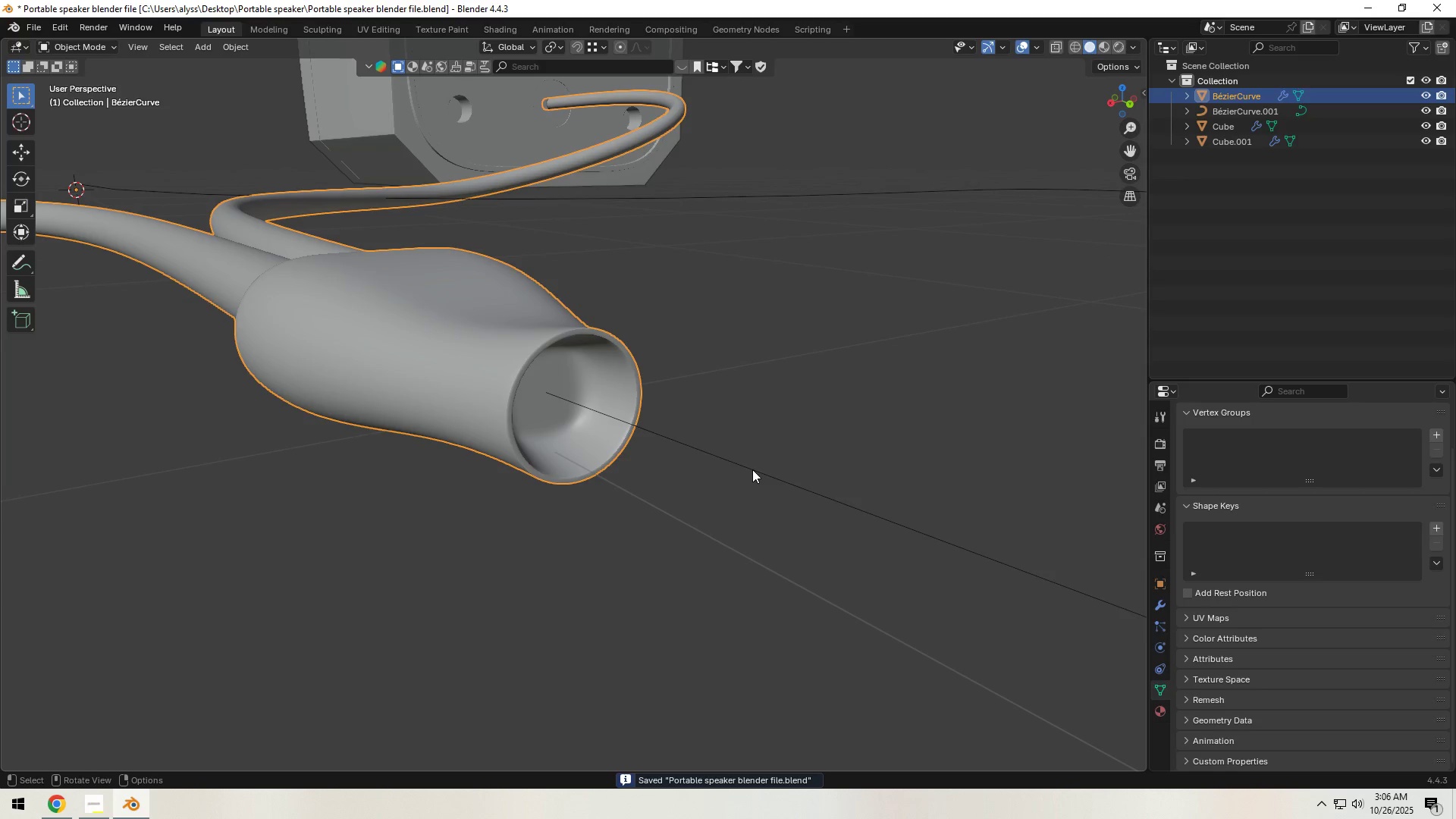 
left_click([752, 469])
 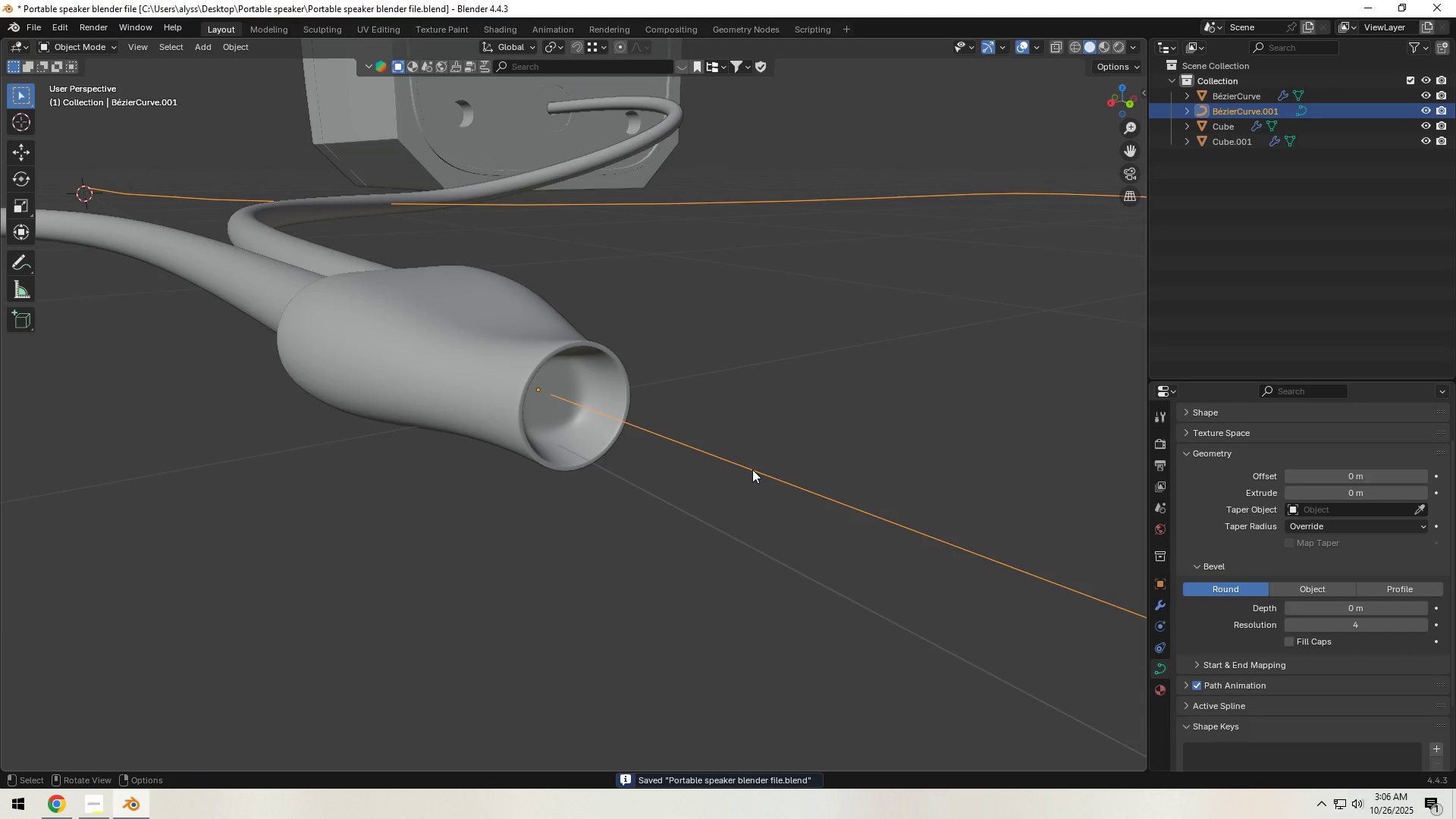 
scroll: coordinate [752, 469], scroll_direction: down, amount: 3.0
 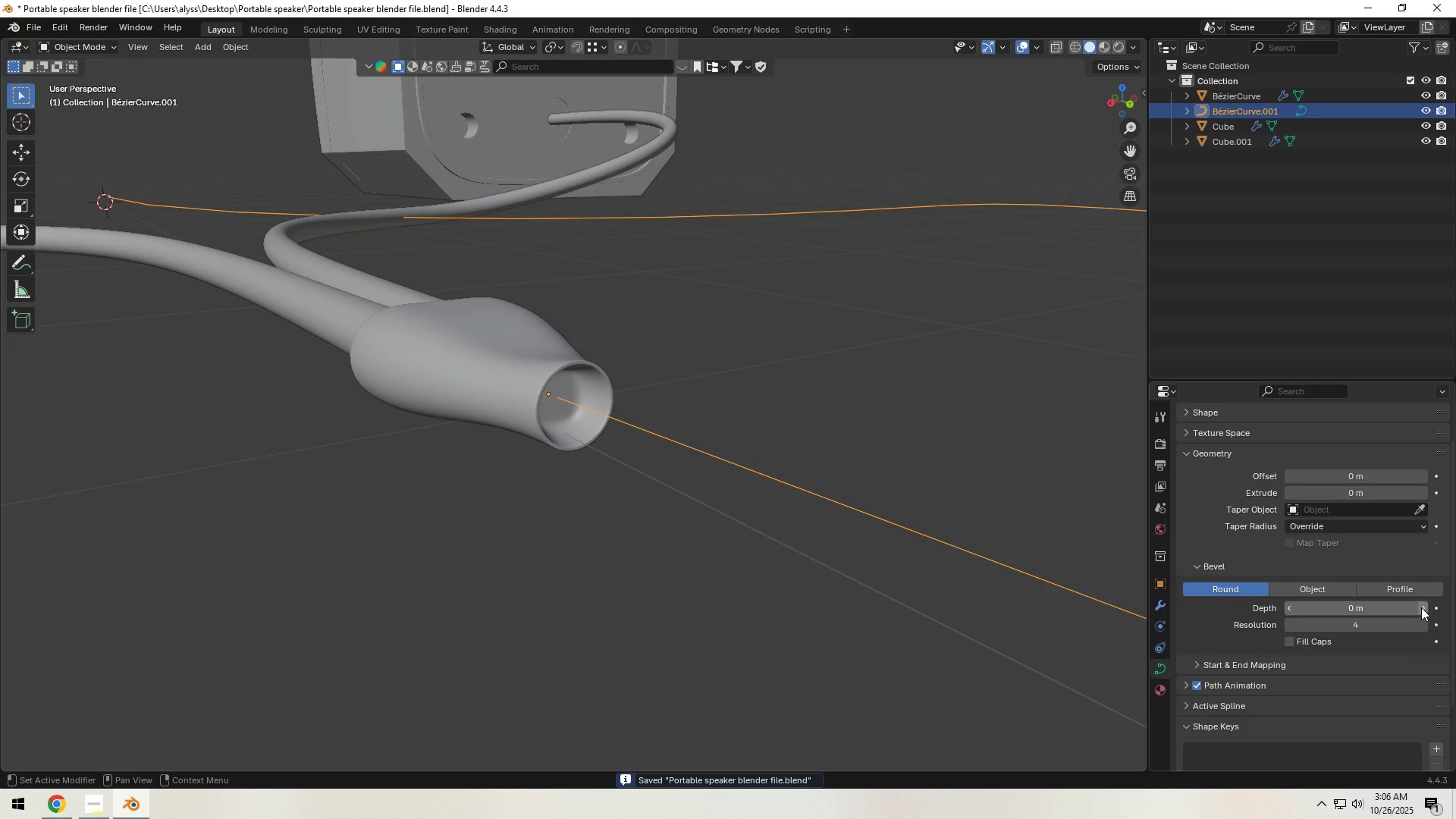 
double_click([1421, 607])
 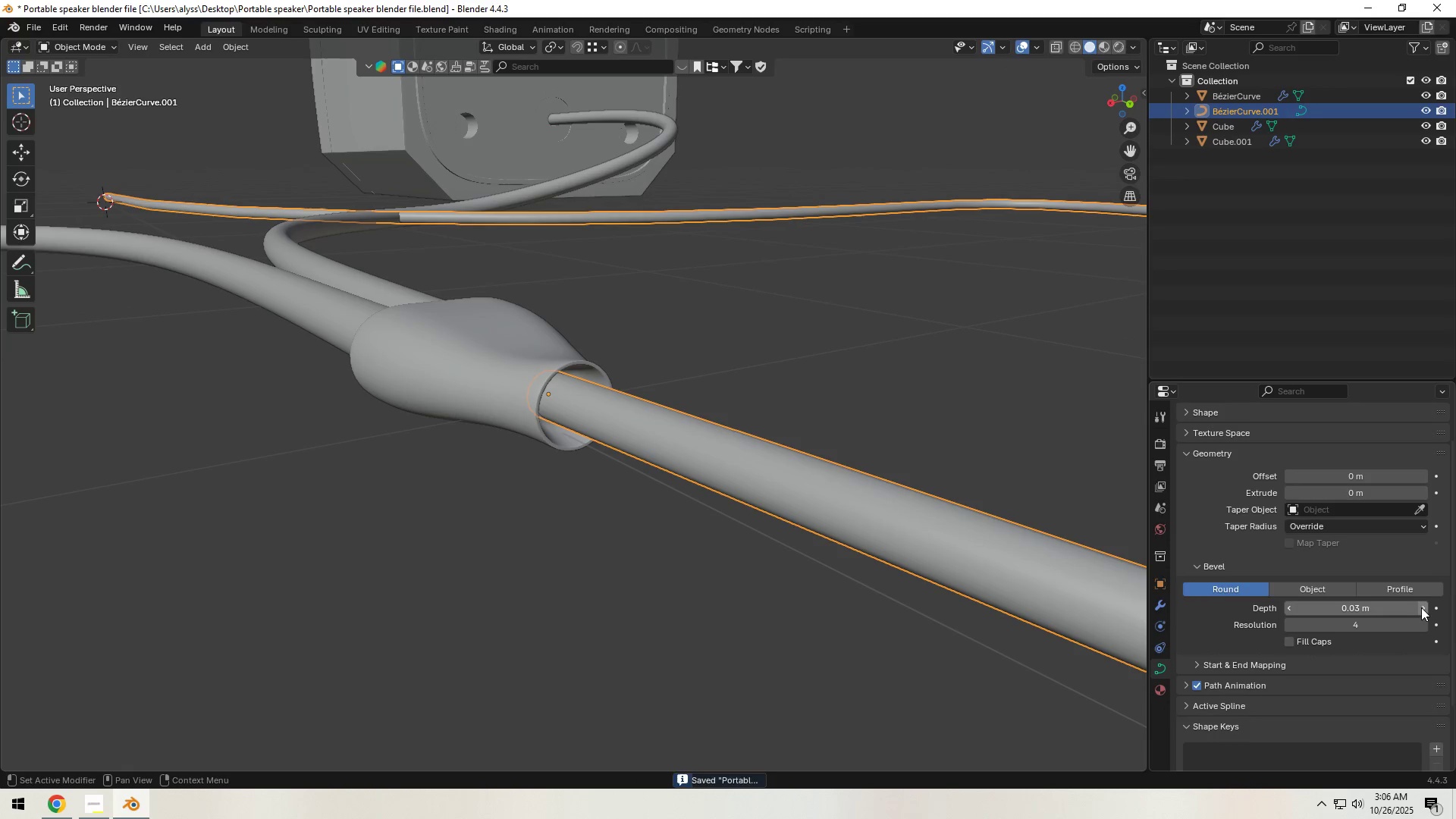 
triple_click([1421, 607])
 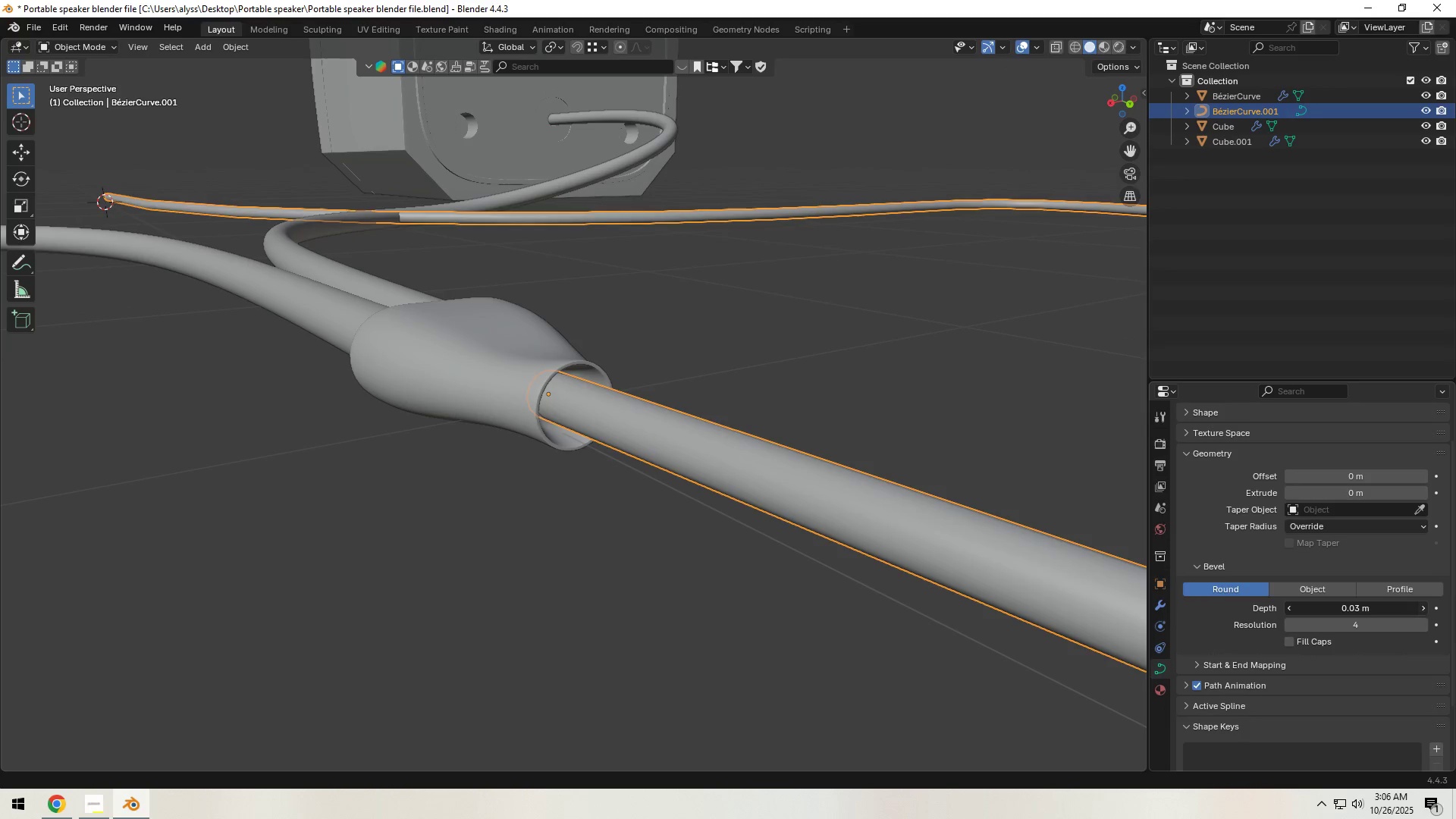 
triple_click([1421, 607])
 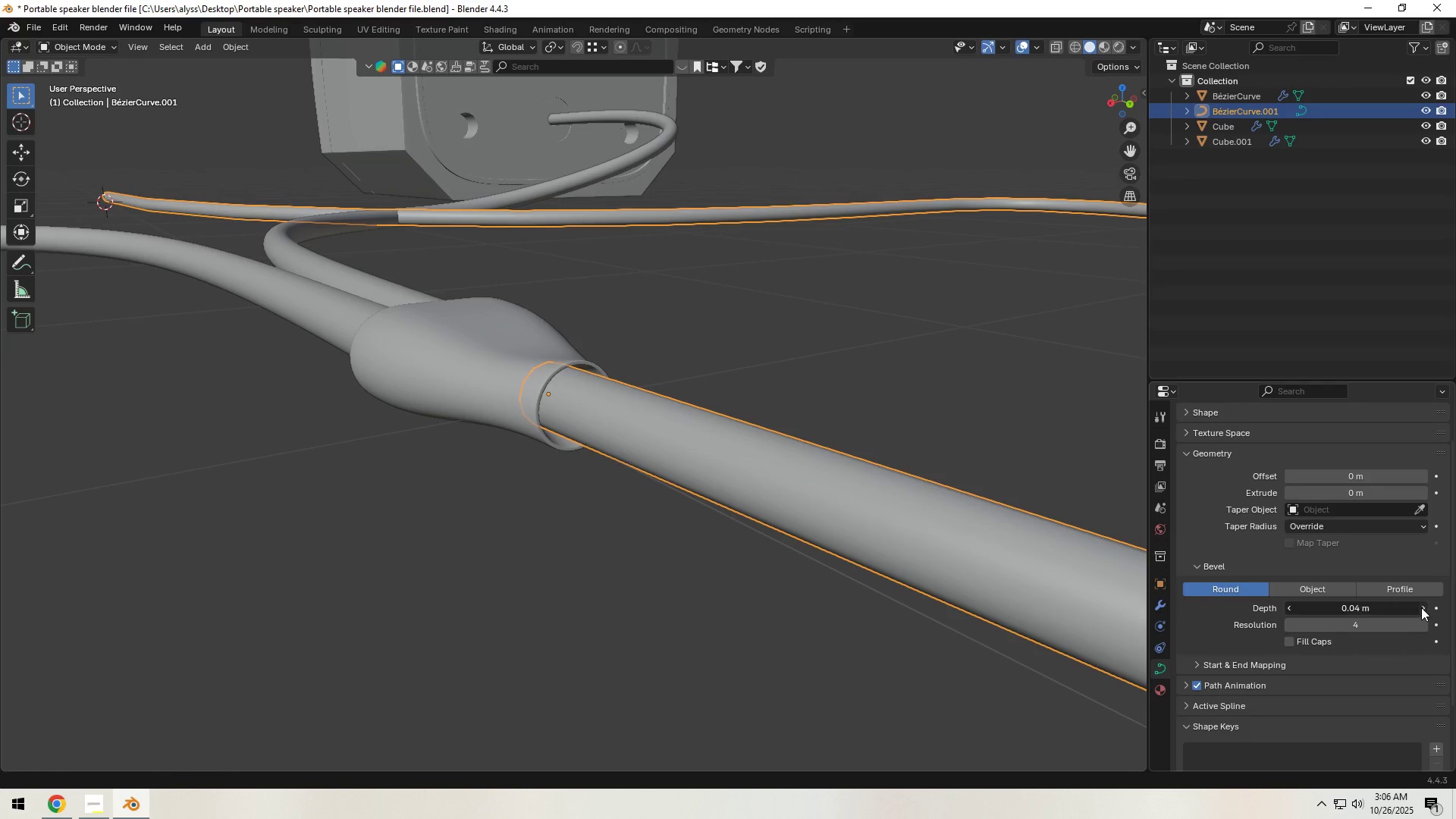 
triple_click([1421, 607])
 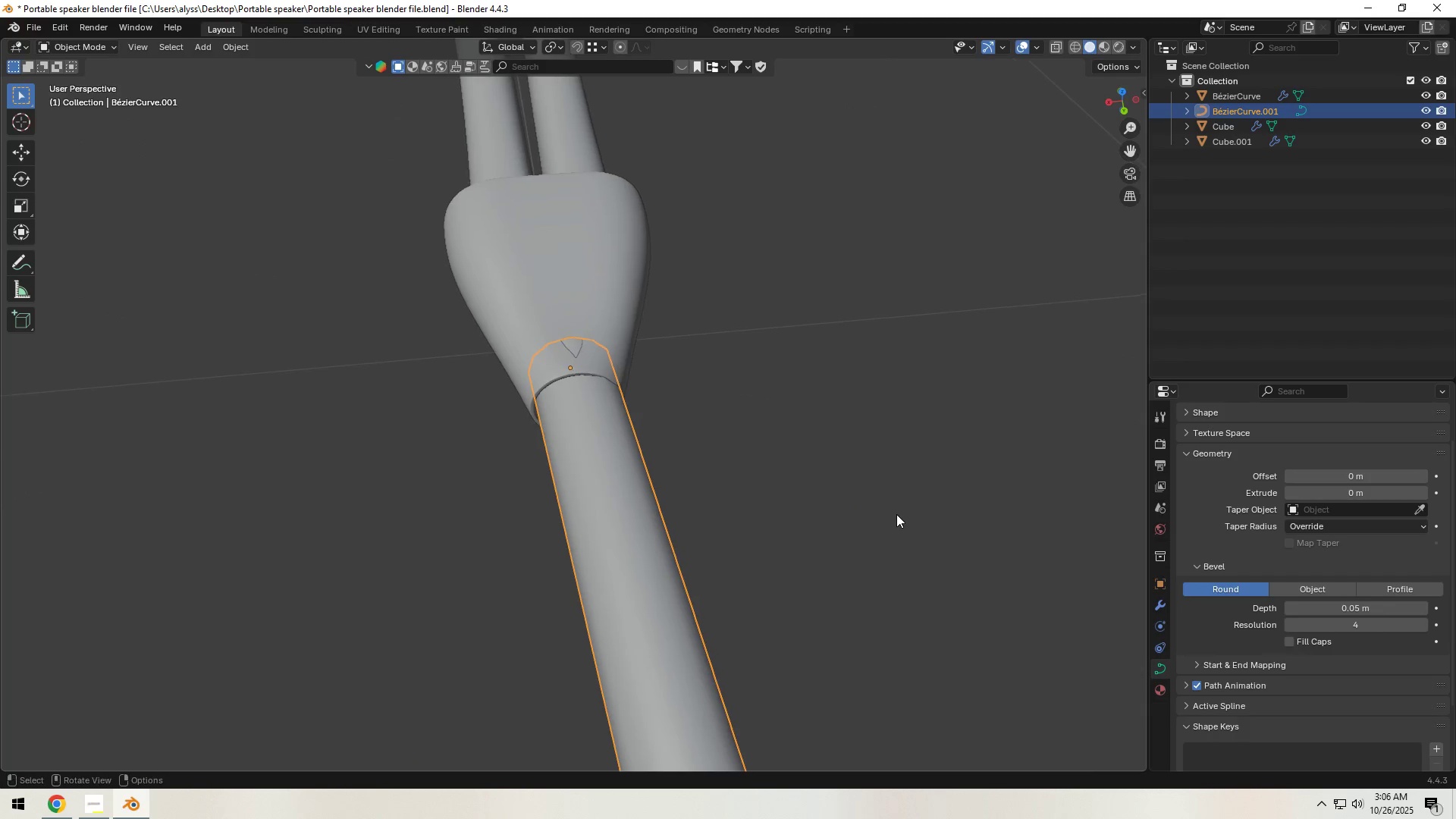 
left_click([567, 377])
 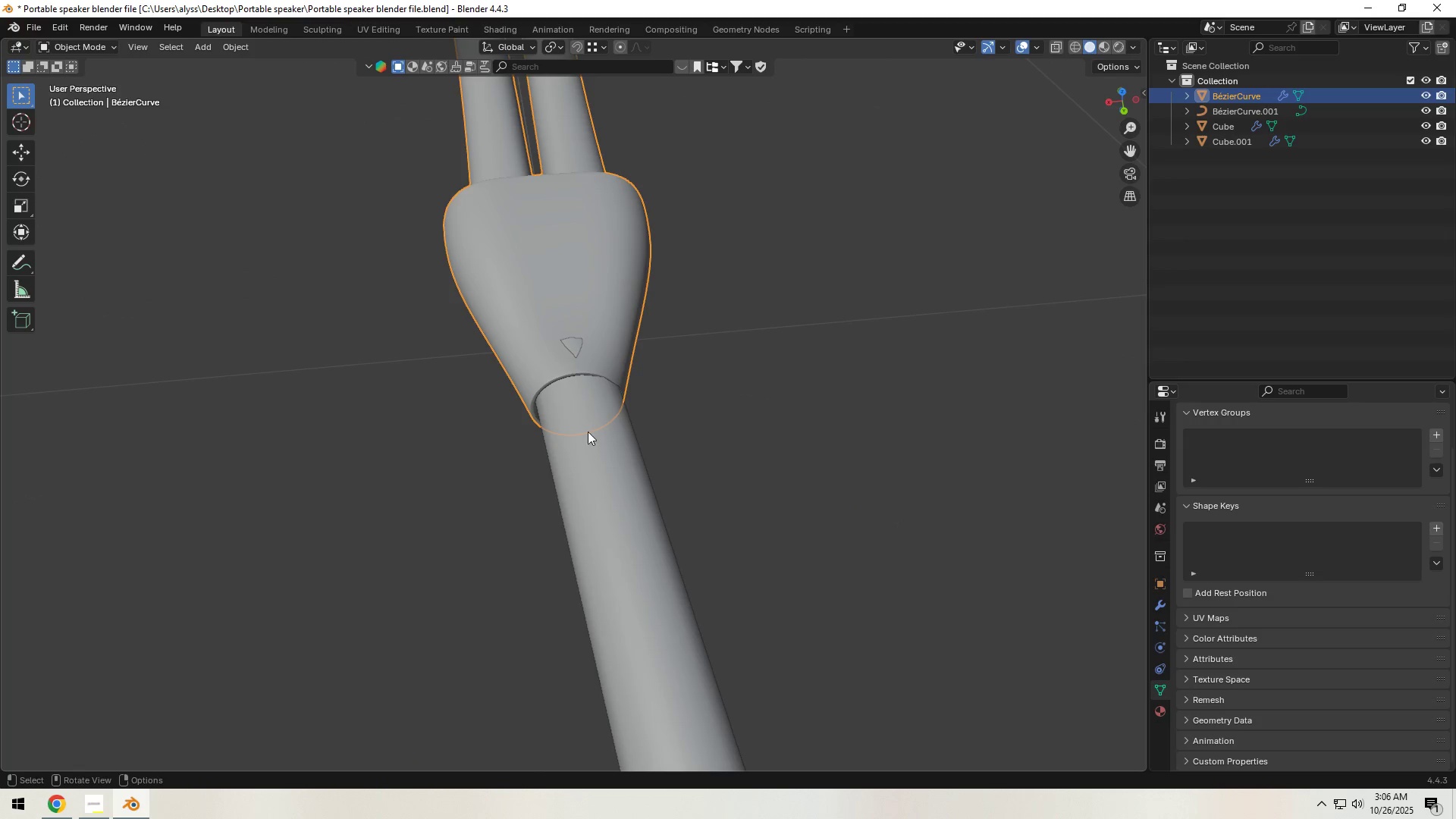 
left_click([589, 438])
 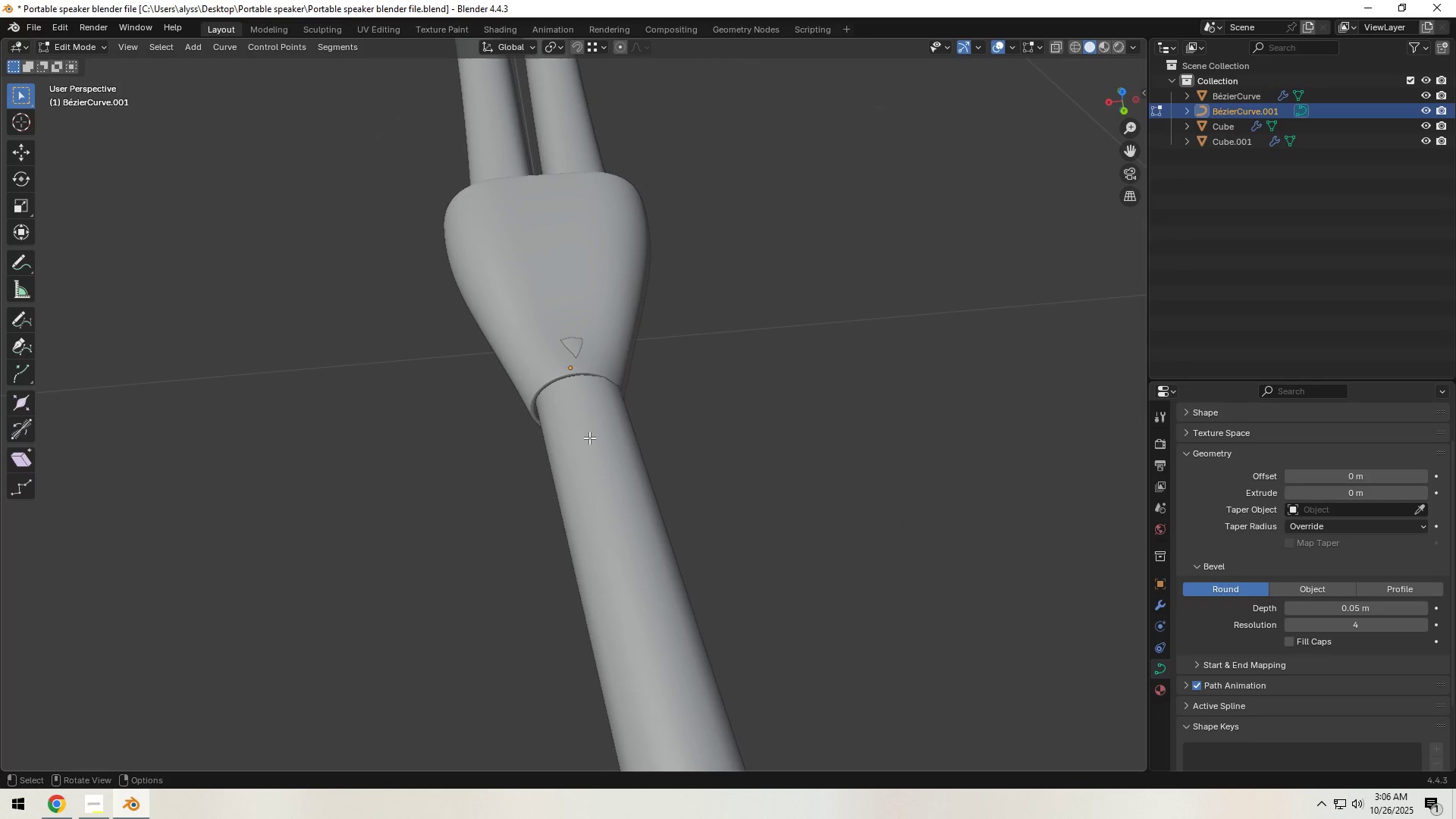 
key(Tab)
 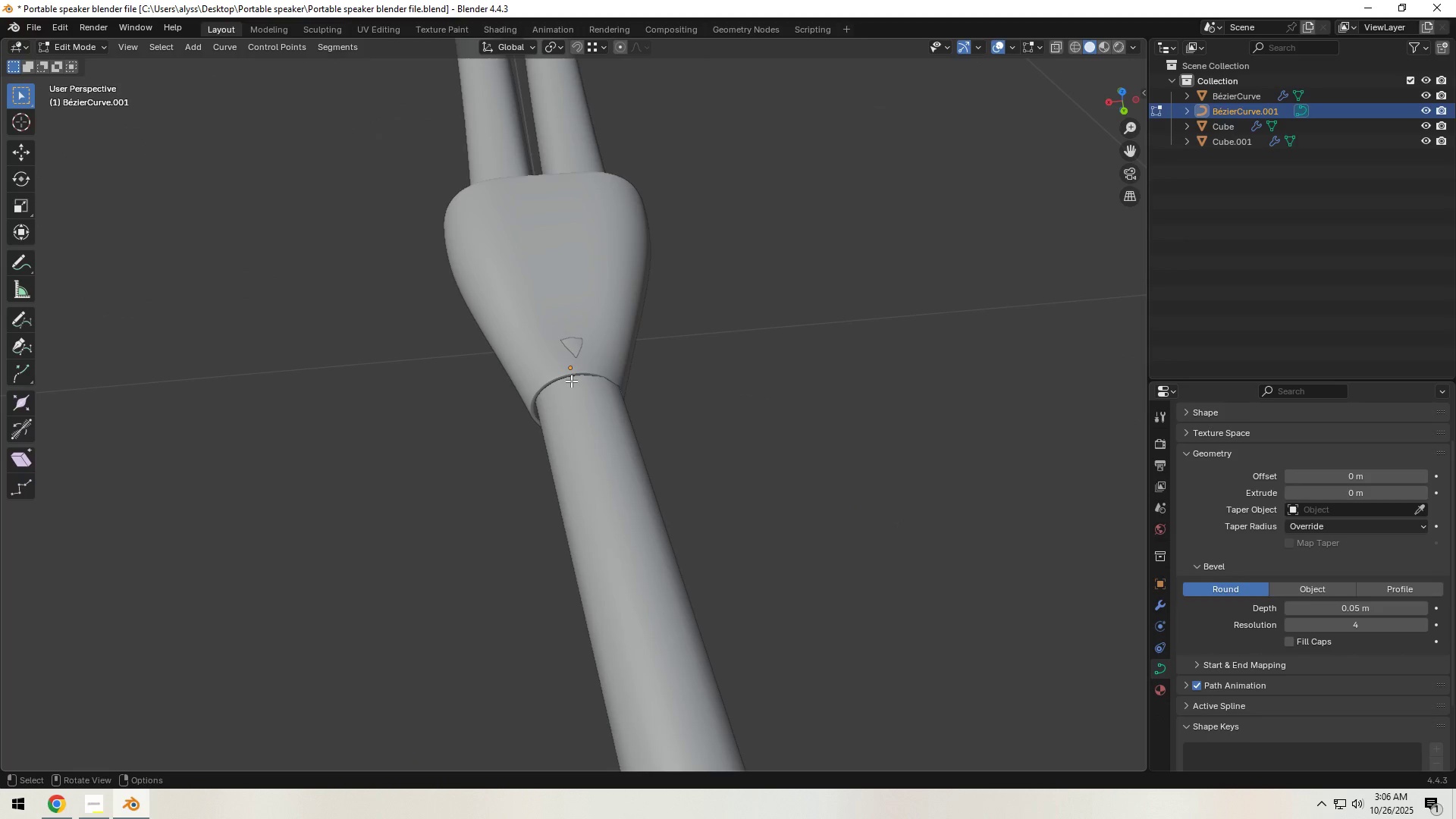 
left_click([571, 381])
 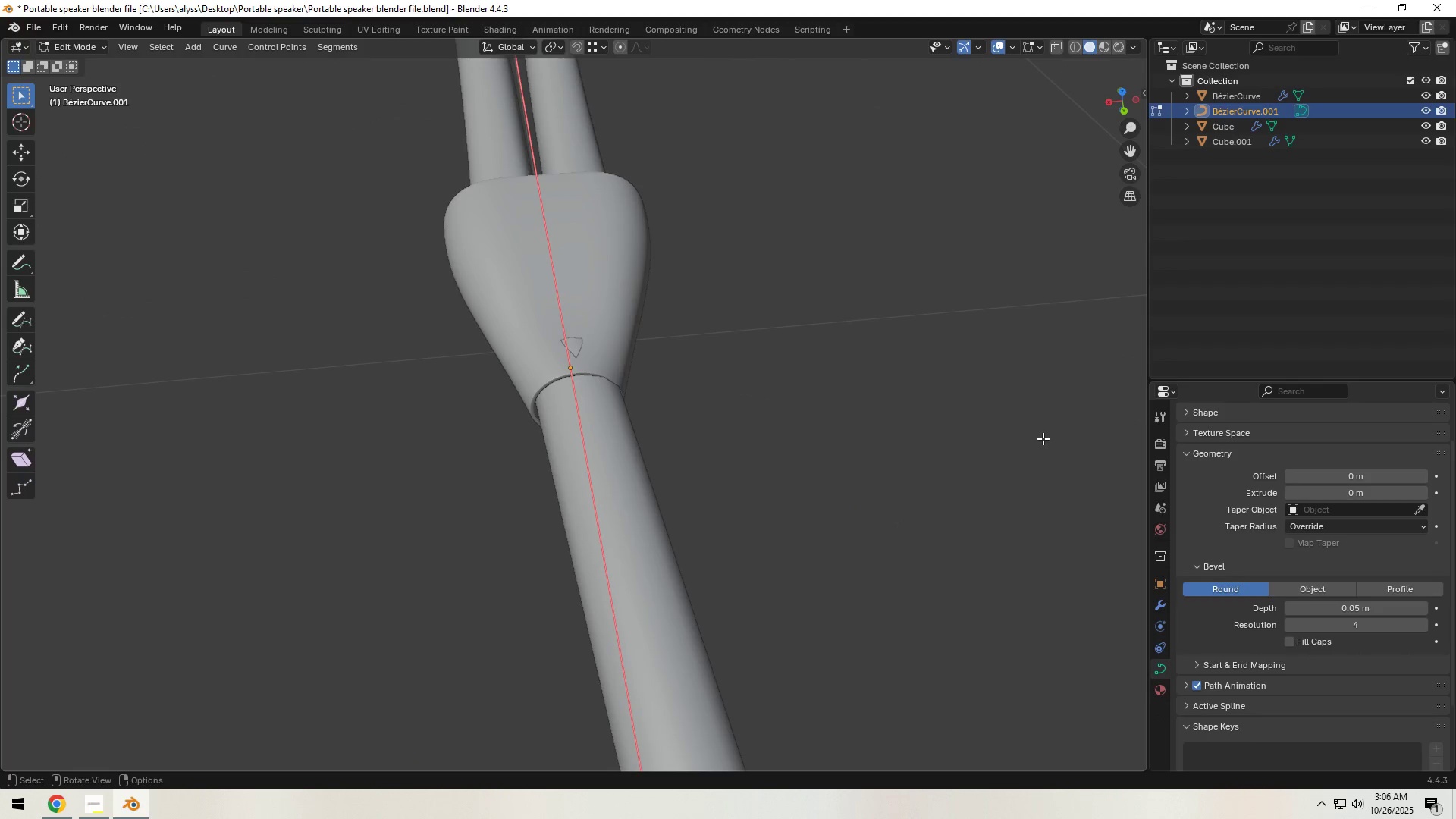 
type(rz)
 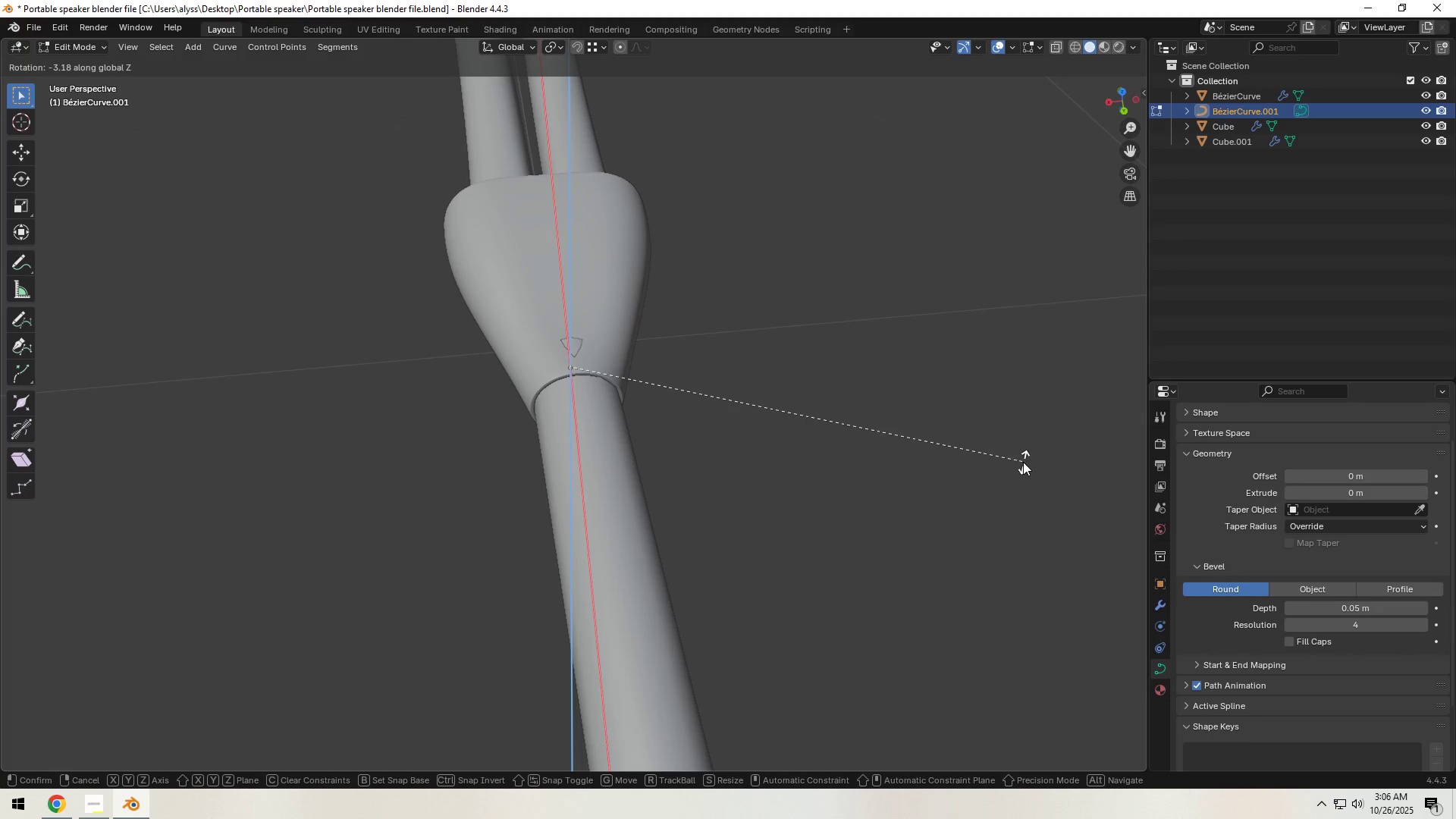 
left_click([1023, 462])
 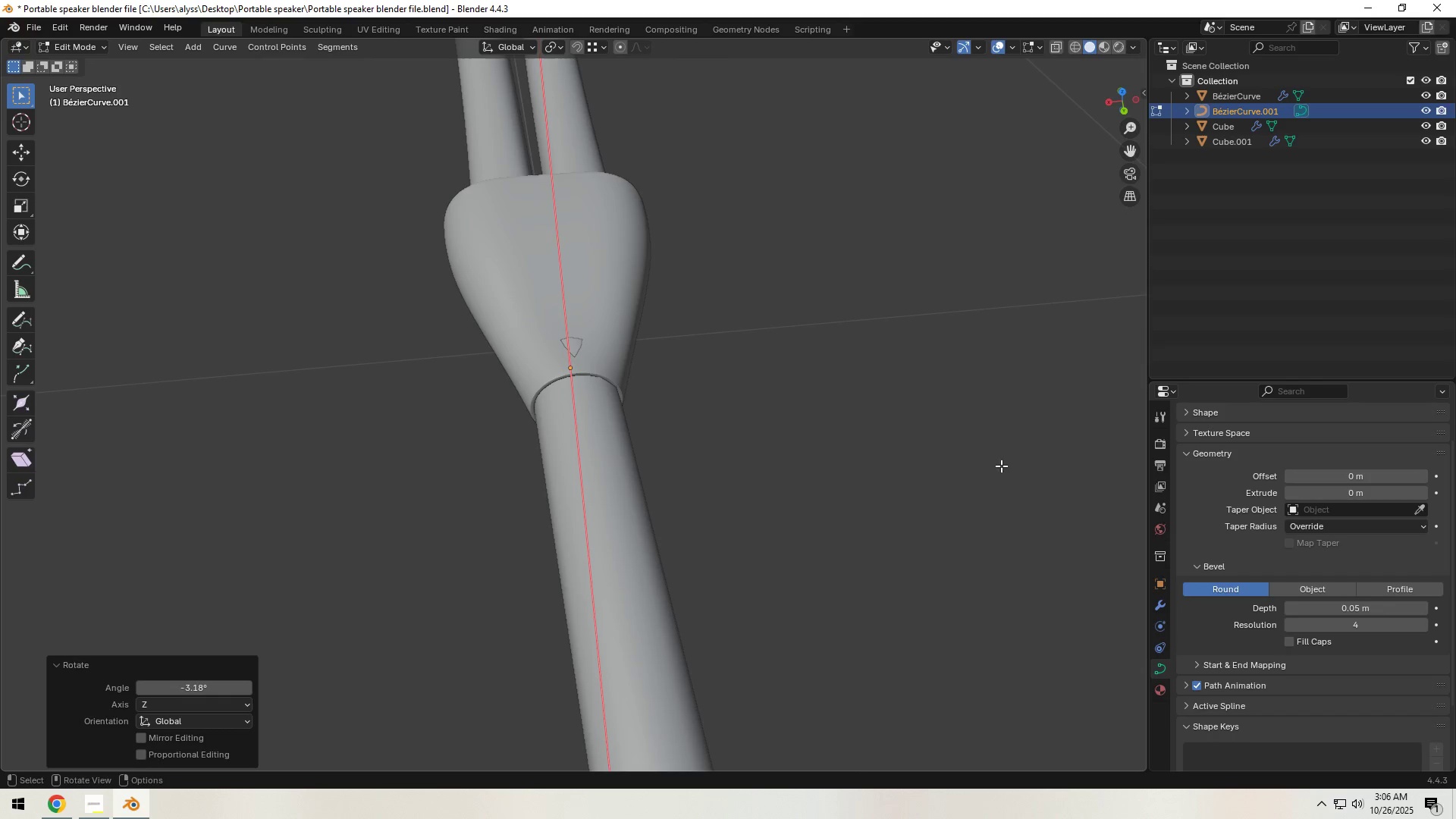 
type(gy)
 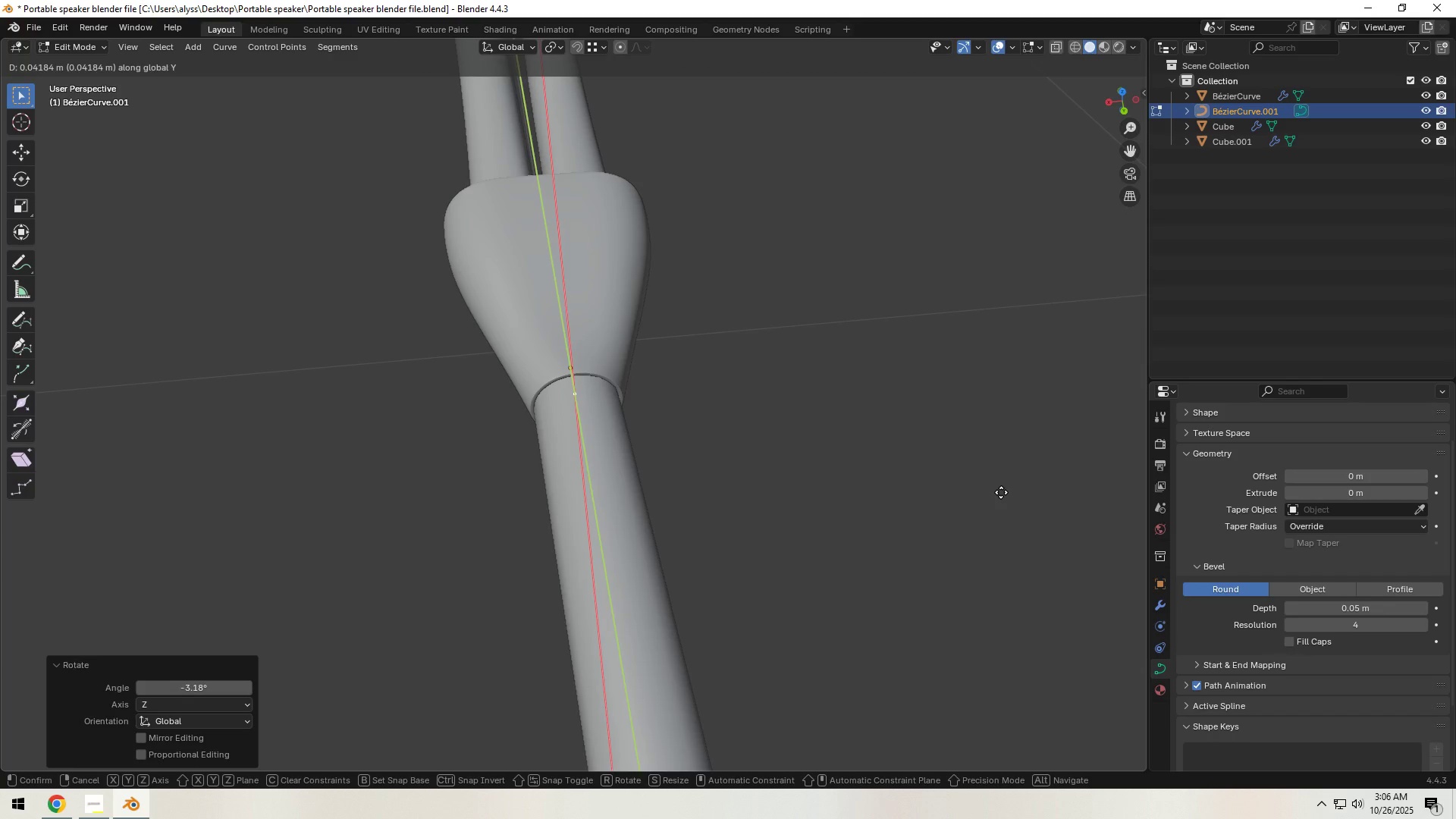 
double_click([936, 507])
 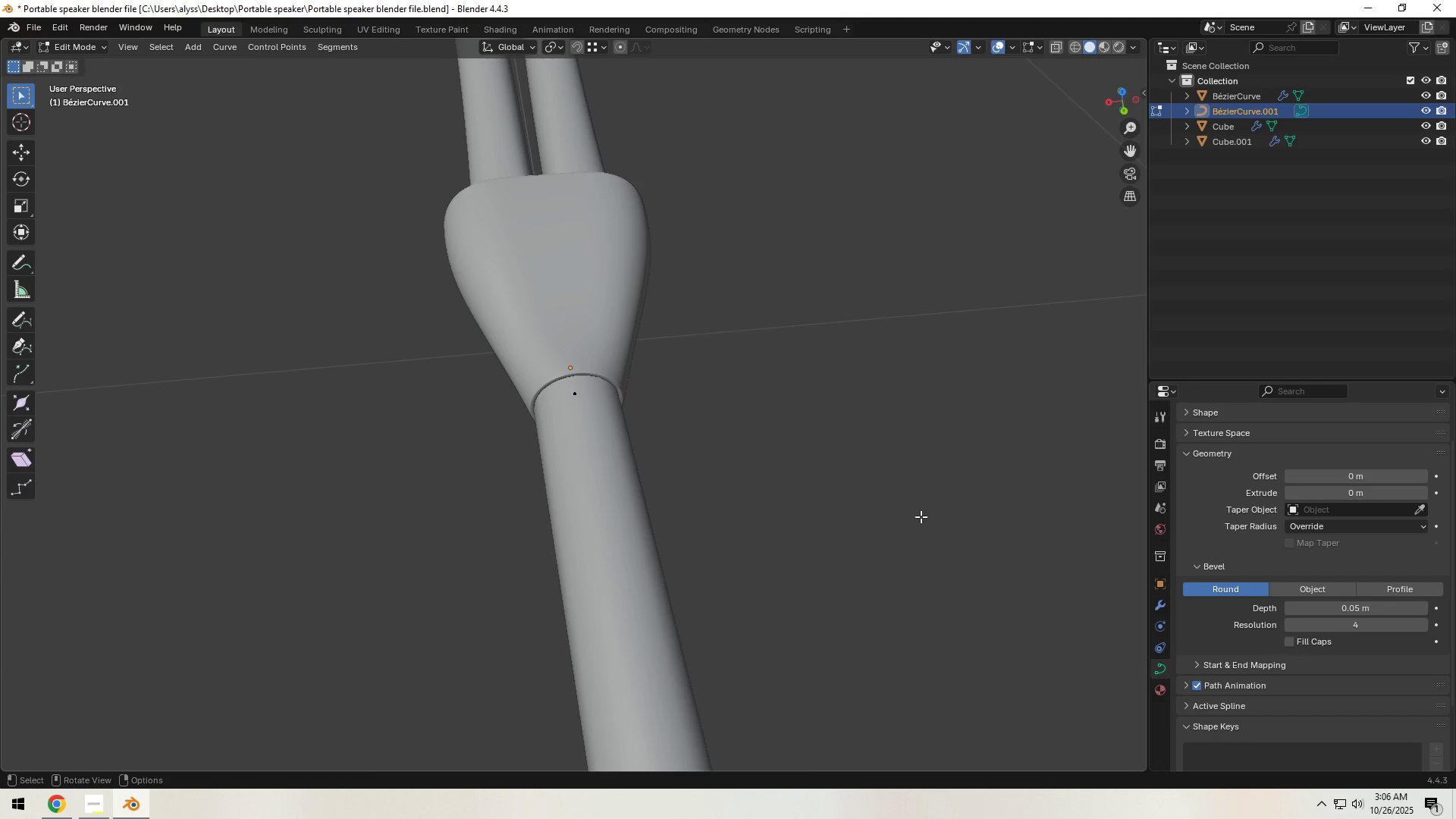 
key(Tab)
 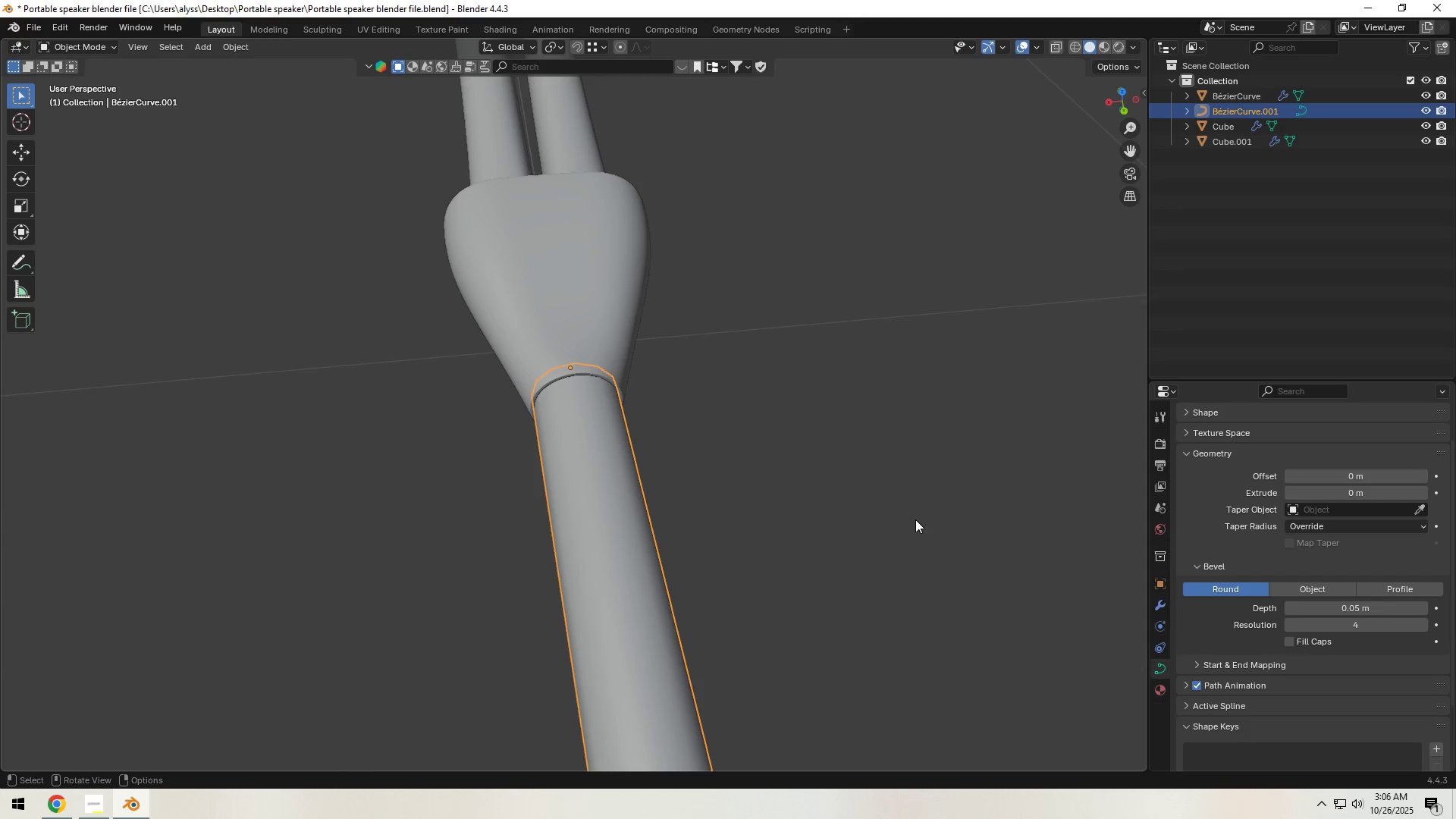 
scroll: coordinate [911, 523], scroll_direction: down, amount: 4.0
 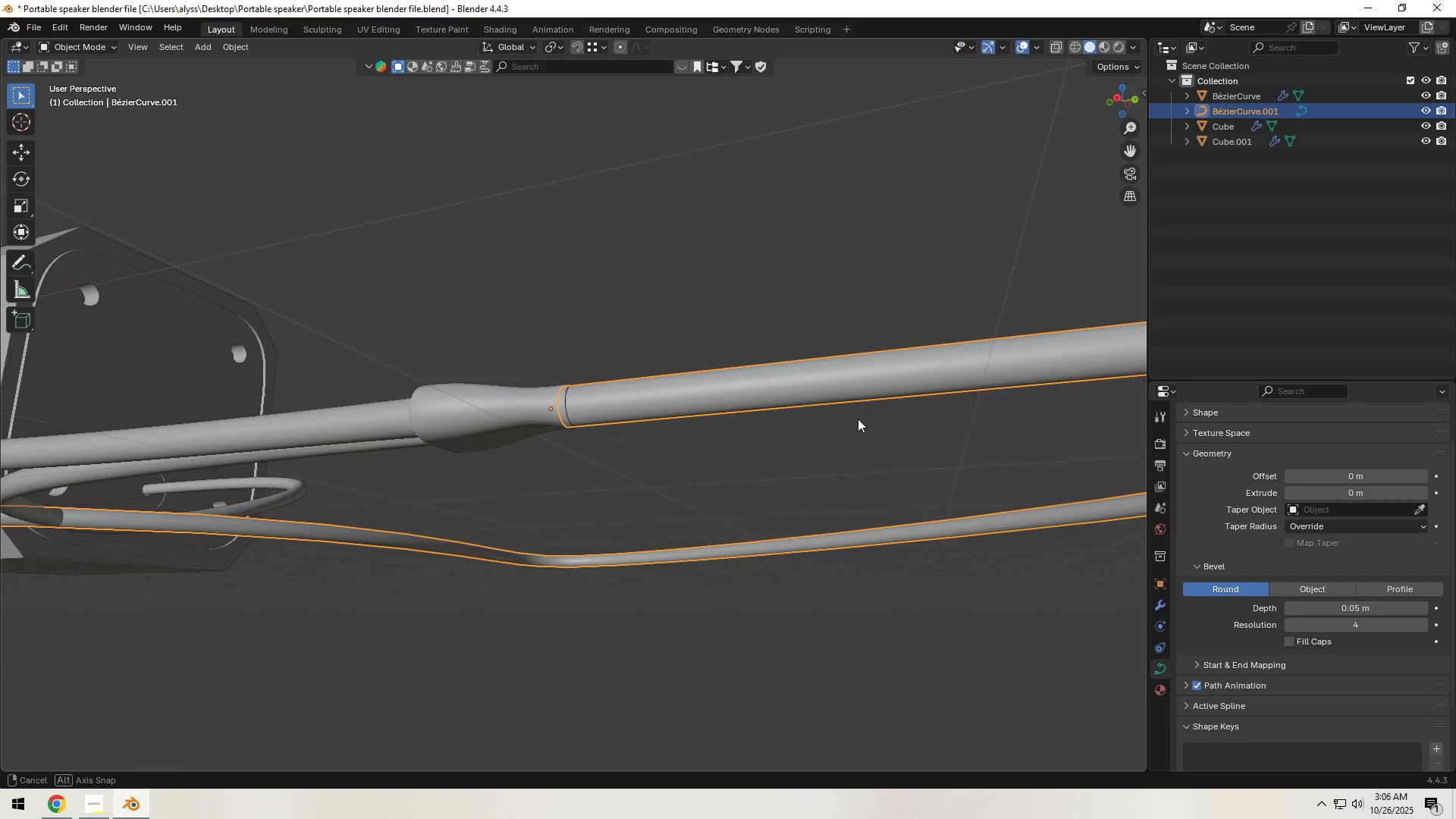 
left_click([814, 481])
 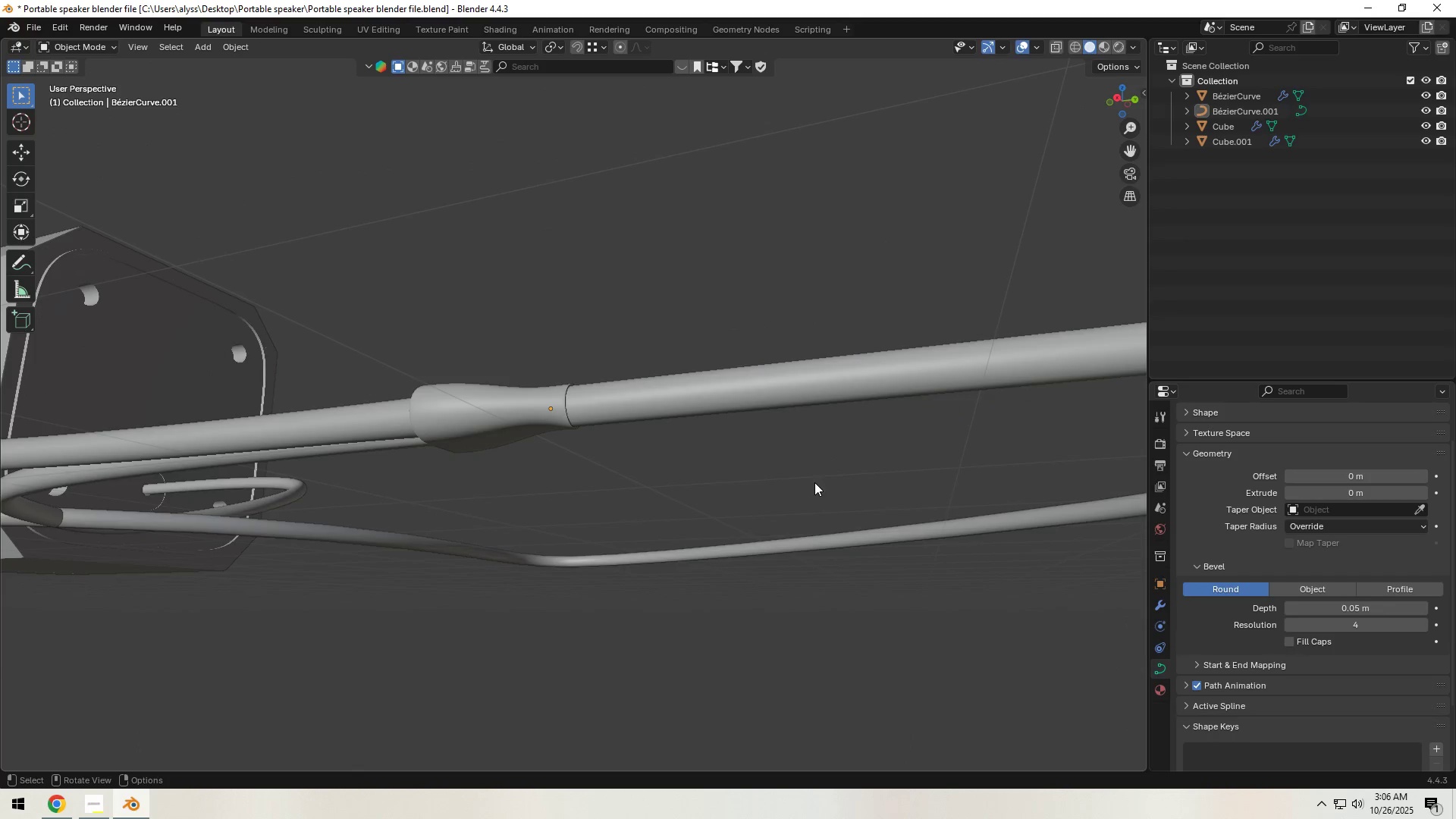 
scroll: coordinate [814, 495], scroll_direction: down, amount: 8.0
 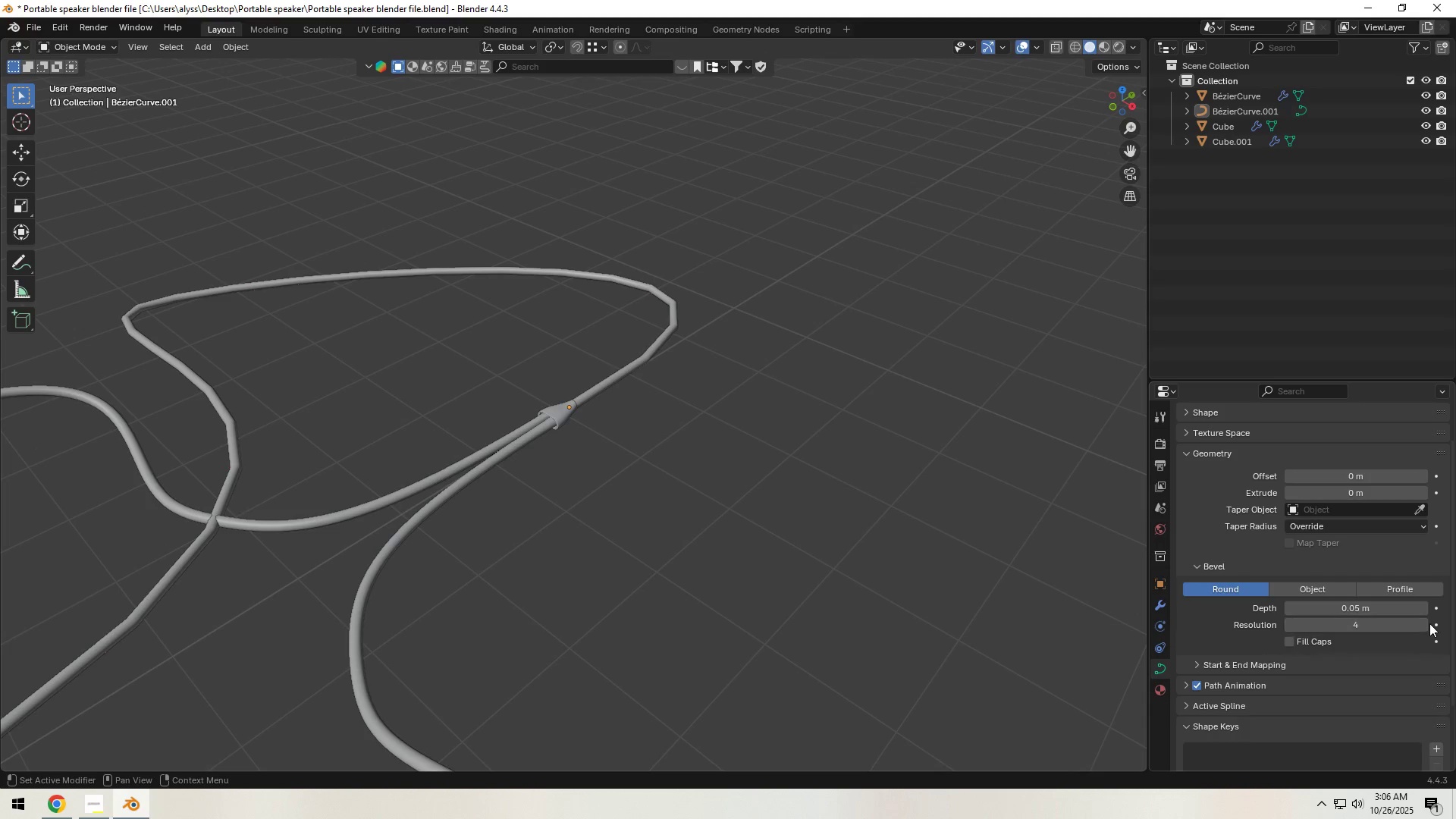 
left_click([1426, 626])
 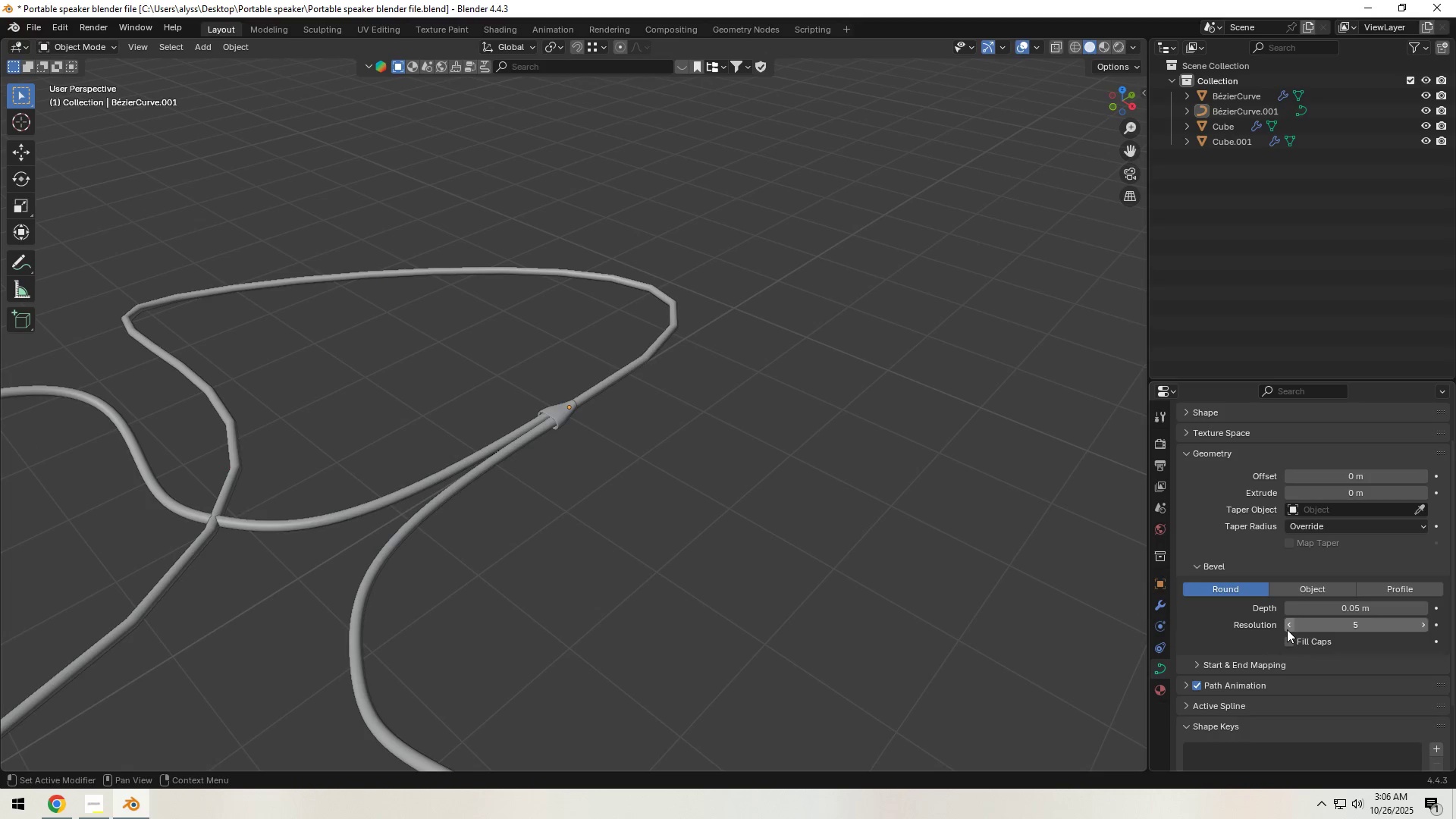 
left_click([1292, 627])
 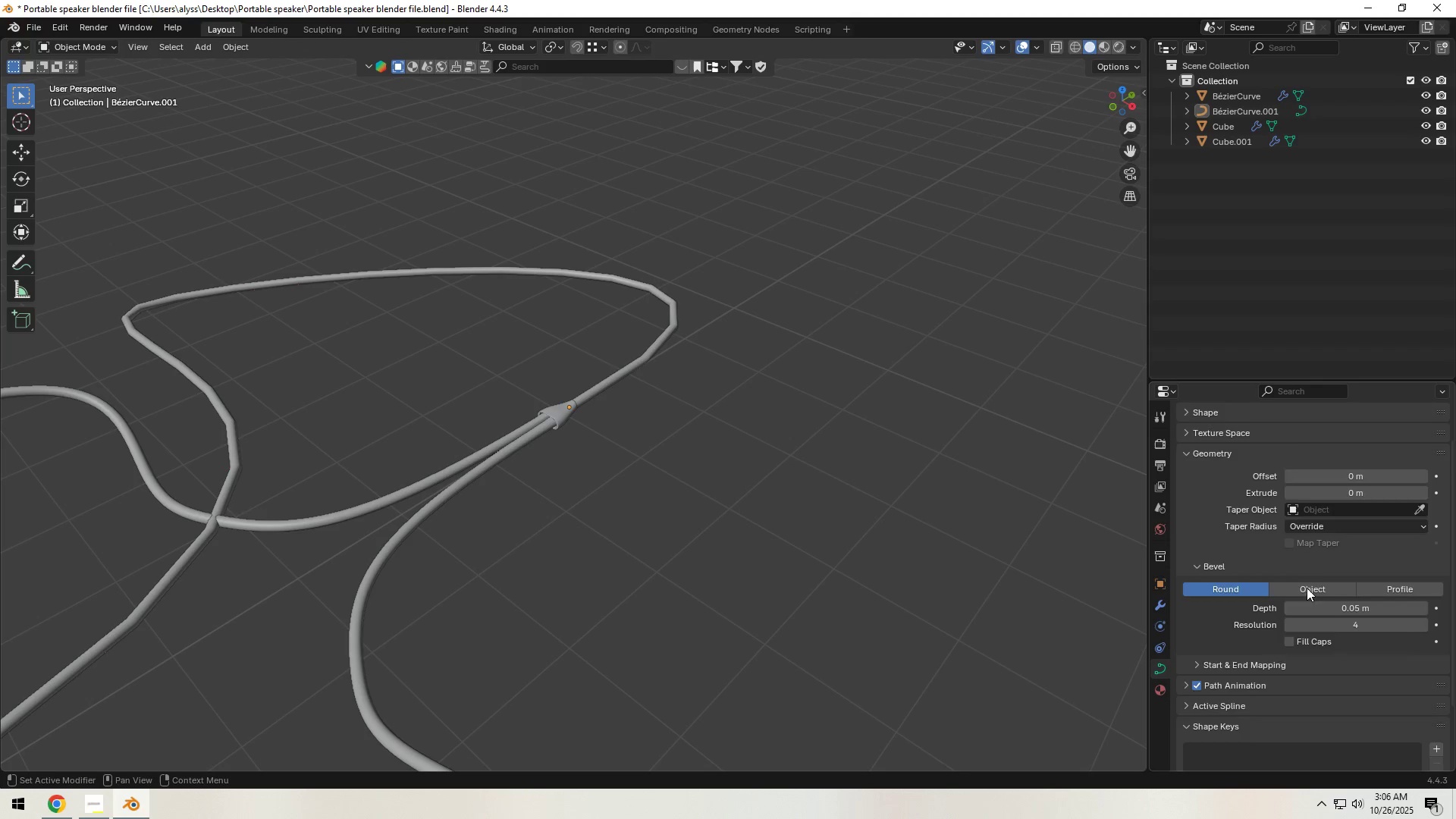 
scroll: coordinate [1313, 554], scroll_direction: up, amount: 6.0
 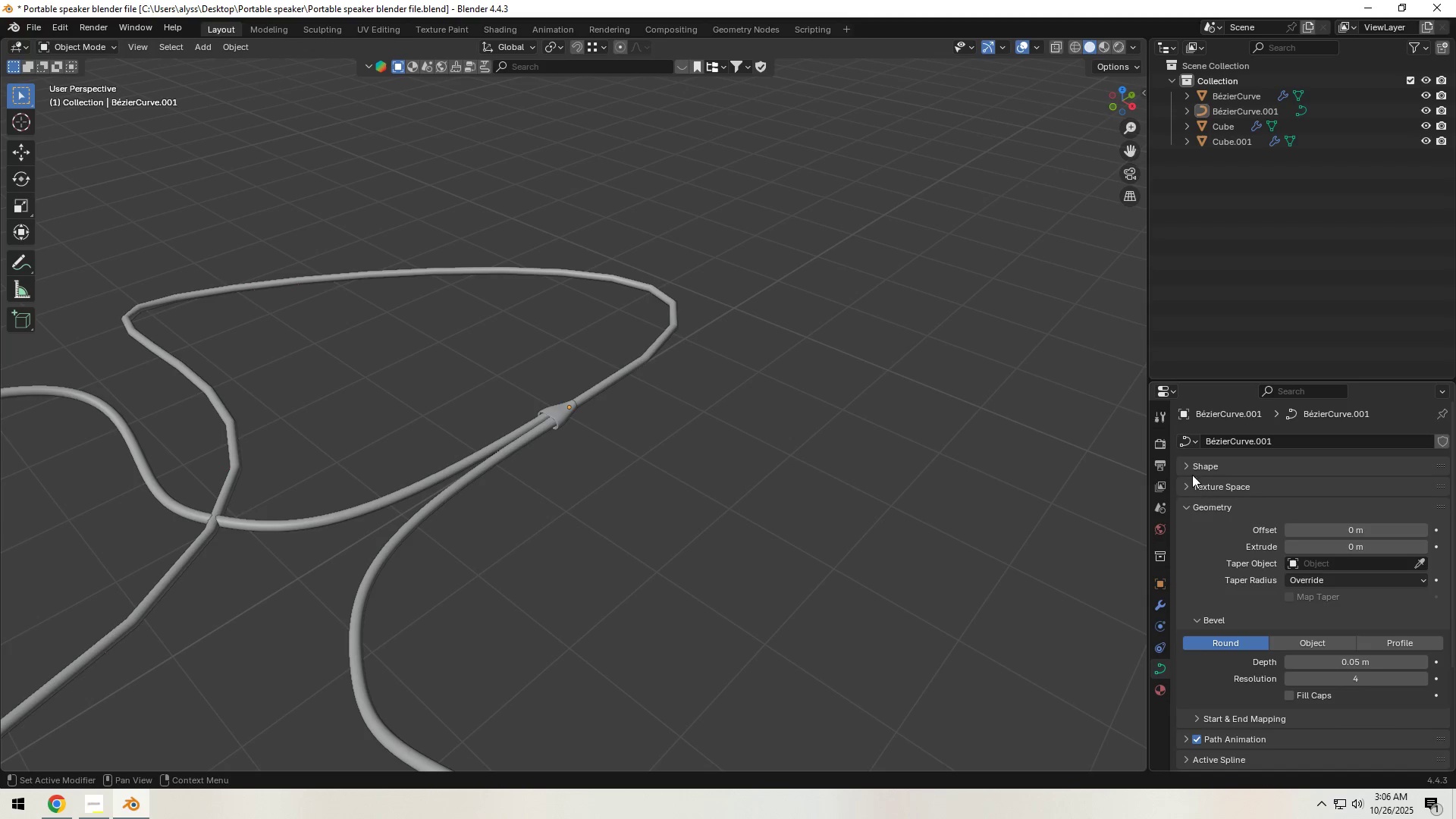 
left_click([1188, 465])
 